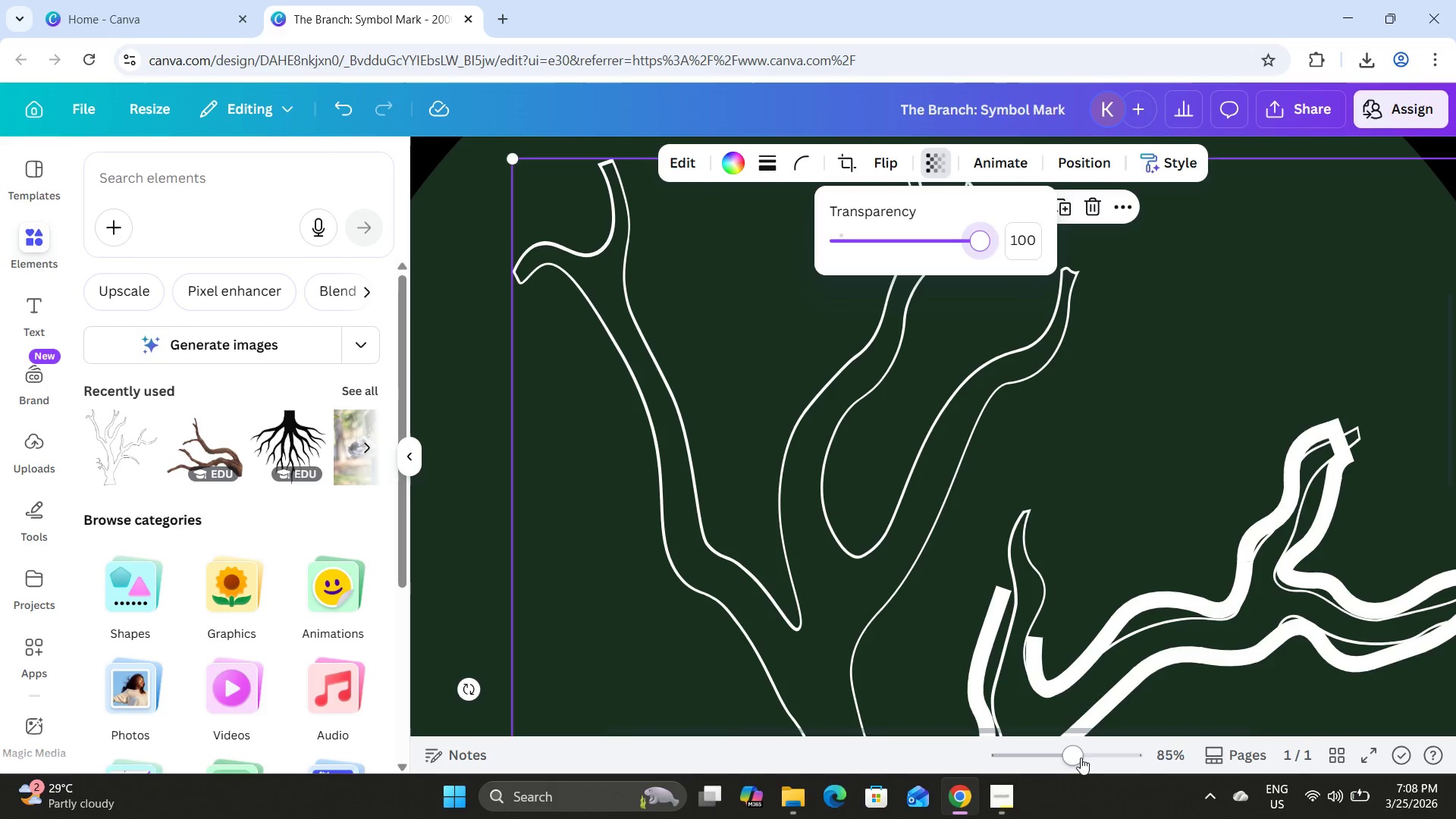 
left_click_drag(start_coordinate=[1079, 756], to_coordinate=[1122, 761])
 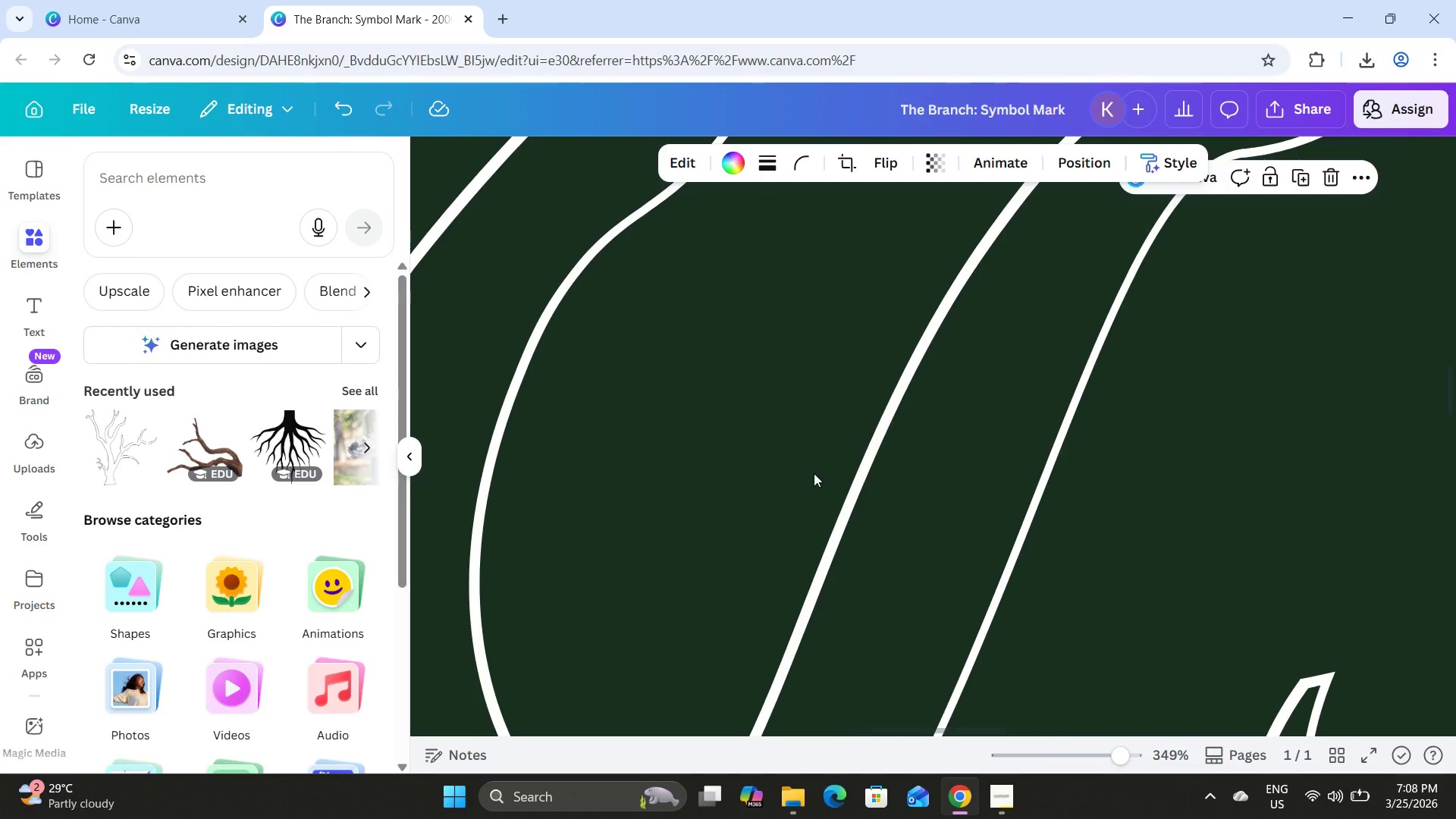 
scroll: coordinate [806, 475], scroll_direction: down, amount: 8.0
 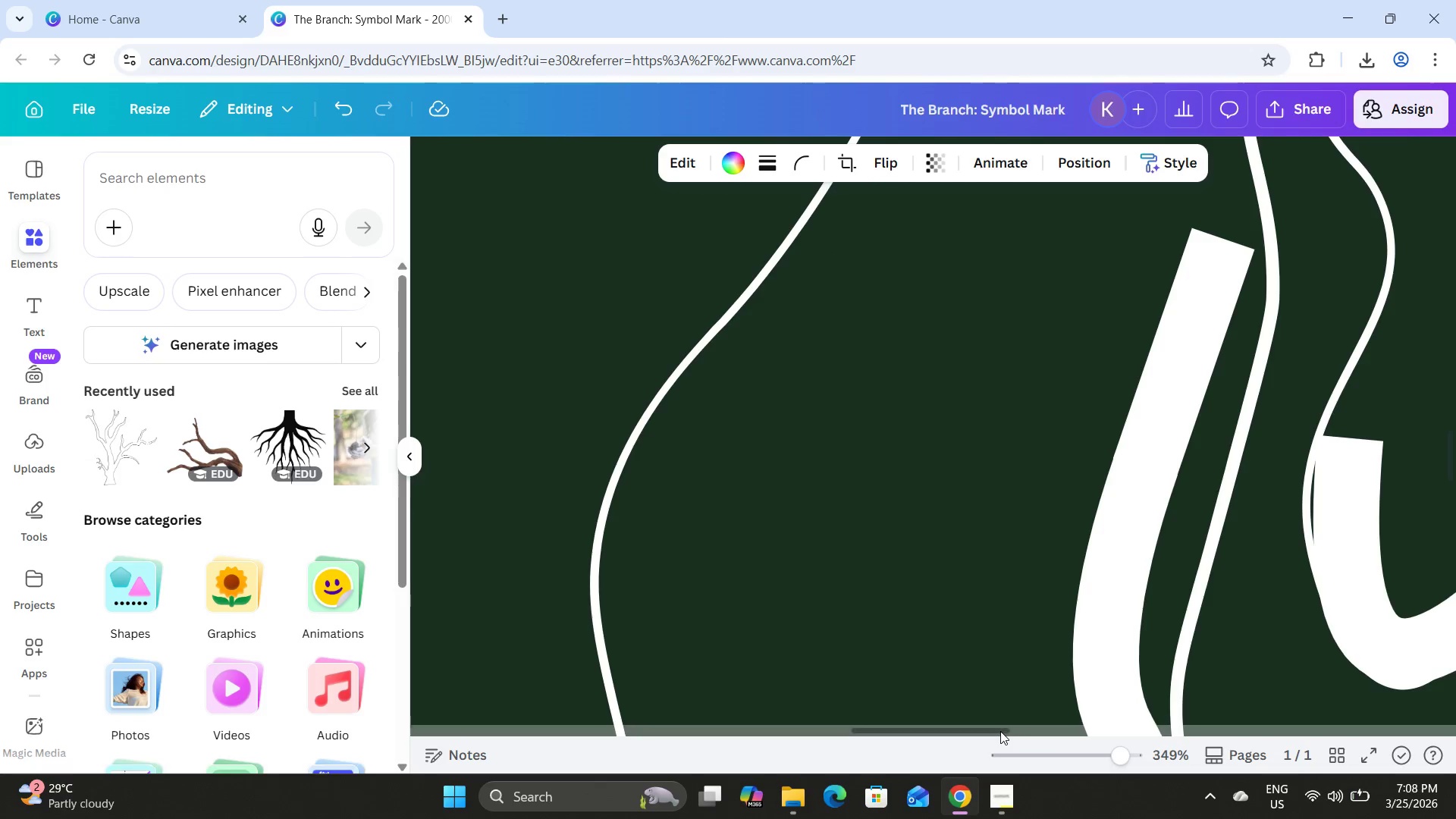 
left_click_drag(start_coordinate=[999, 731], to_coordinate=[1076, 731])
 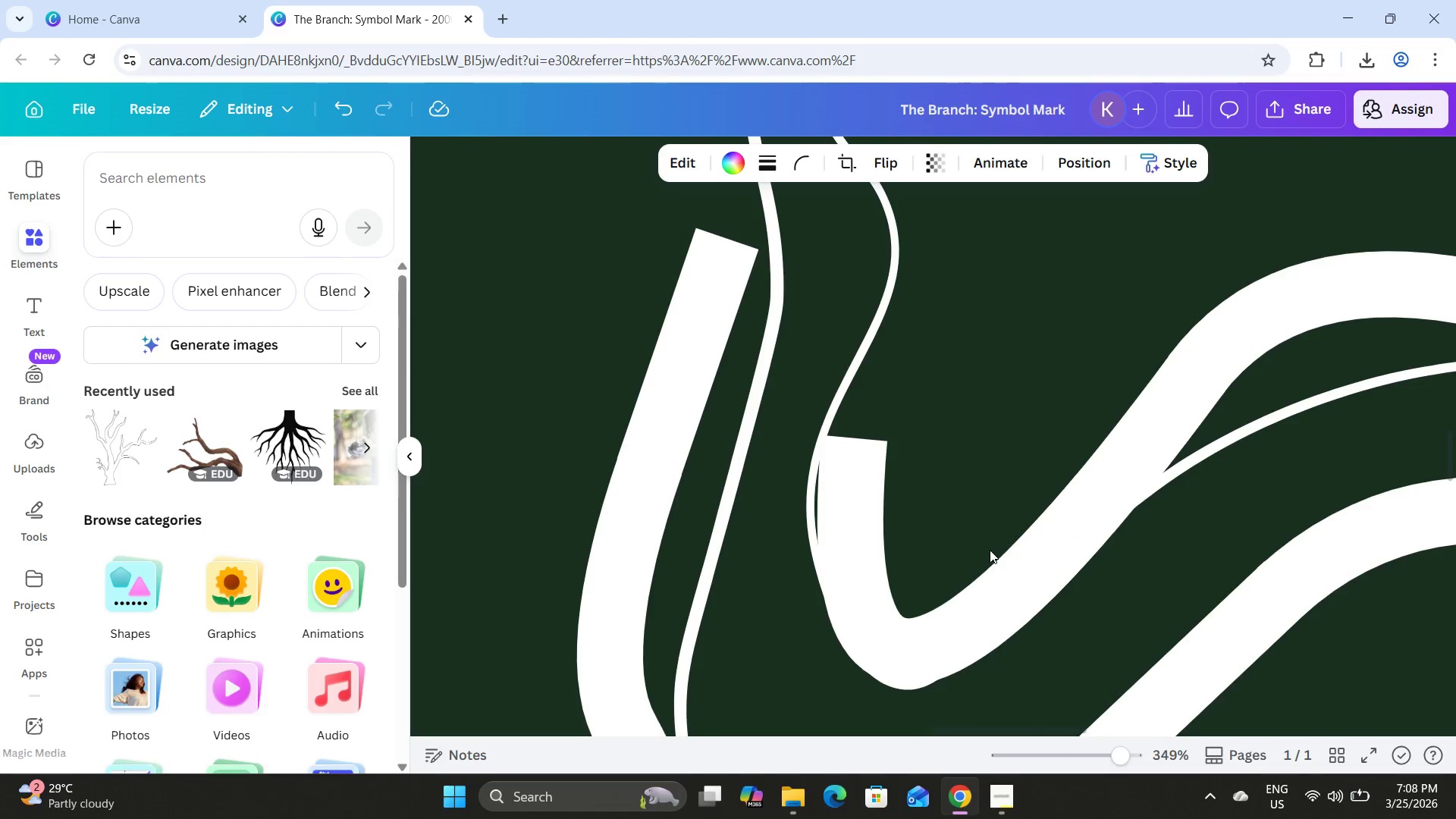 
scroll: coordinate [990, 550], scroll_direction: up, amount: 4.0
 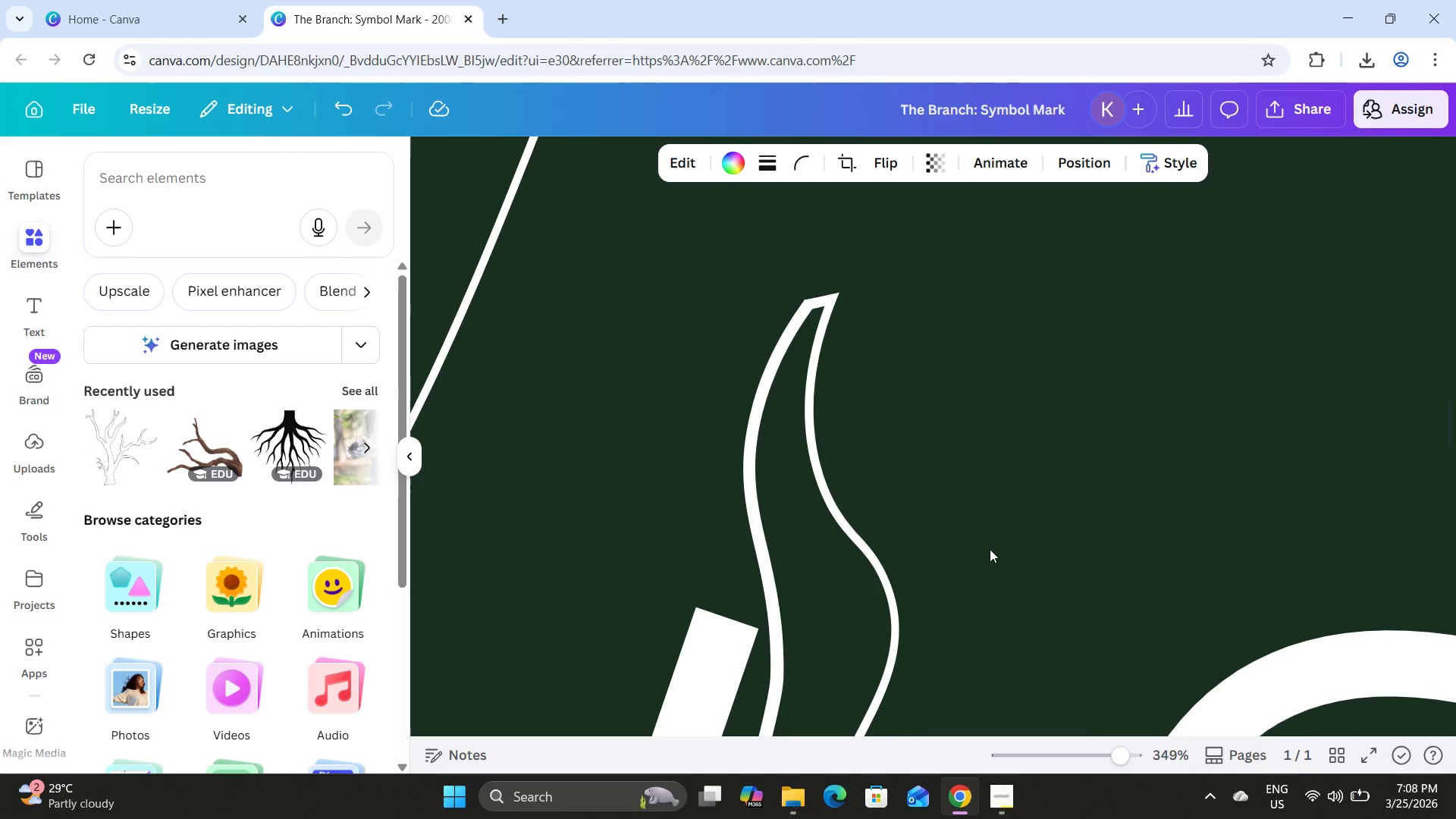 
wait(12.21)
 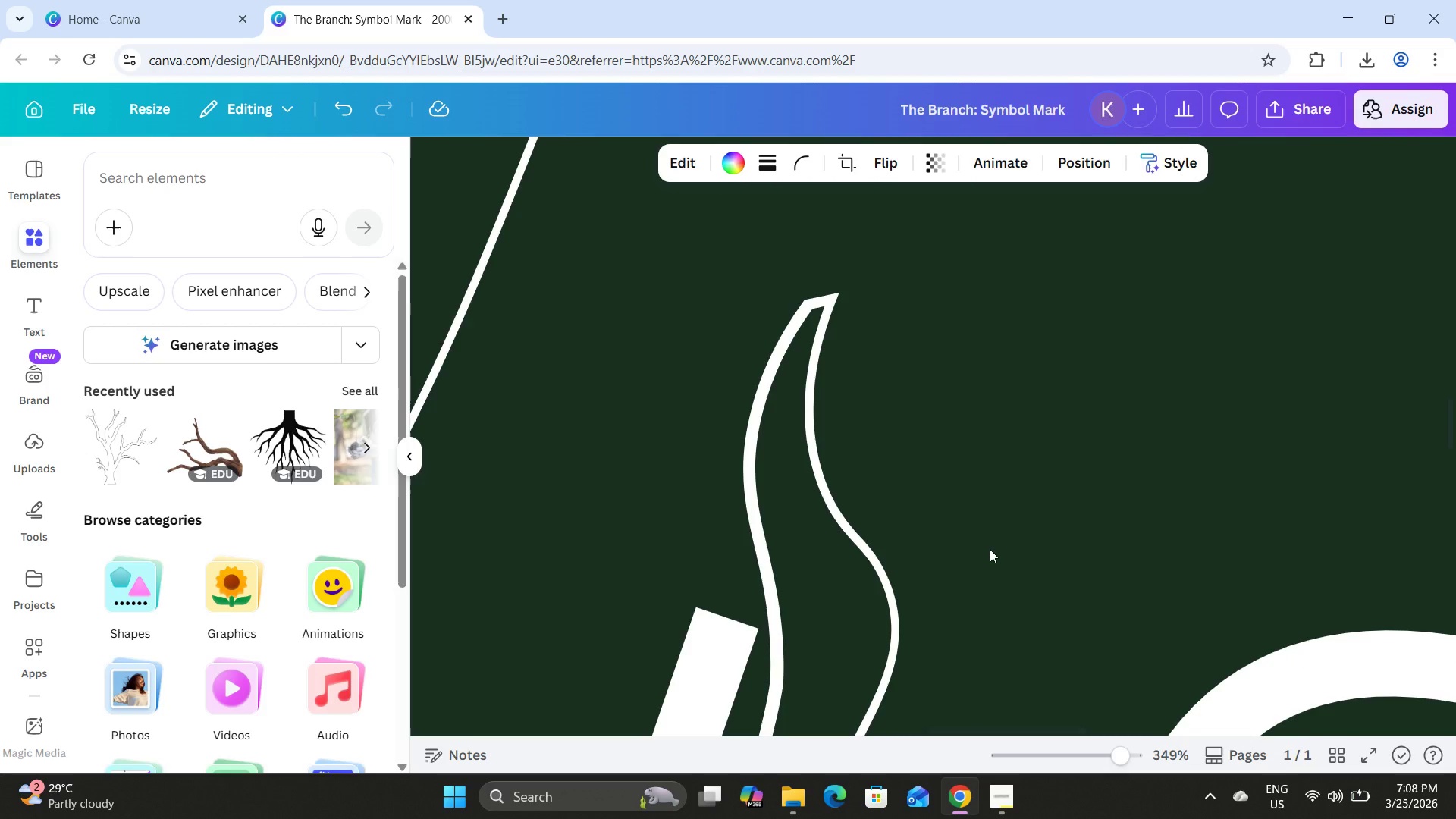 
scroll: coordinate [735, 507], scroll_direction: down, amount: 5.0
 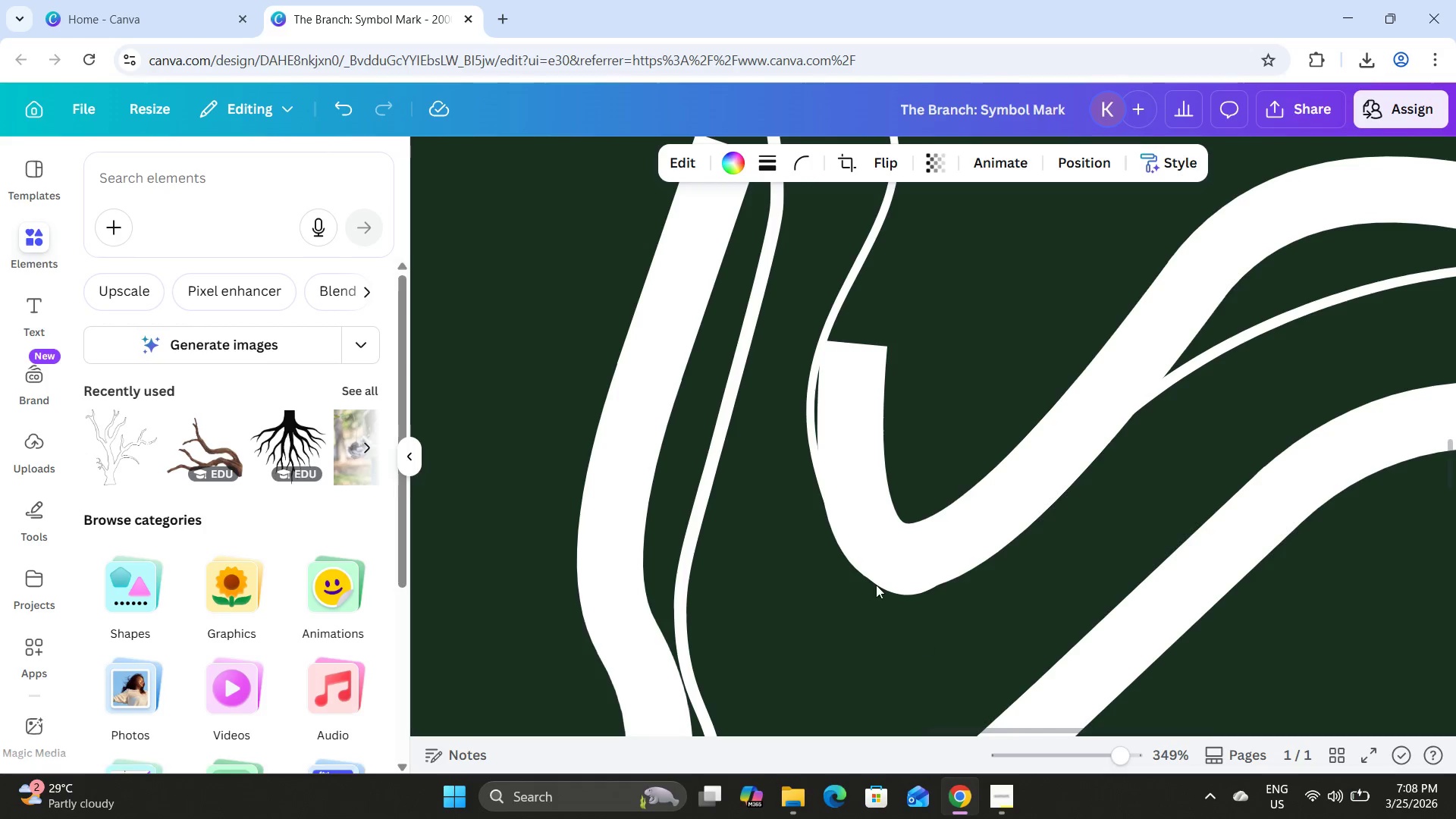 
scroll: coordinate [890, 410], scroll_direction: up, amount: 5.0
 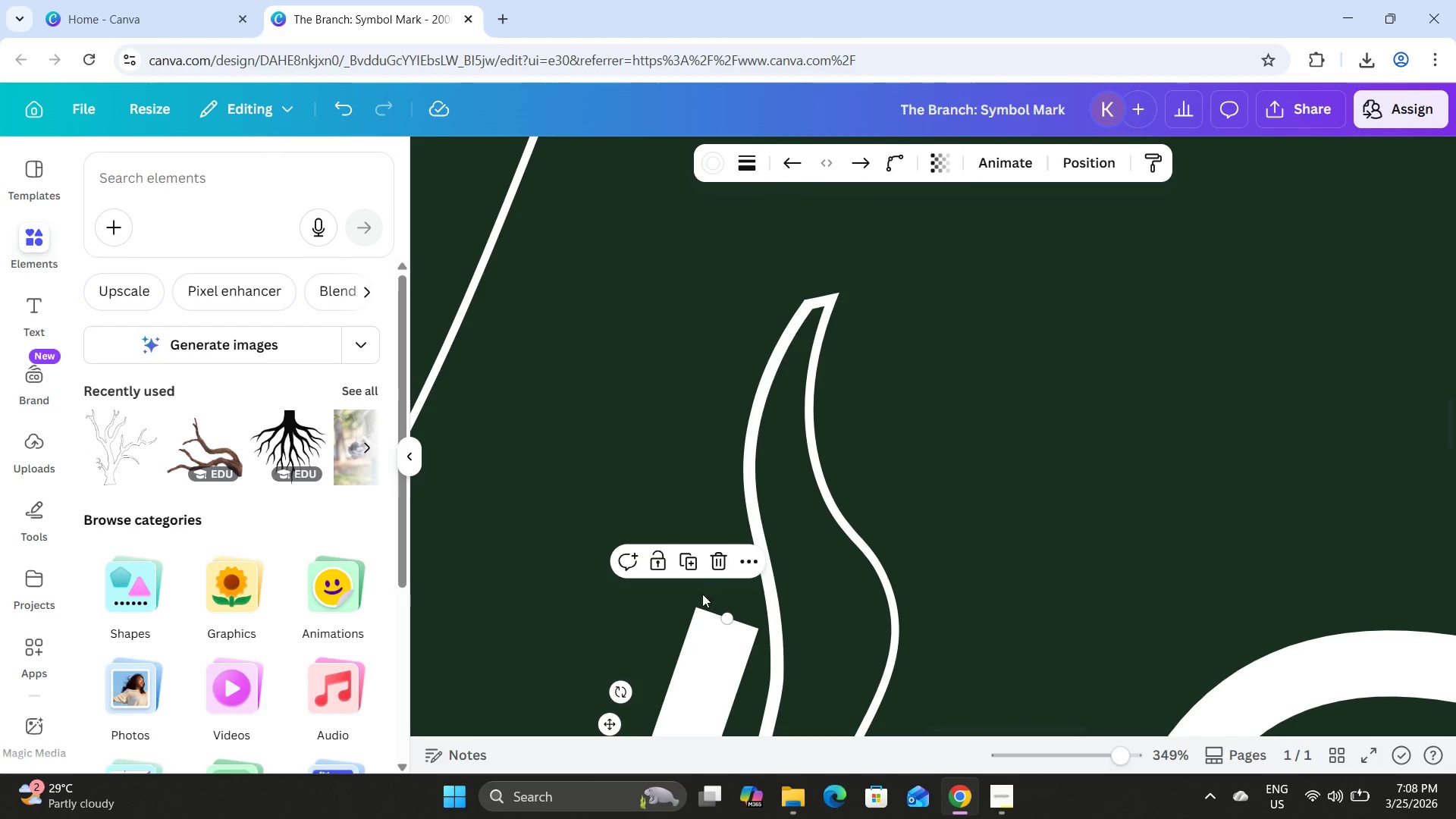 
left_click([695, 557])
 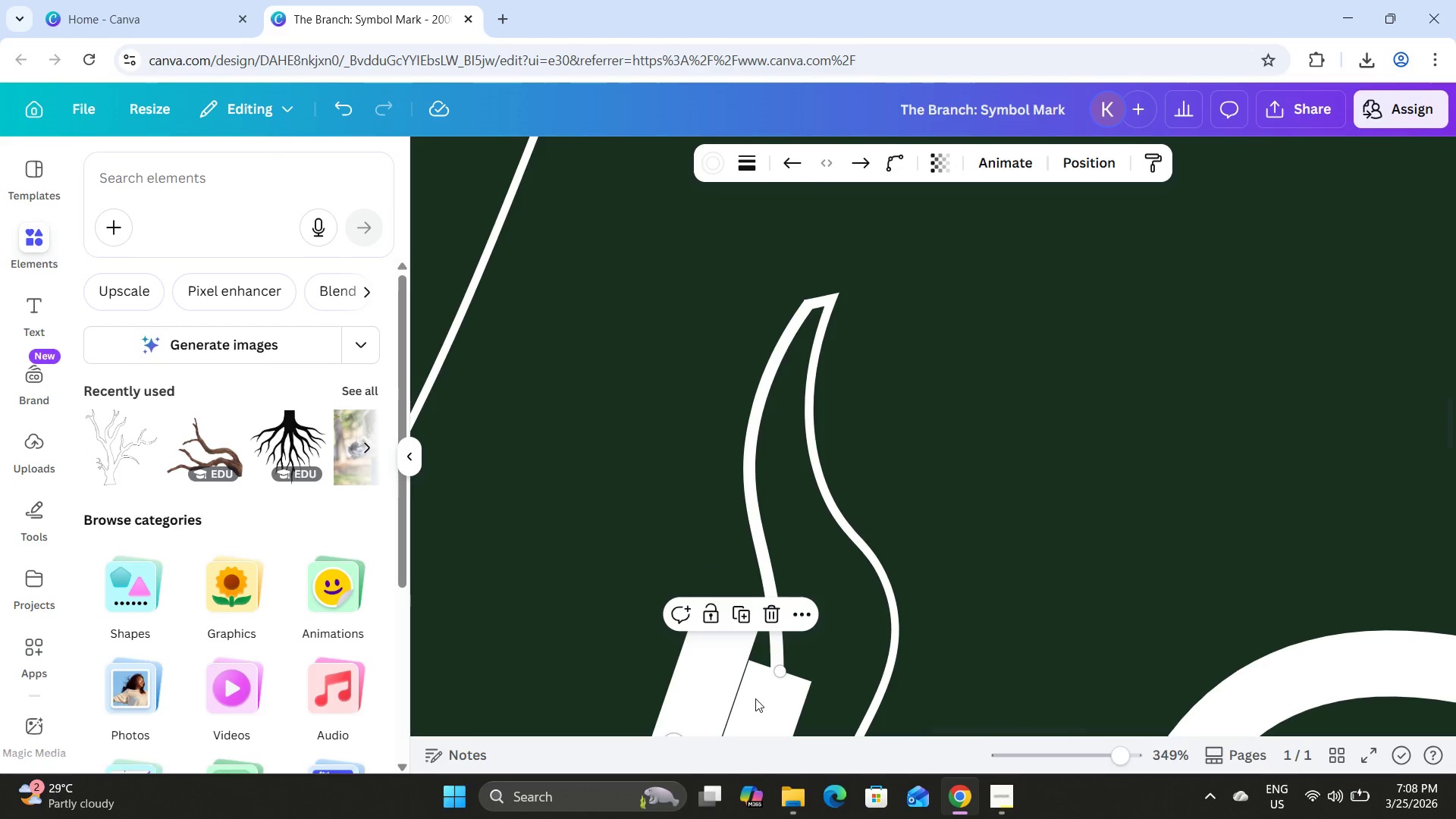 
left_click_drag(start_coordinate=[756, 699], to_coordinate=[826, 340])
 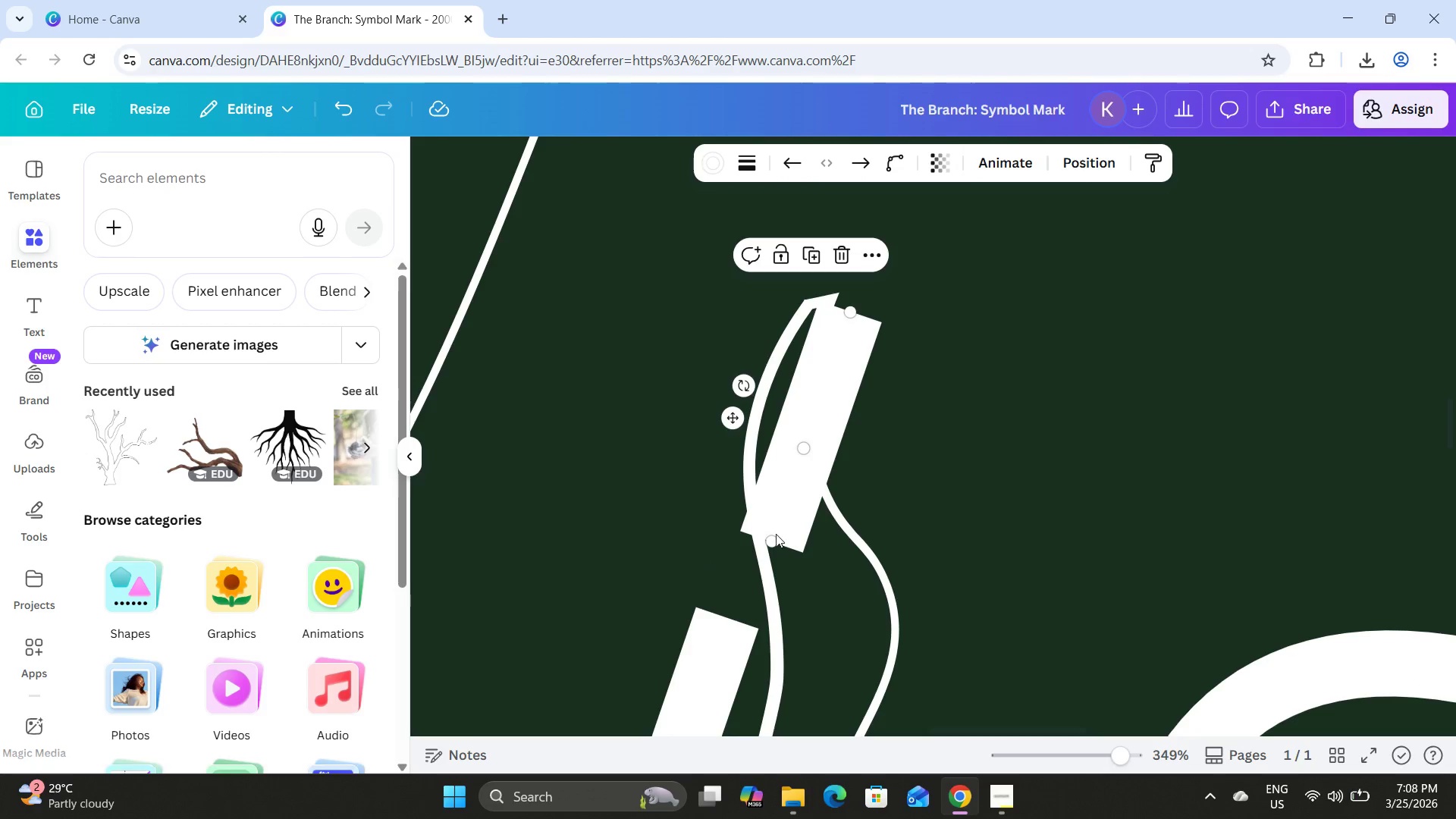 
left_click_drag(start_coordinate=[771, 544], to_coordinate=[730, 619])
 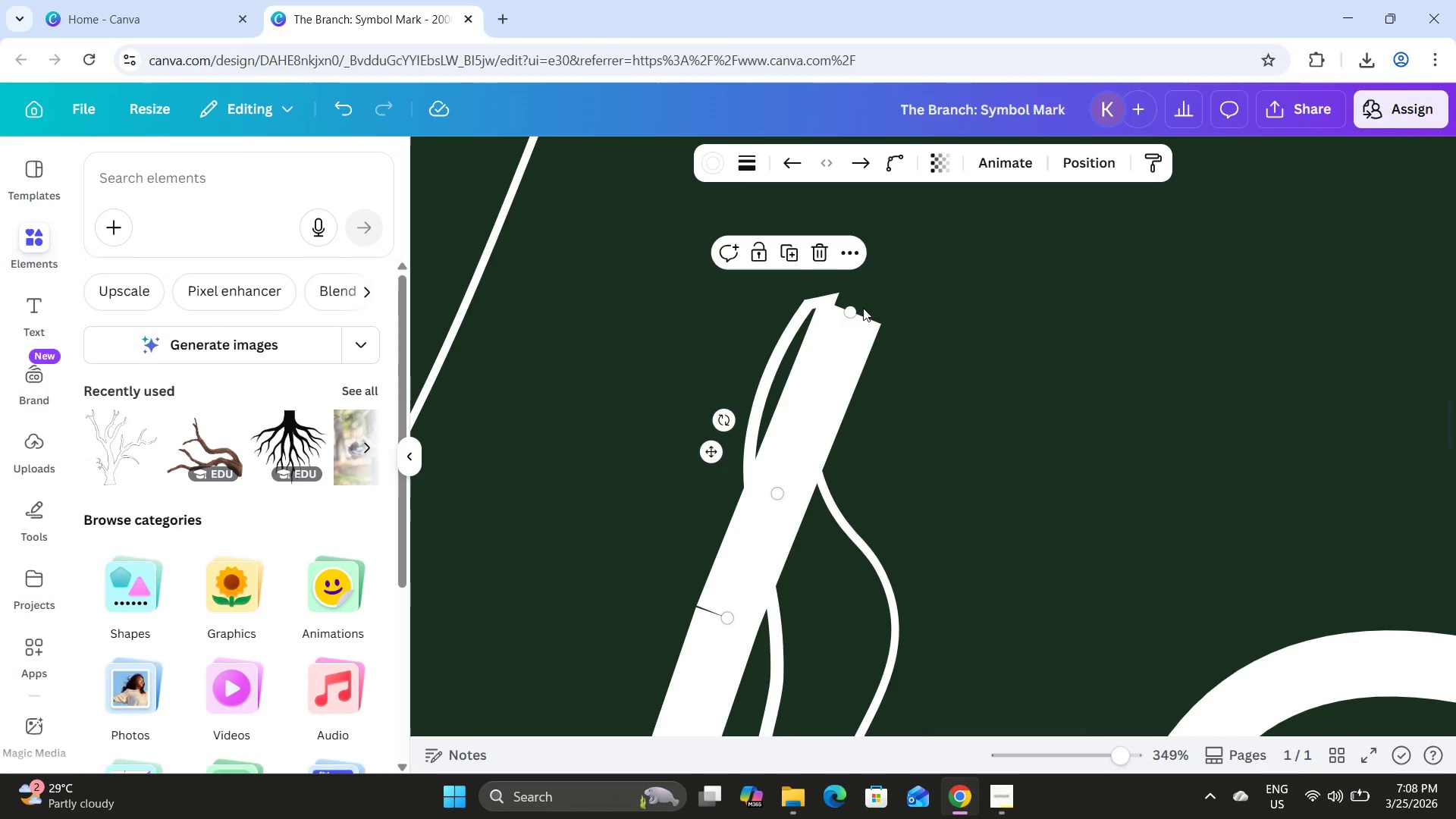 
left_click_drag(start_coordinate=[852, 307], to_coordinate=[779, 468])
 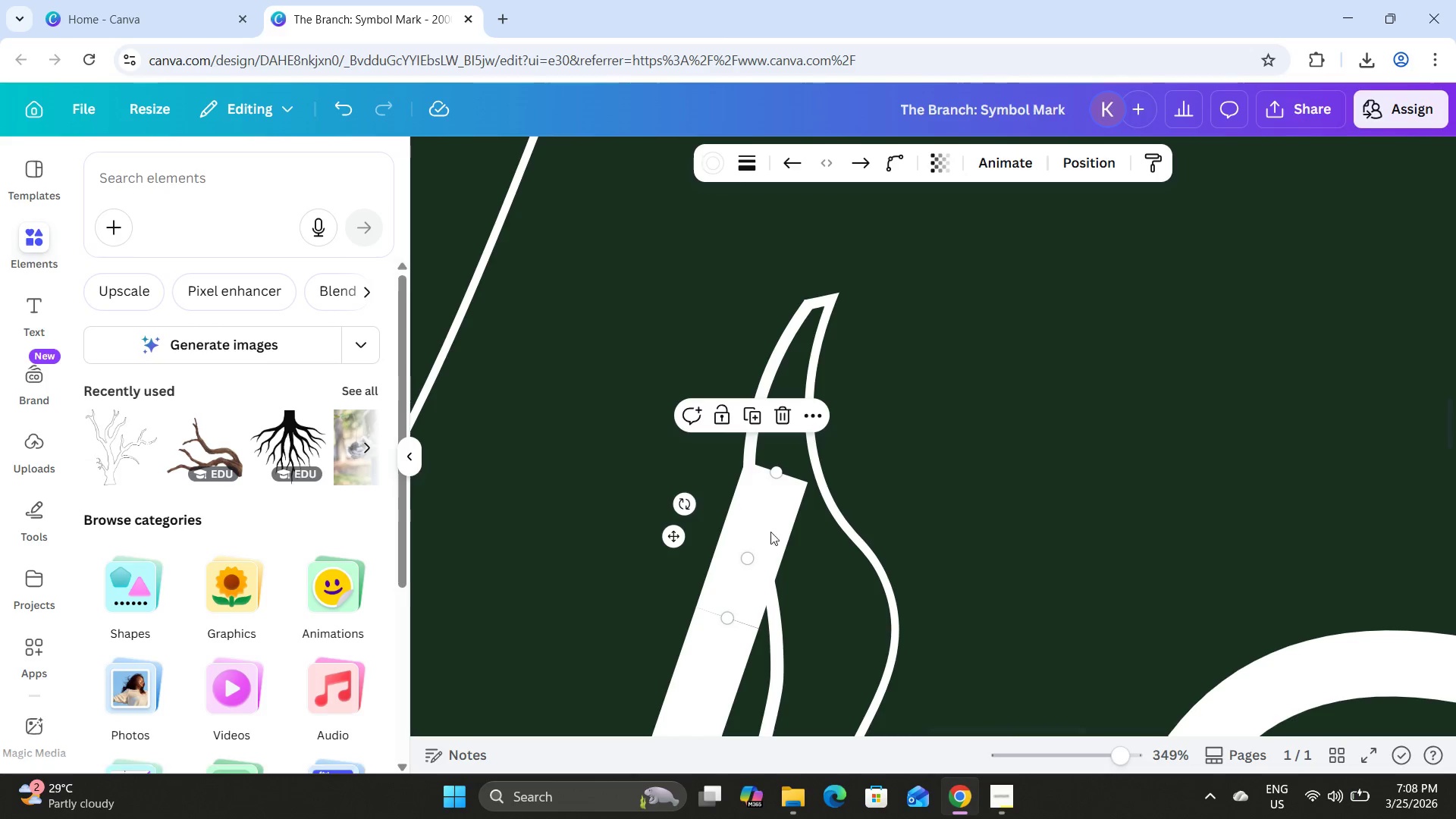 
left_click_drag(start_coordinate=[761, 544], to_coordinate=[755, 548])
 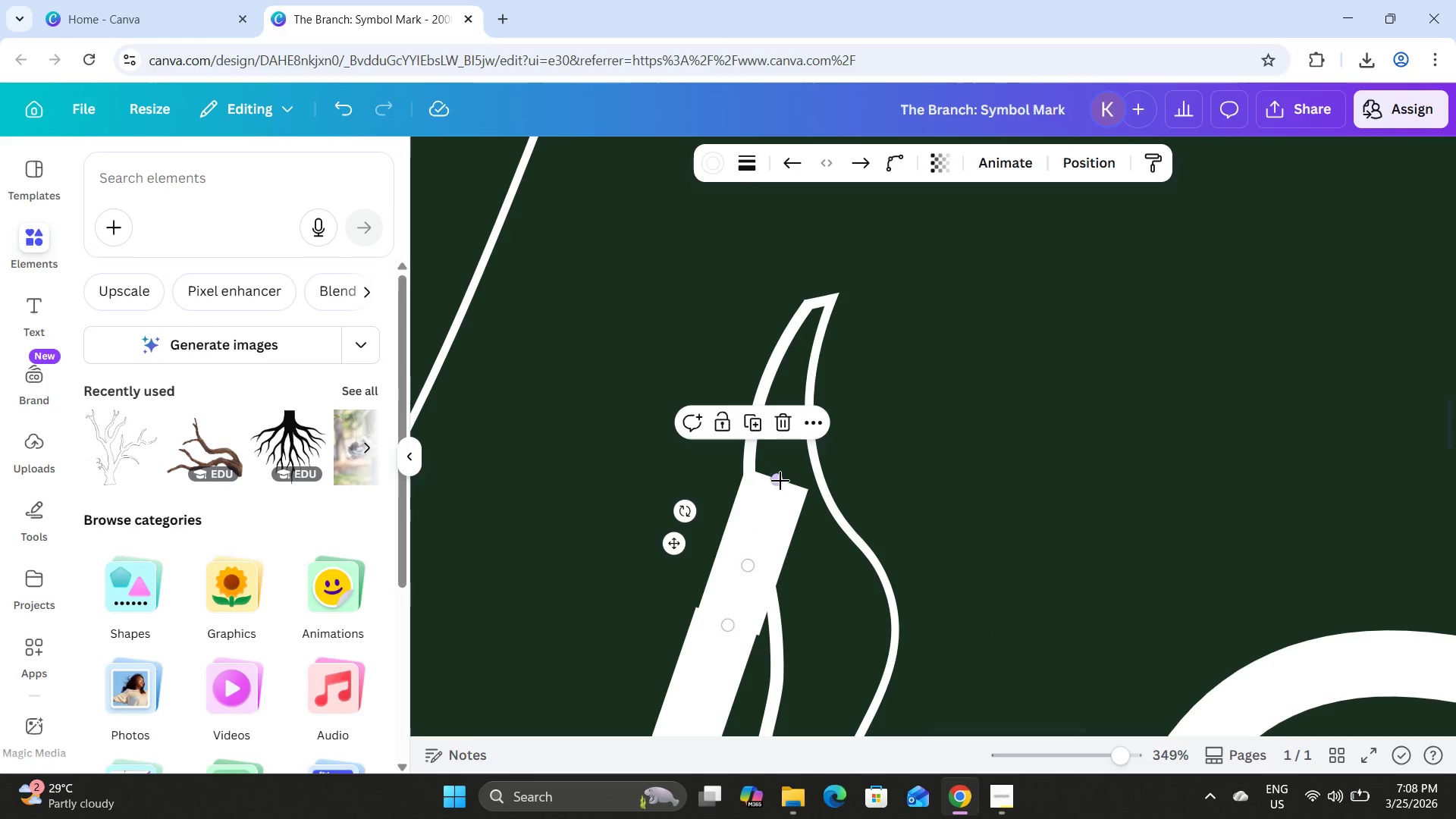 
left_click_drag(start_coordinate=[780, 480], to_coordinate=[763, 452])
 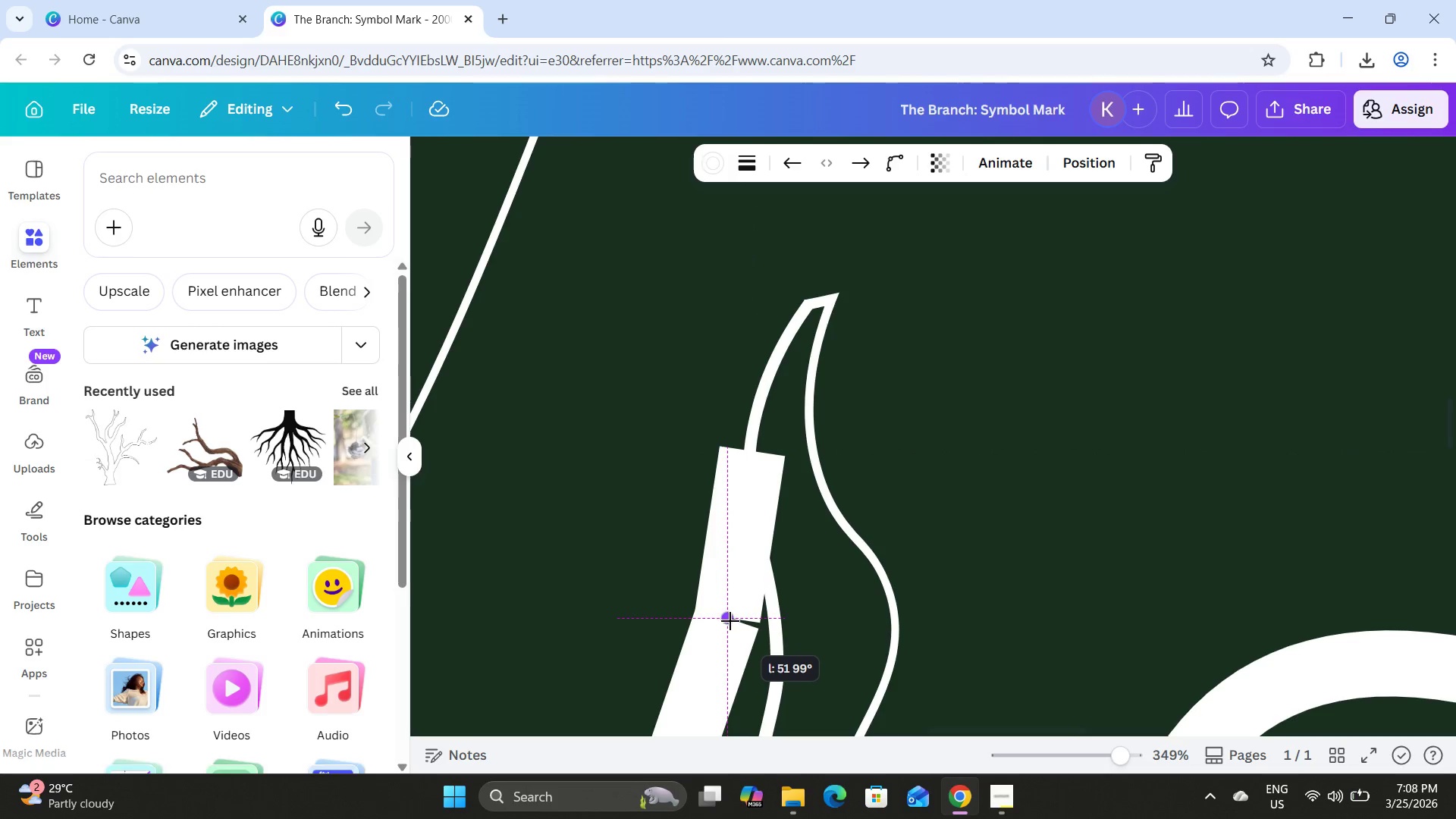 
left_click_drag(start_coordinate=[739, 554], to_coordinate=[756, 521])
 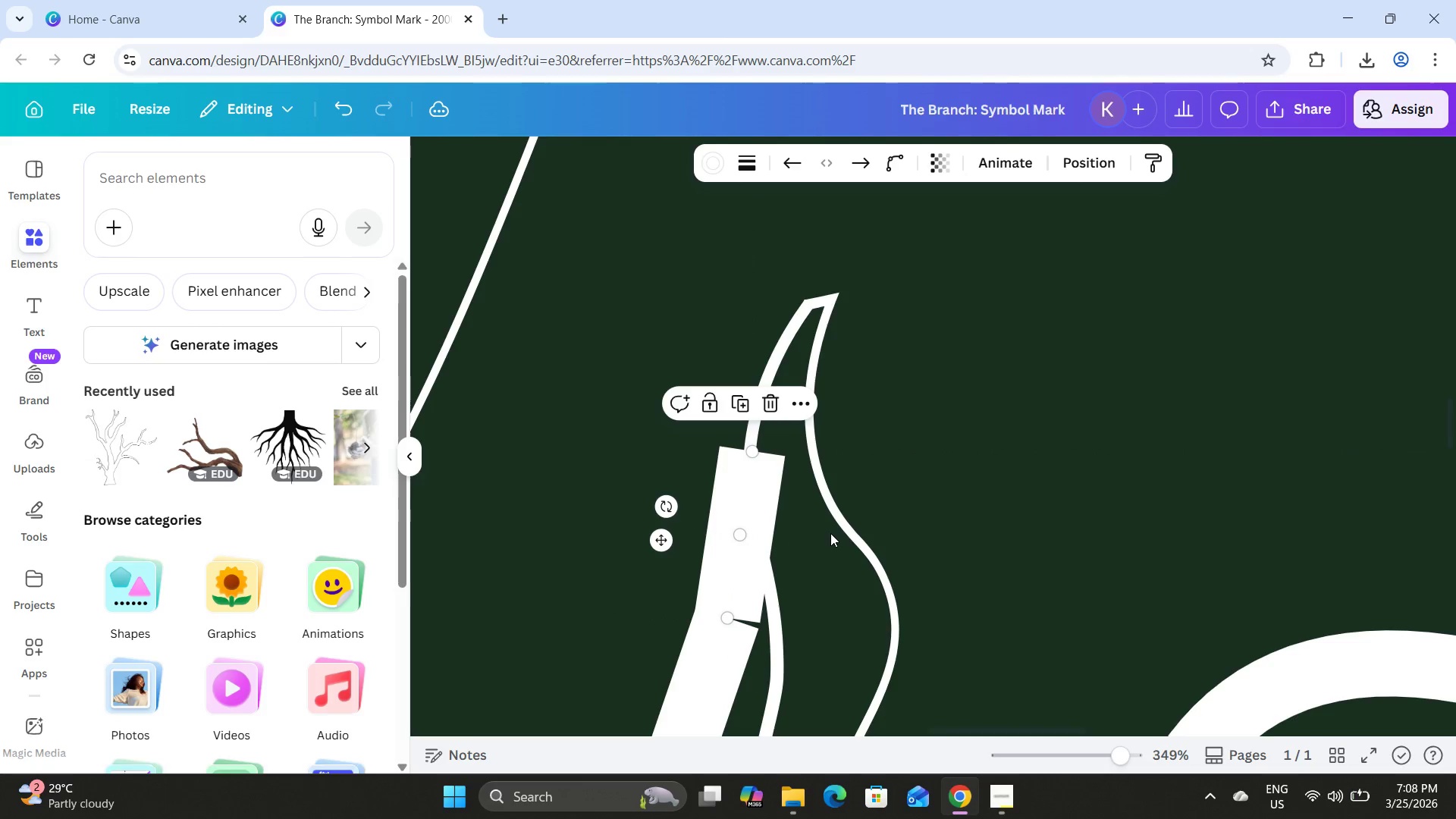 
scroll: coordinate [830, 533], scroll_direction: none, amount: 0.0
 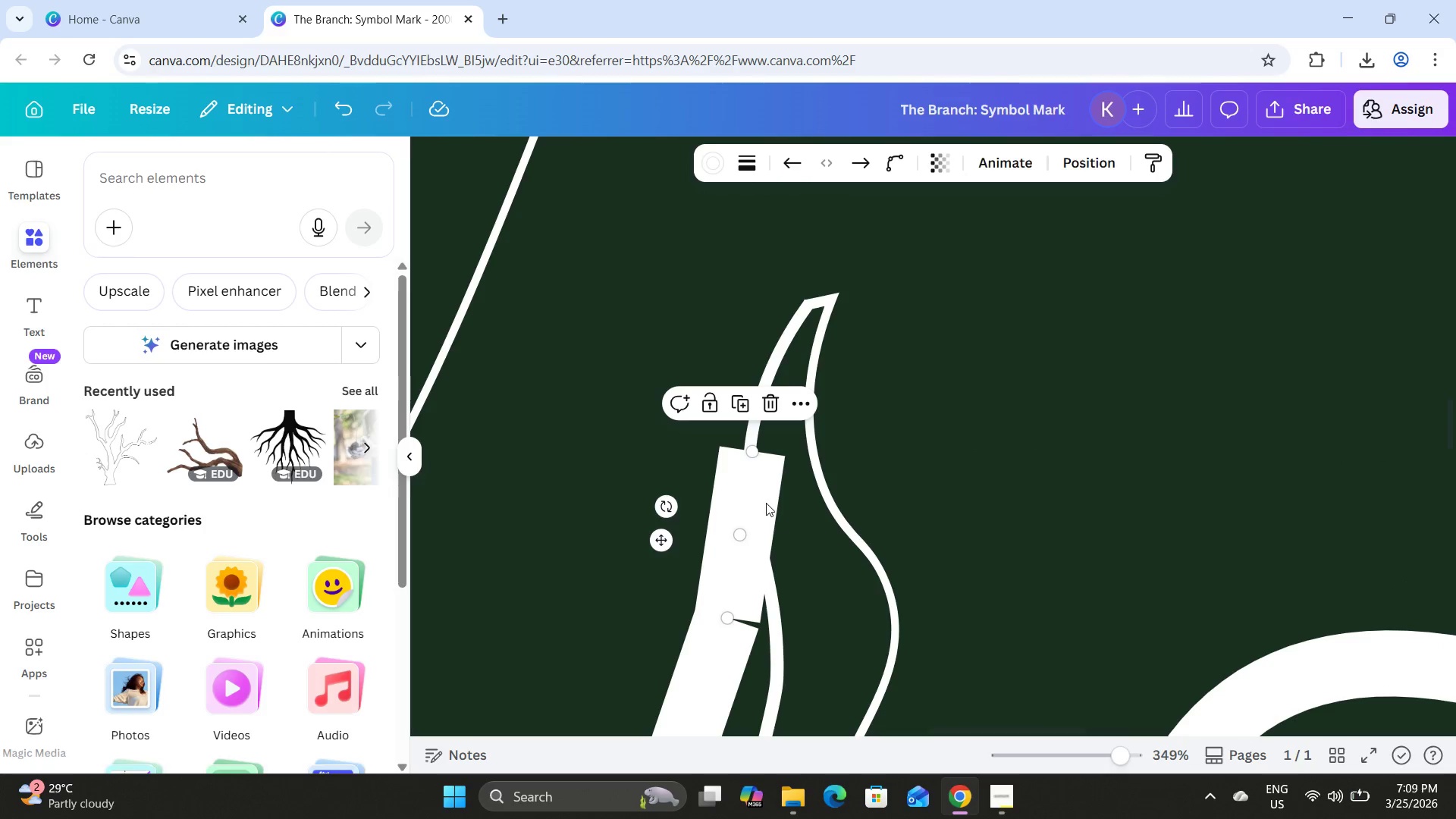 
left_click_drag(start_coordinate=[764, 501], to_coordinate=[905, 540])
 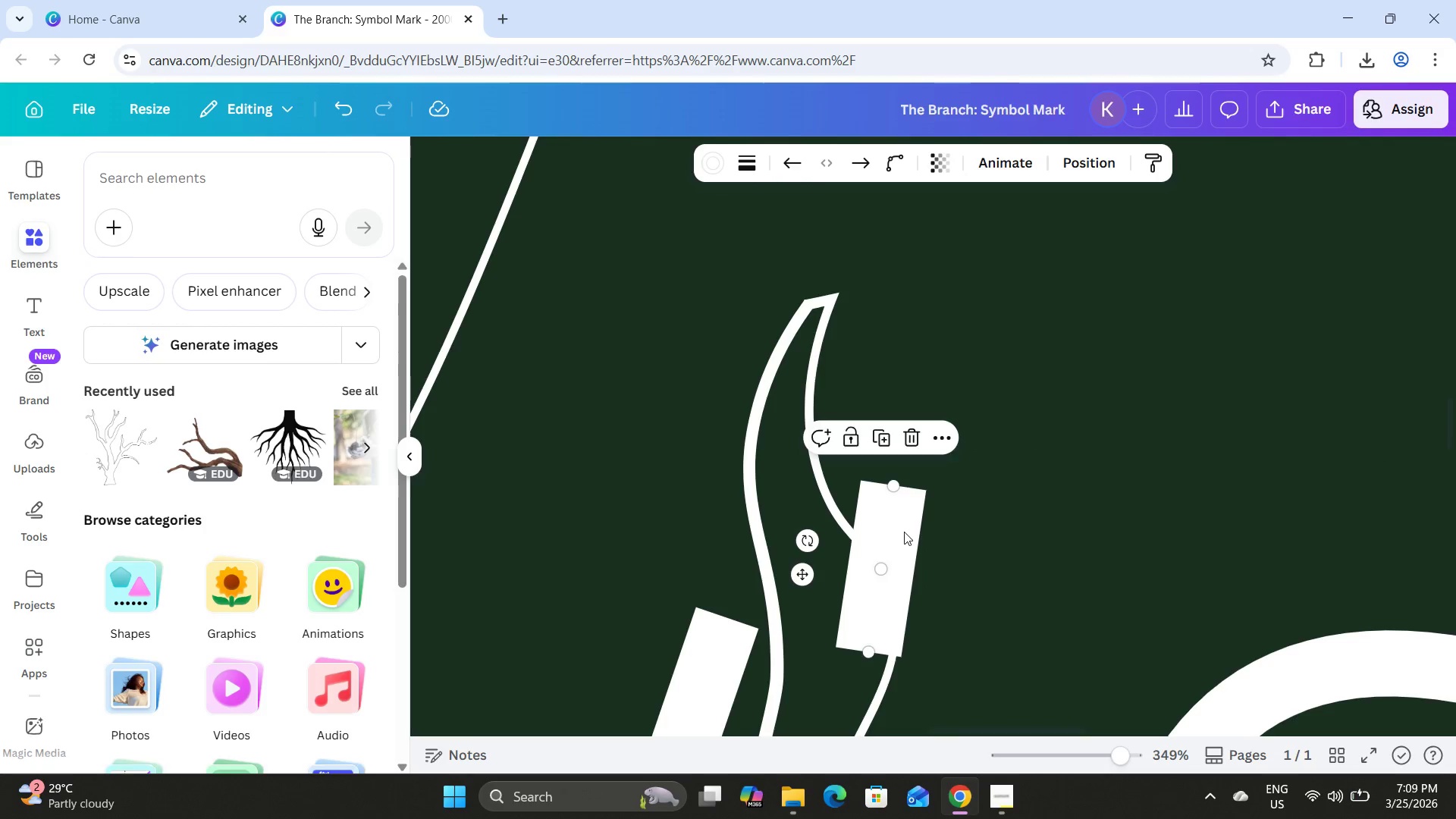 
scroll: coordinate [904, 532], scroll_direction: down, amount: 2.0
 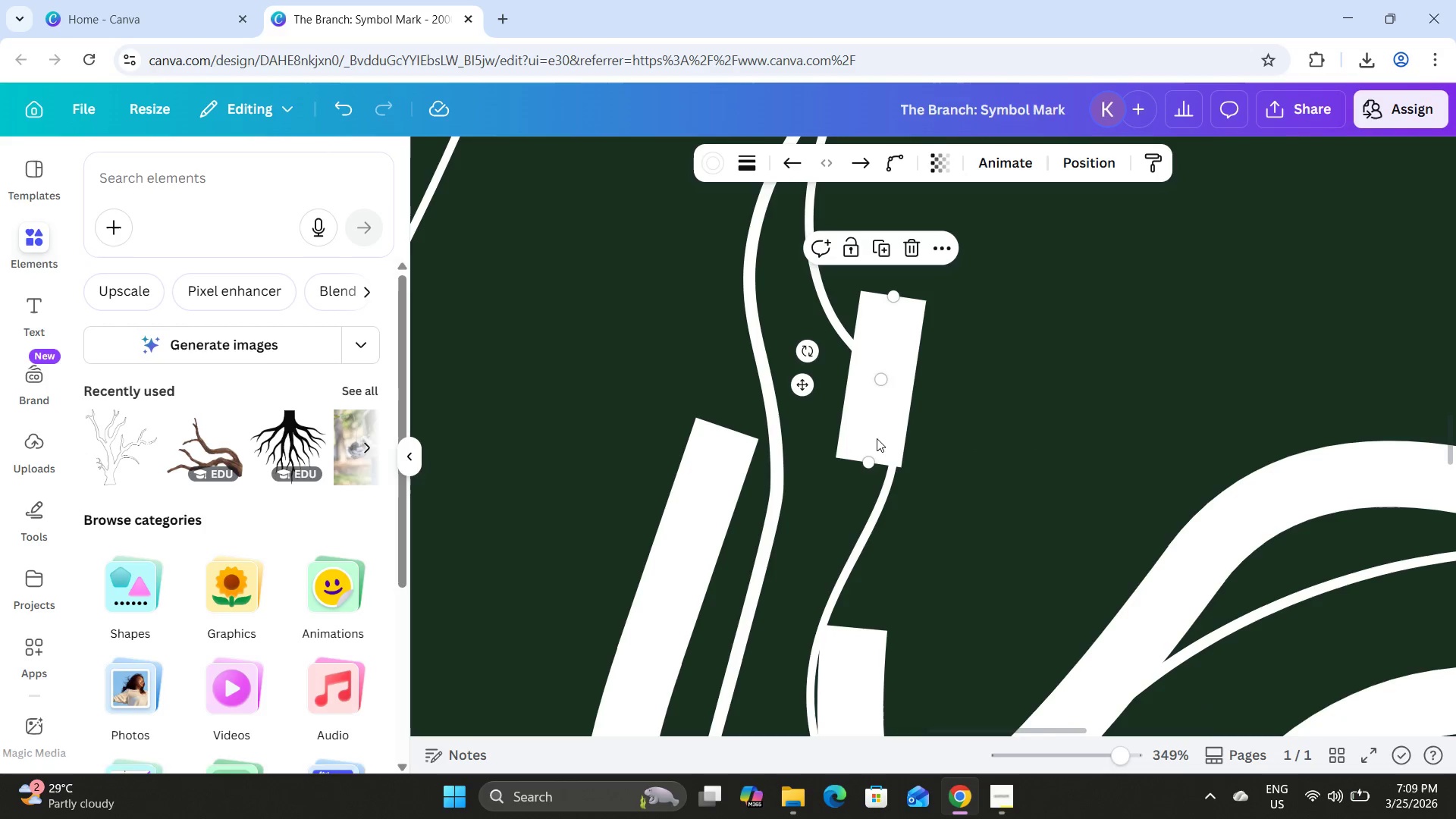 
left_click_drag(start_coordinate=[877, 435], to_coordinate=[873, 575])
 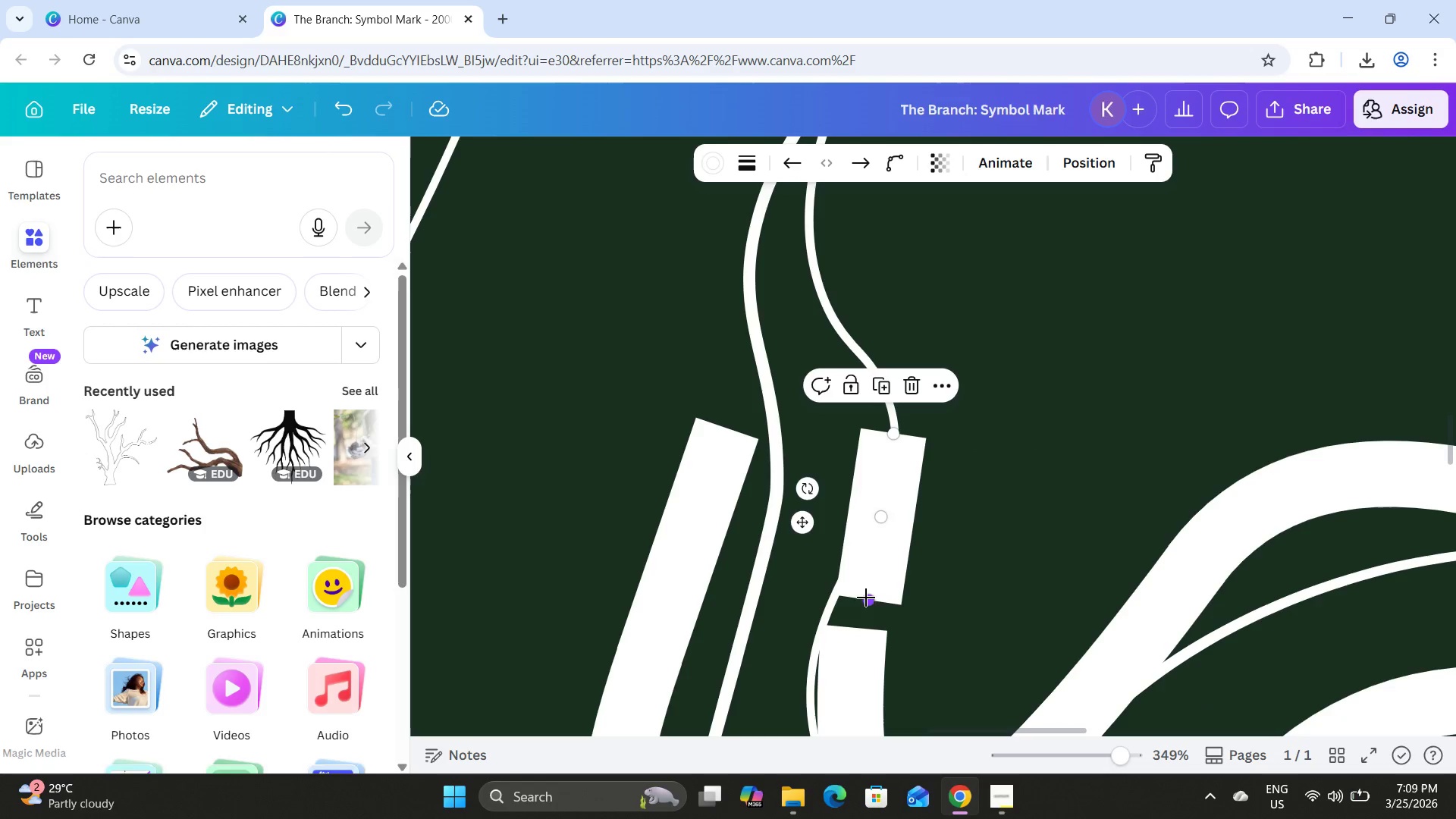 
left_click_drag(start_coordinate=[866, 599], to_coordinate=[854, 632])
 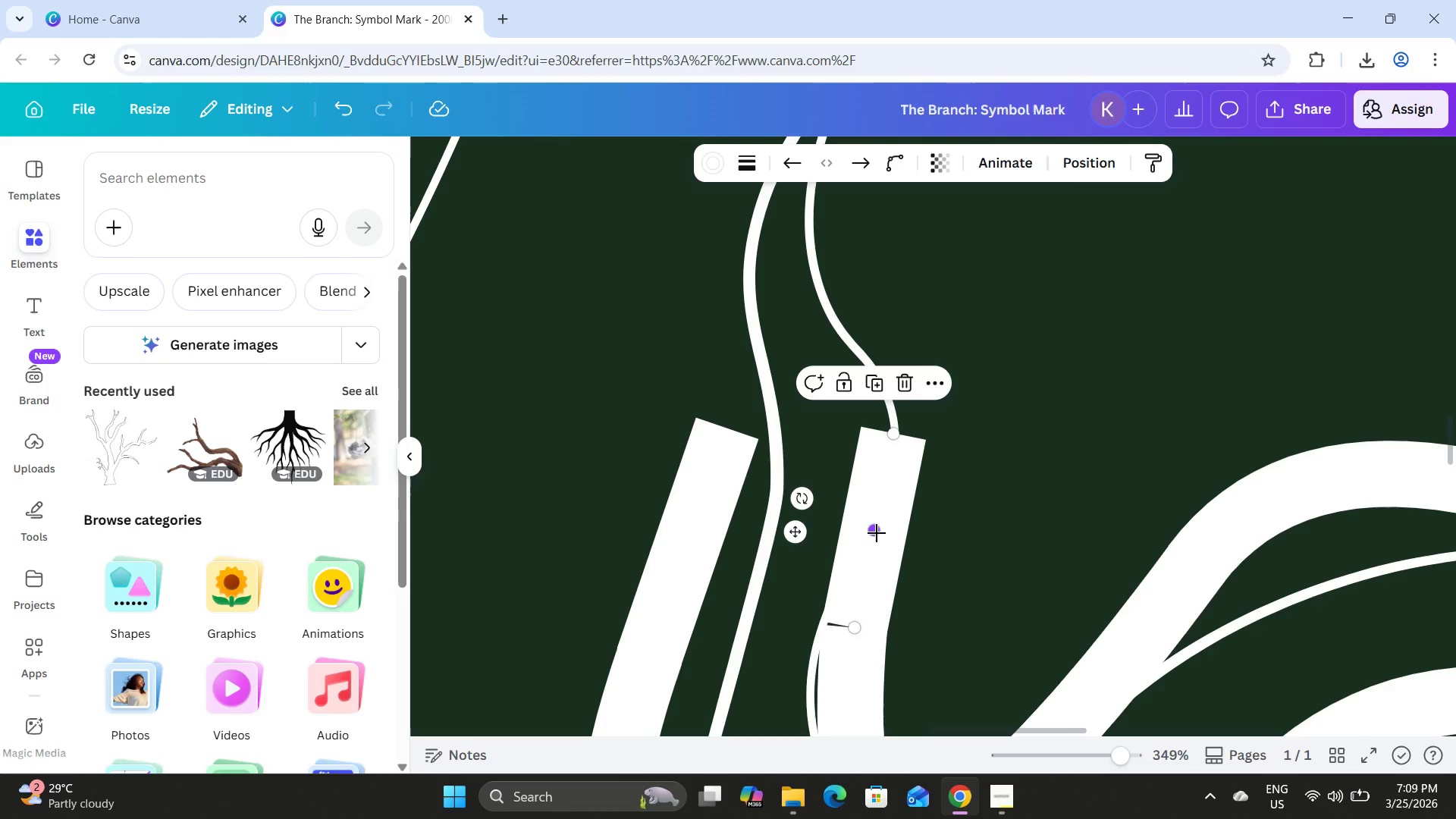 
left_click_drag(start_coordinate=[877, 533], to_coordinate=[862, 522])
 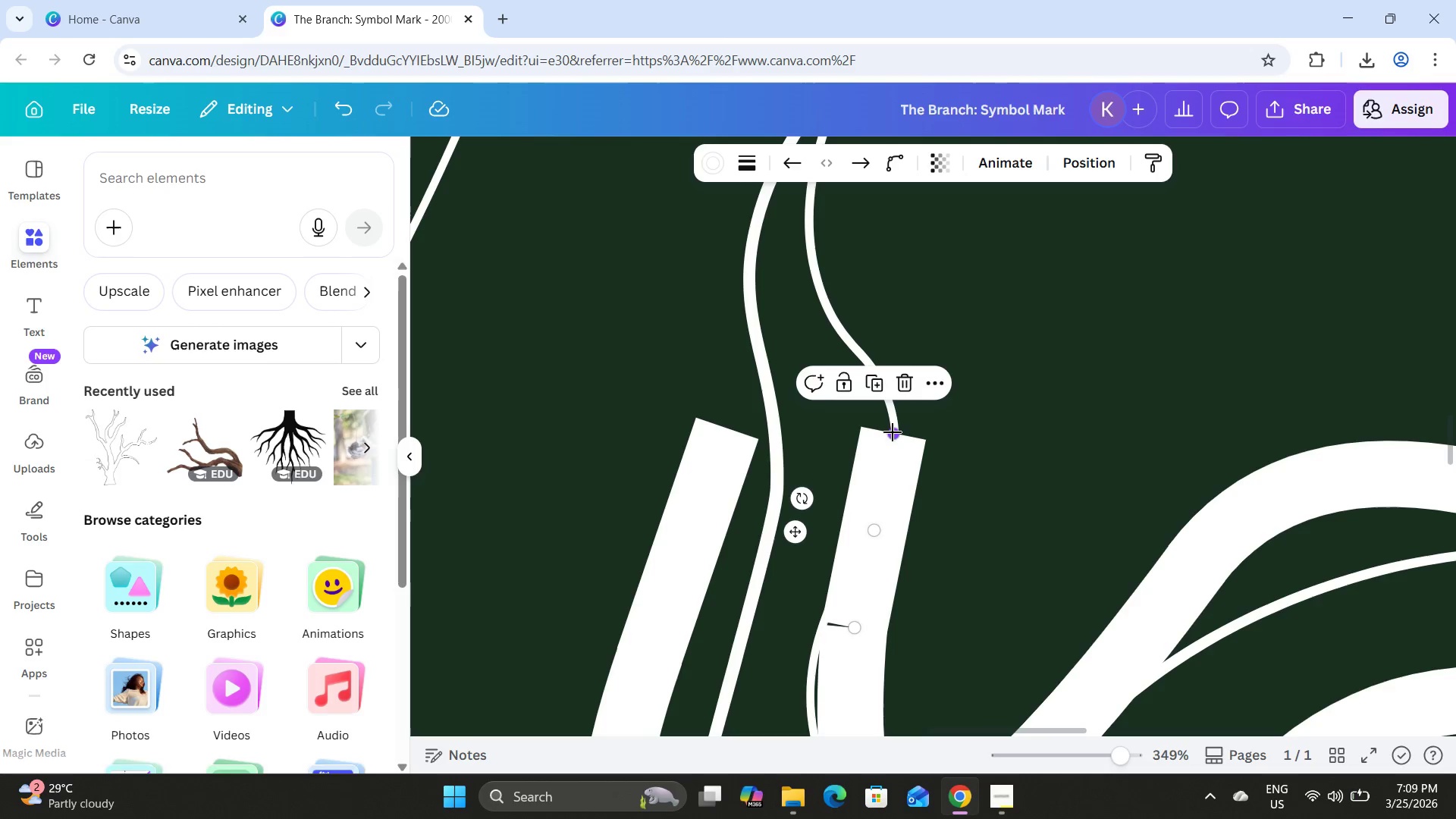 
left_click_drag(start_coordinate=[893, 432], to_coordinate=[947, 453])
 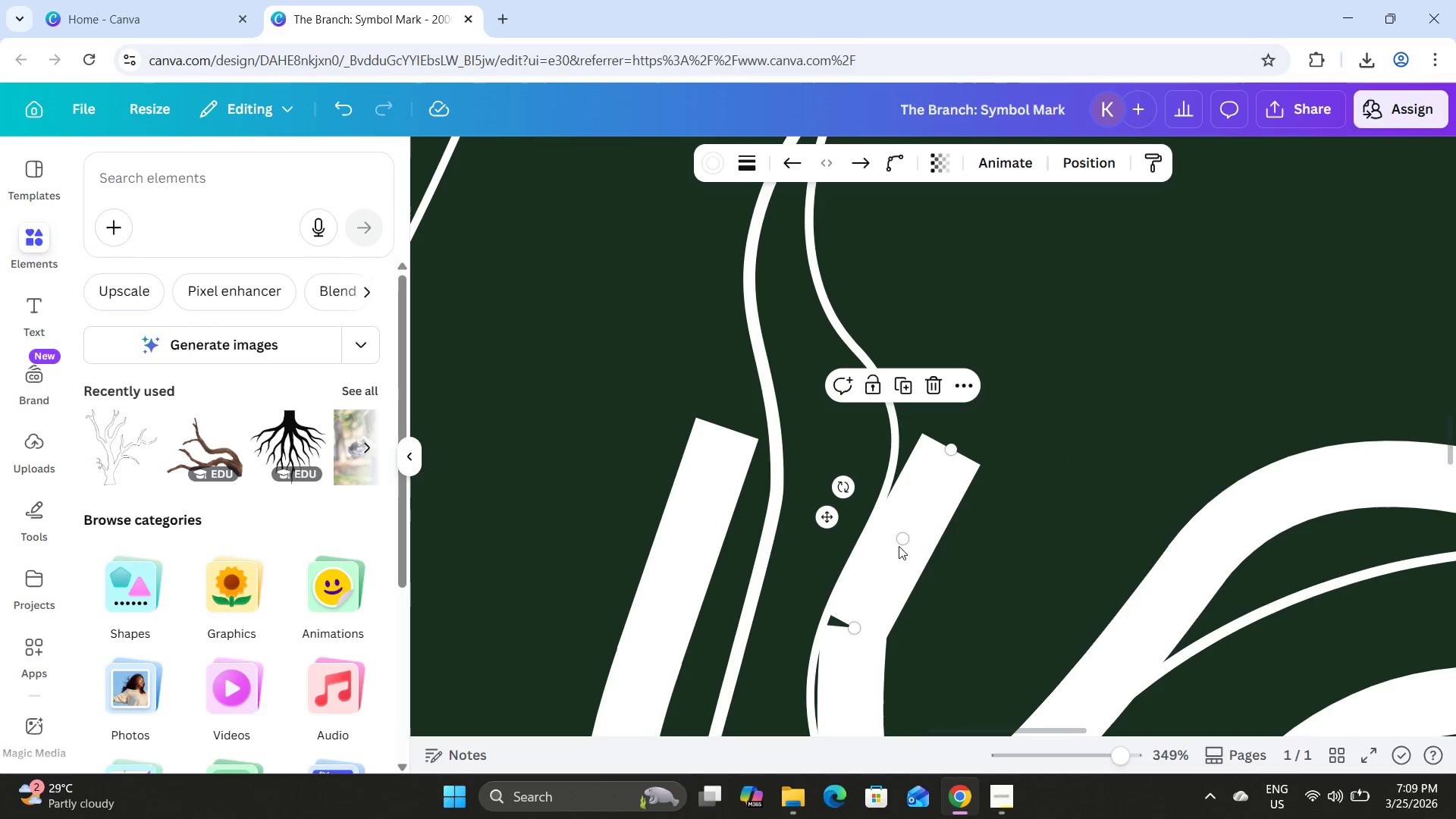 
left_click_drag(start_coordinate=[899, 540], to_coordinate=[885, 529])
 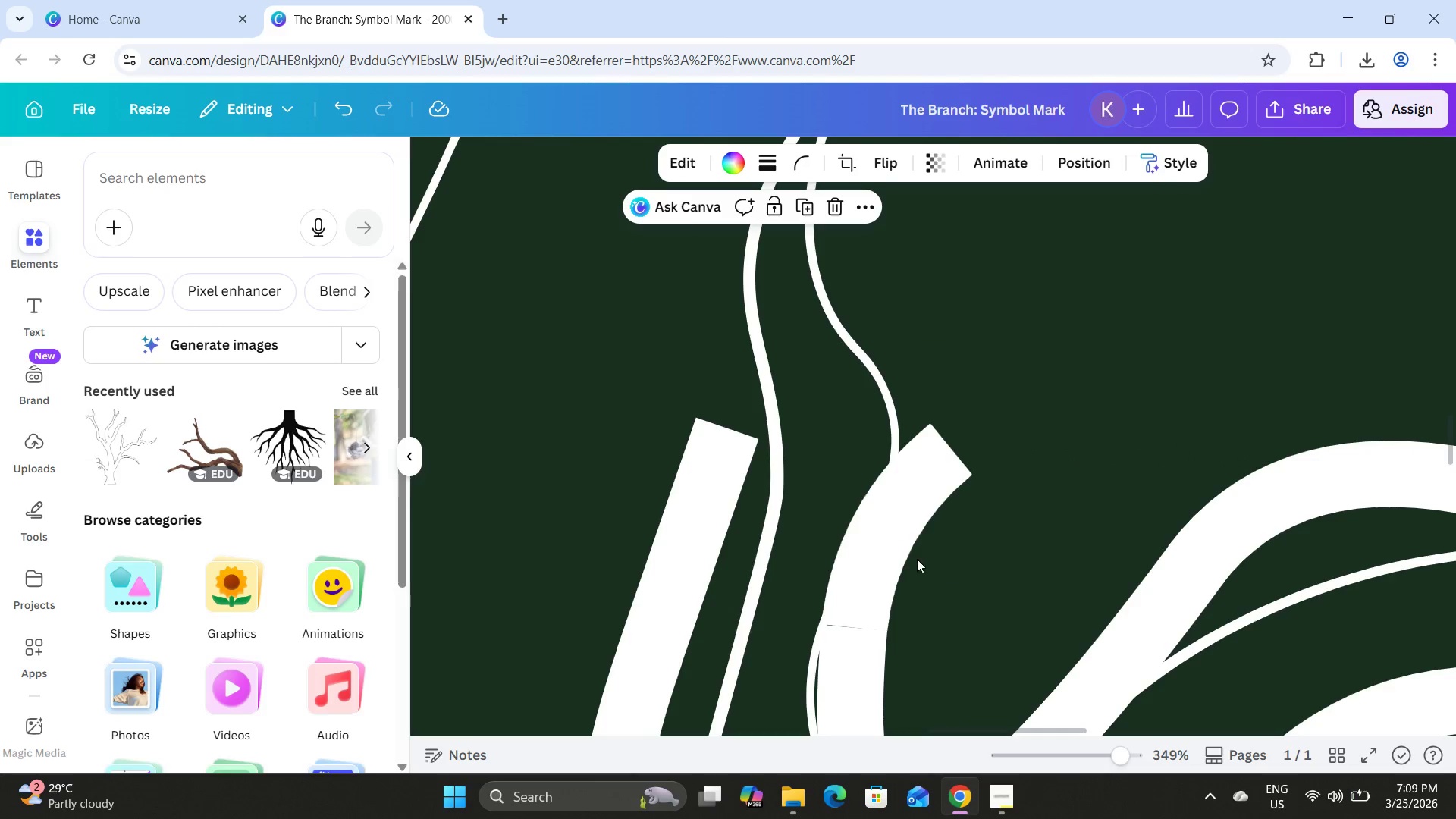 
left_click([886, 536])
 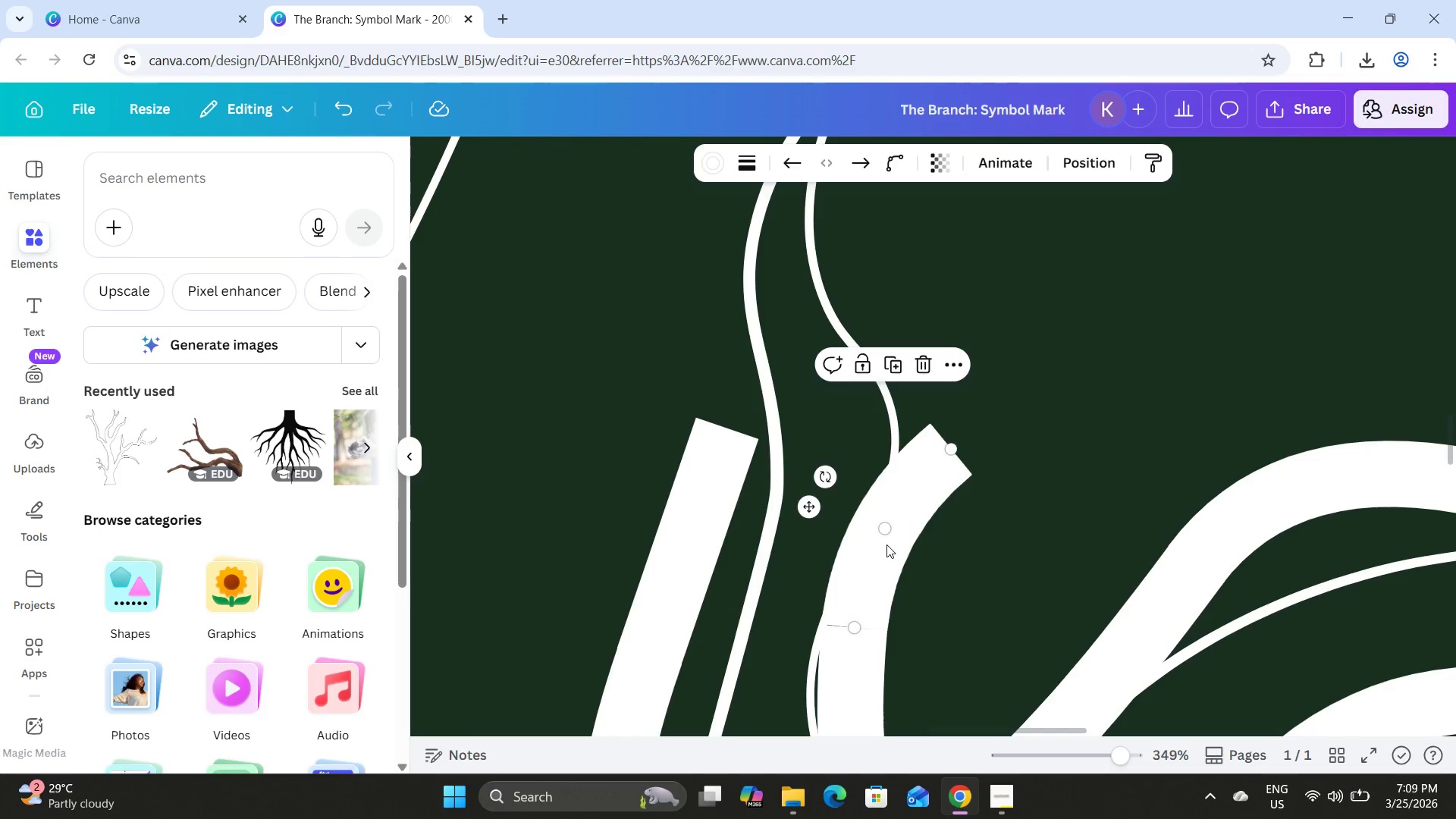 
left_click_drag(start_coordinate=[886, 544], to_coordinate=[887, 548])
 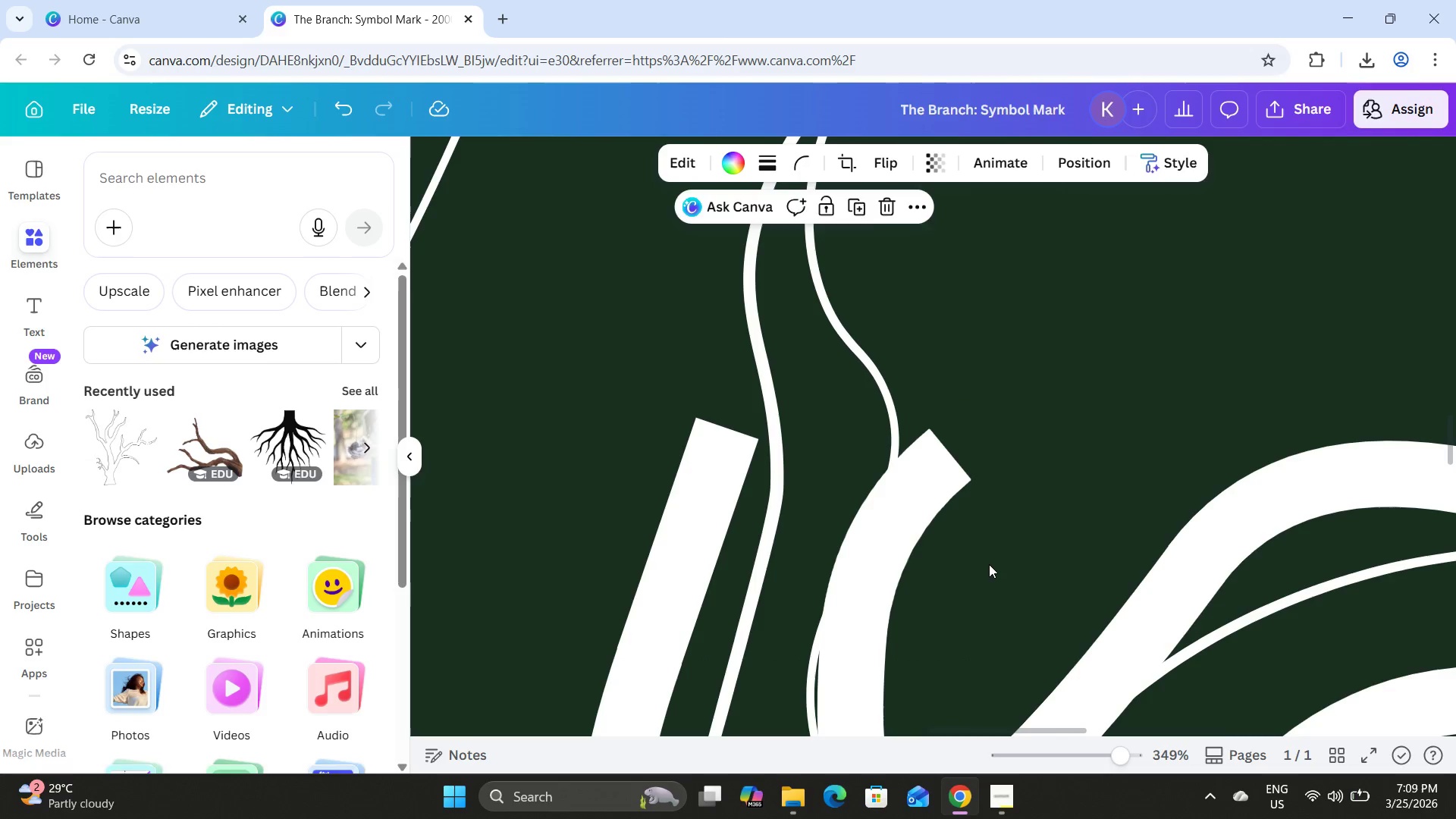 
left_click([989, 564])
 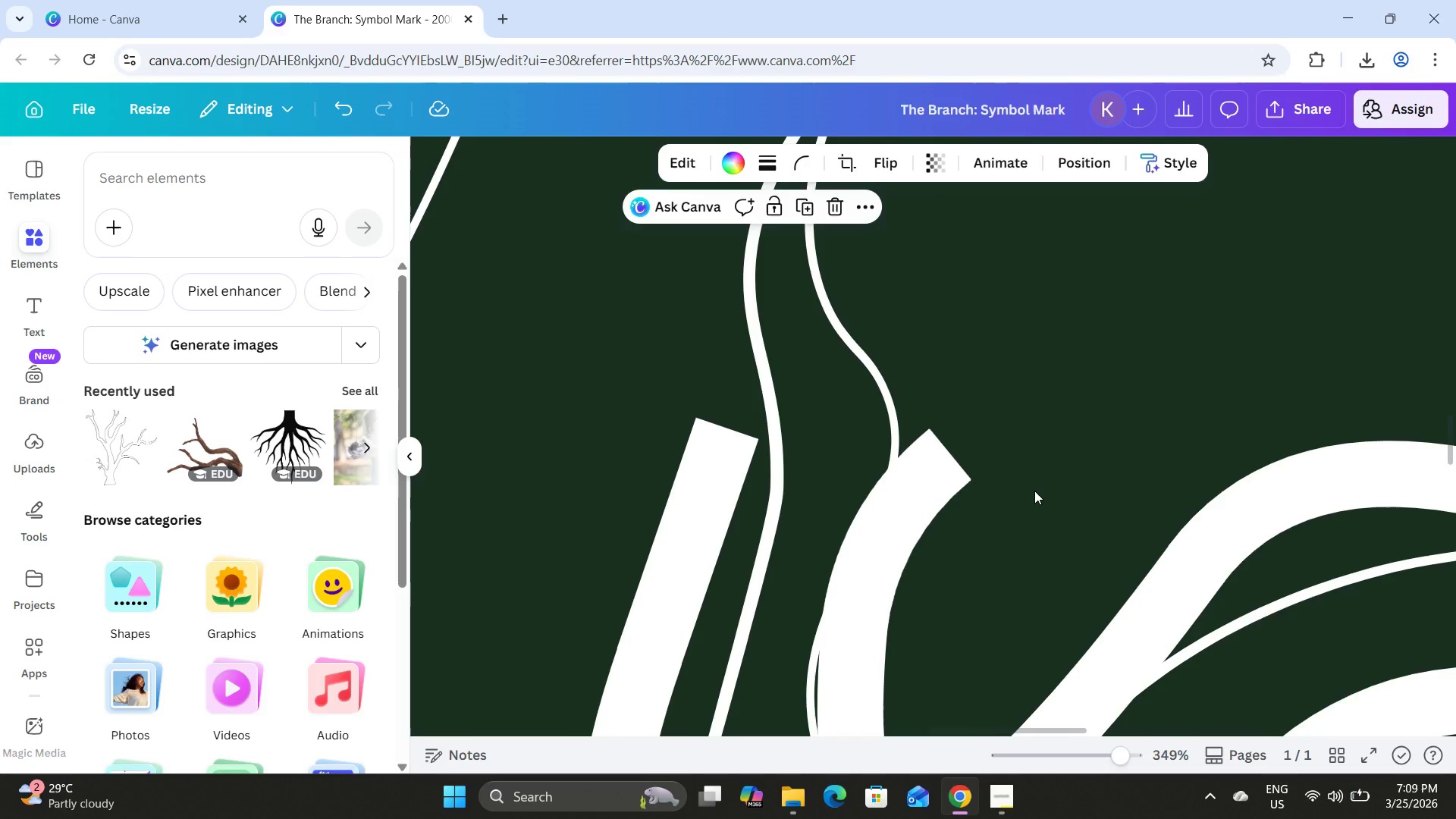 
scroll: coordinate [1034, 491], scroll_direction: up, amount: 1.0
 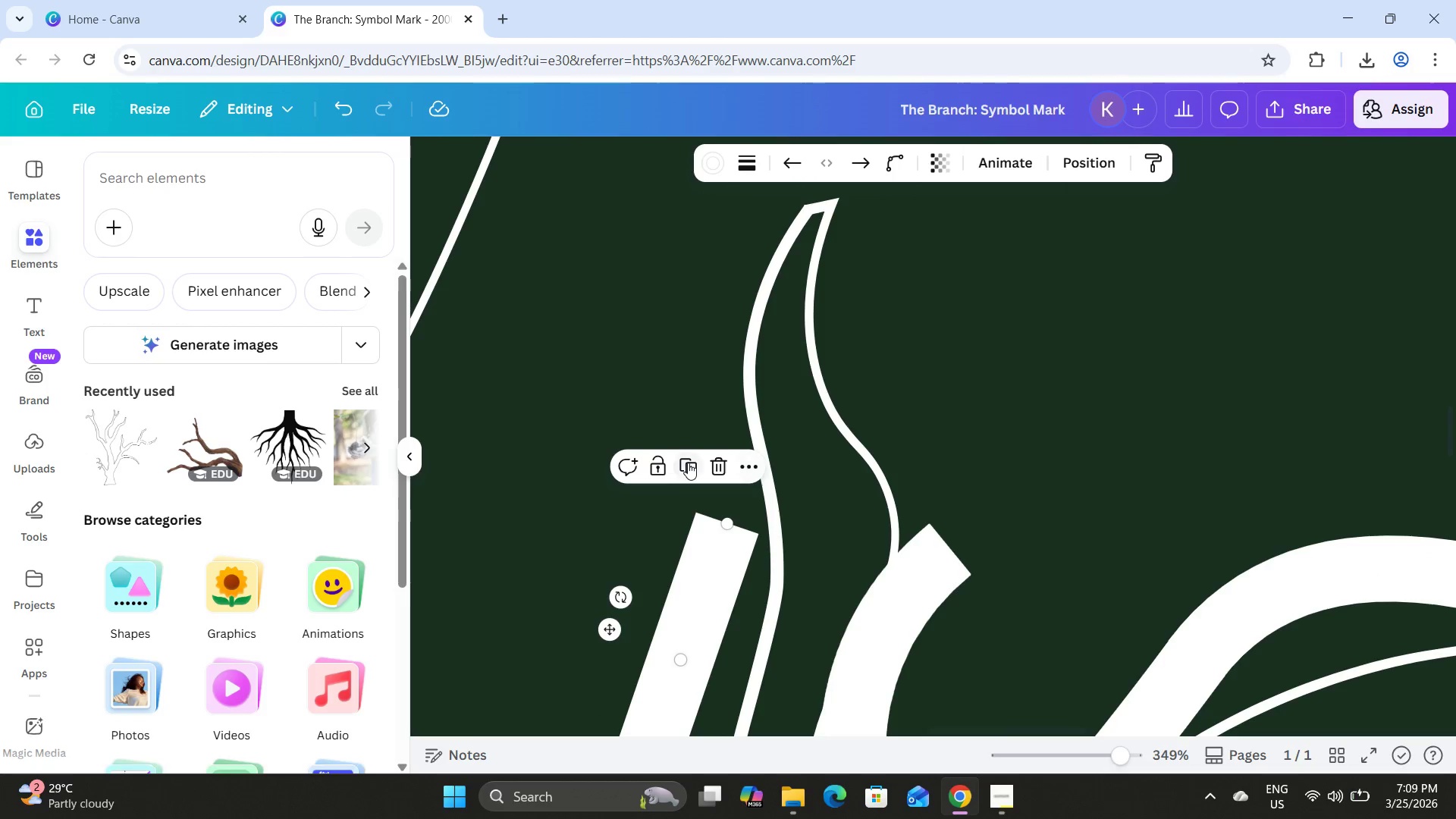 
left_click_drag(start_coordinate=[760, 635], to_coordinate=[1015, 374])
 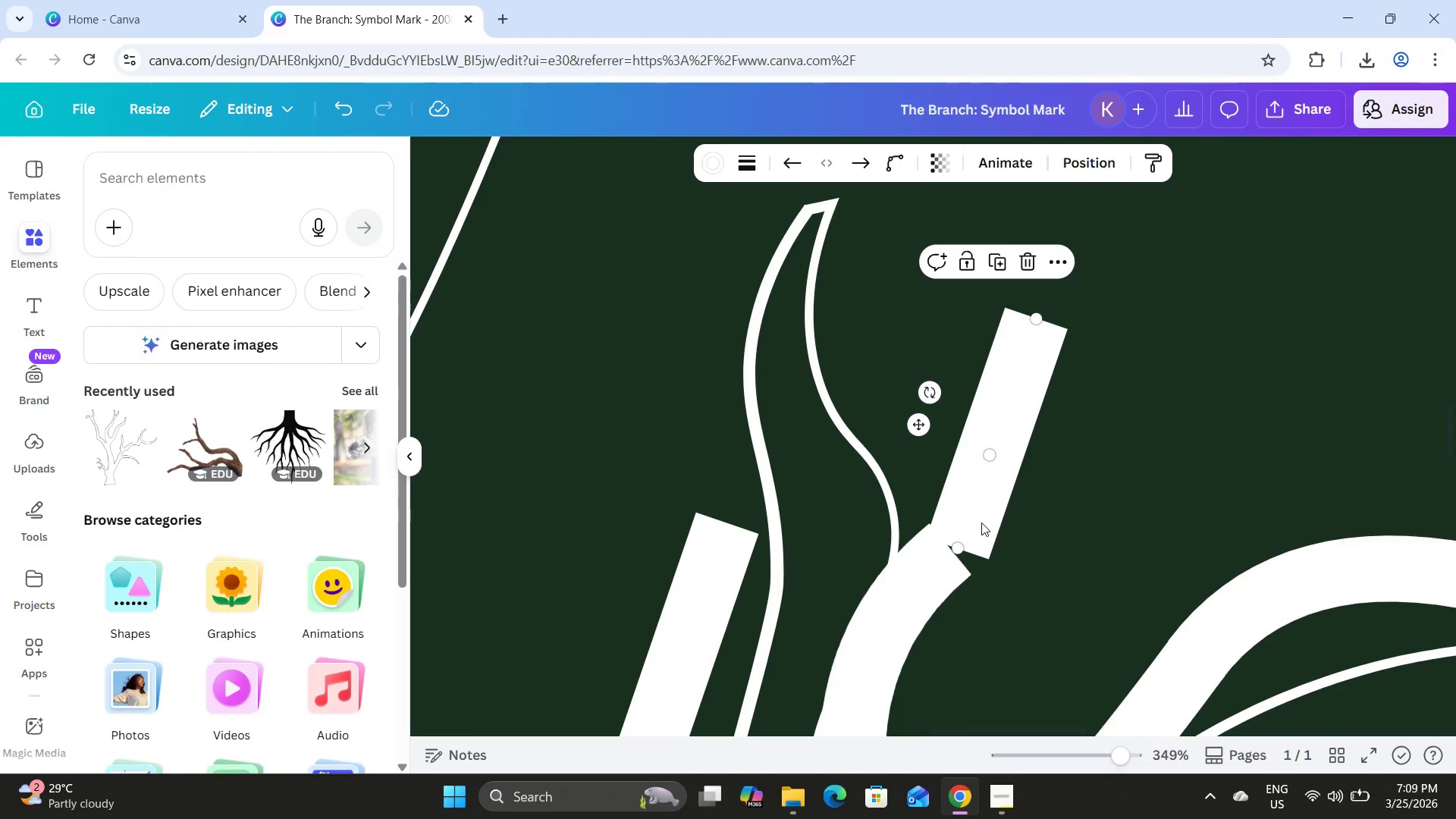 
left_click_drag(start_coordinate=[983, 511], to_coordinate=[872, 488])
 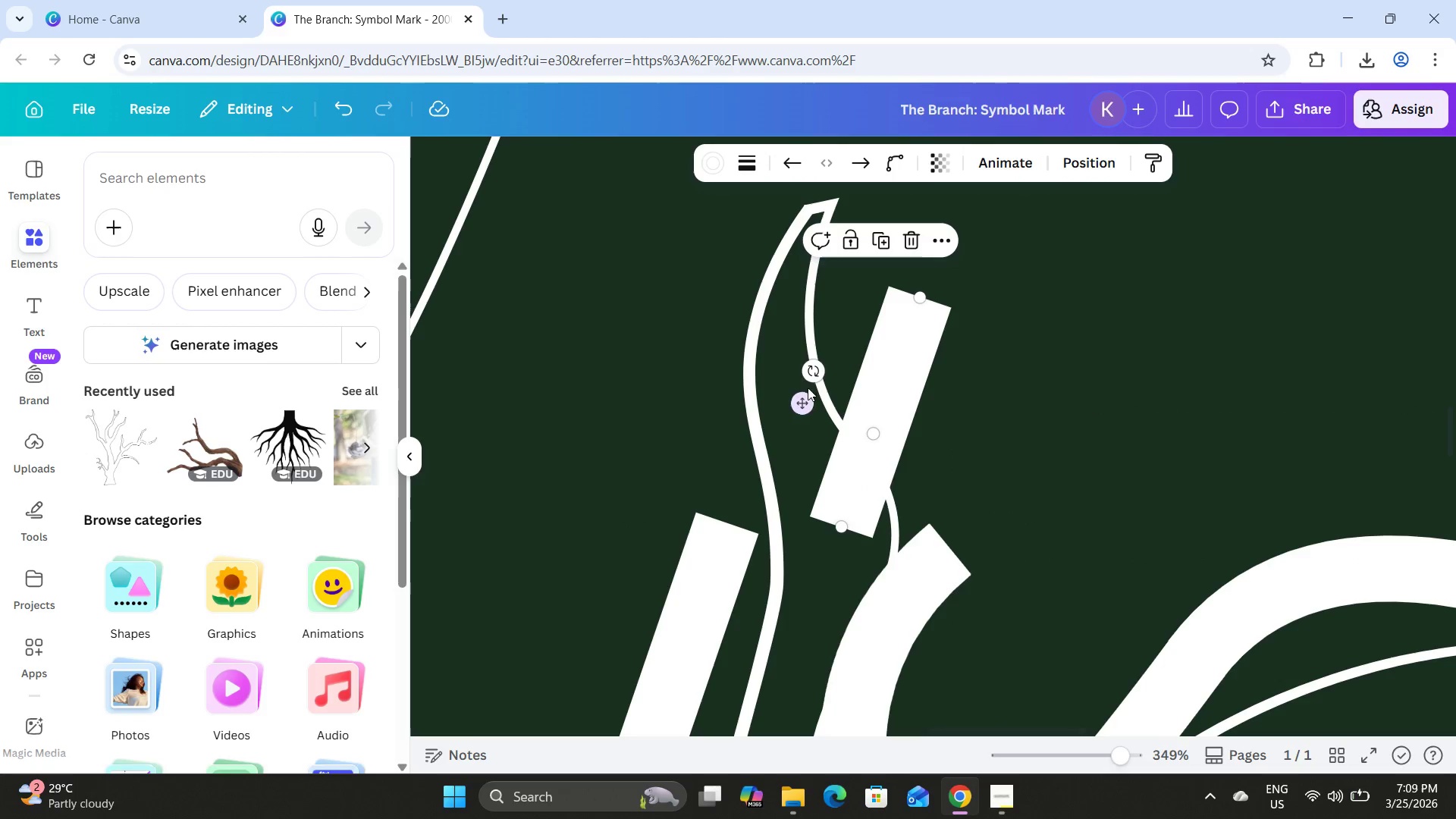 
left_click_drag(start_coordinate=[813, 370], to_coordinate=[808, 560])
 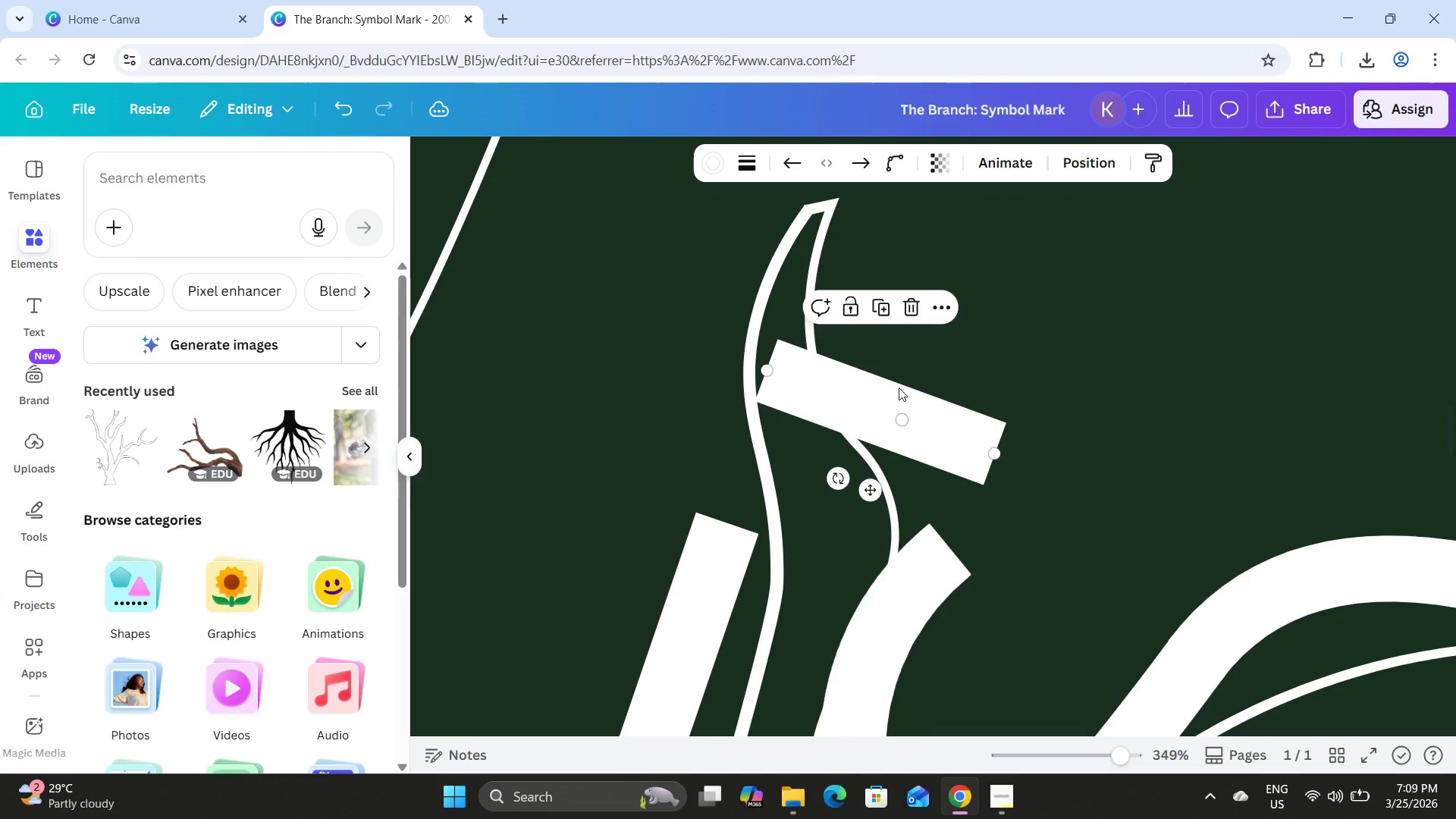 
left_click_drag(start_coordinate=[899, 388], to_coordinate=[887, 475])
 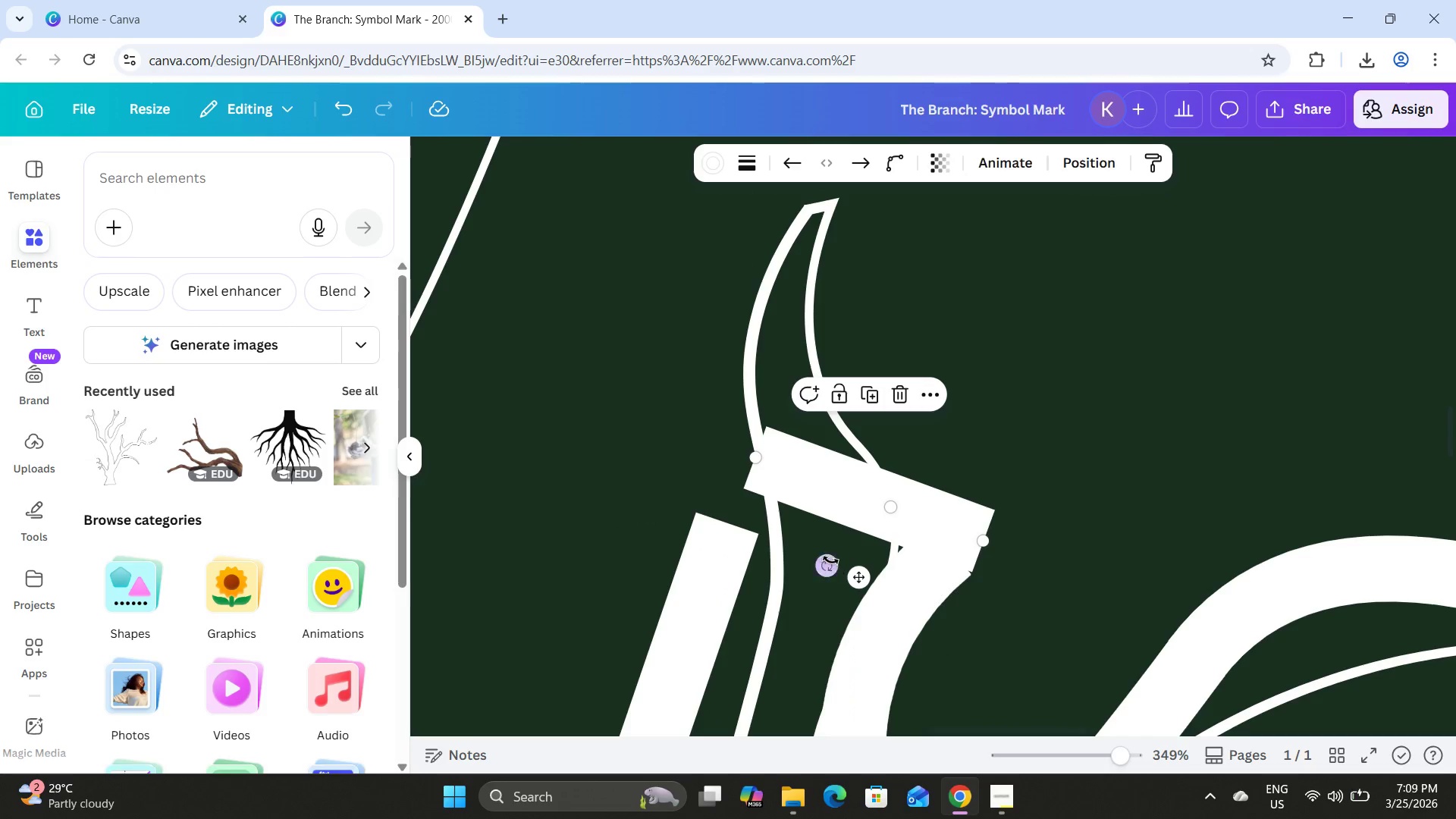 
left_click_drag(start_coordinate=[830, 560], to_coordinate=[823, 548])
 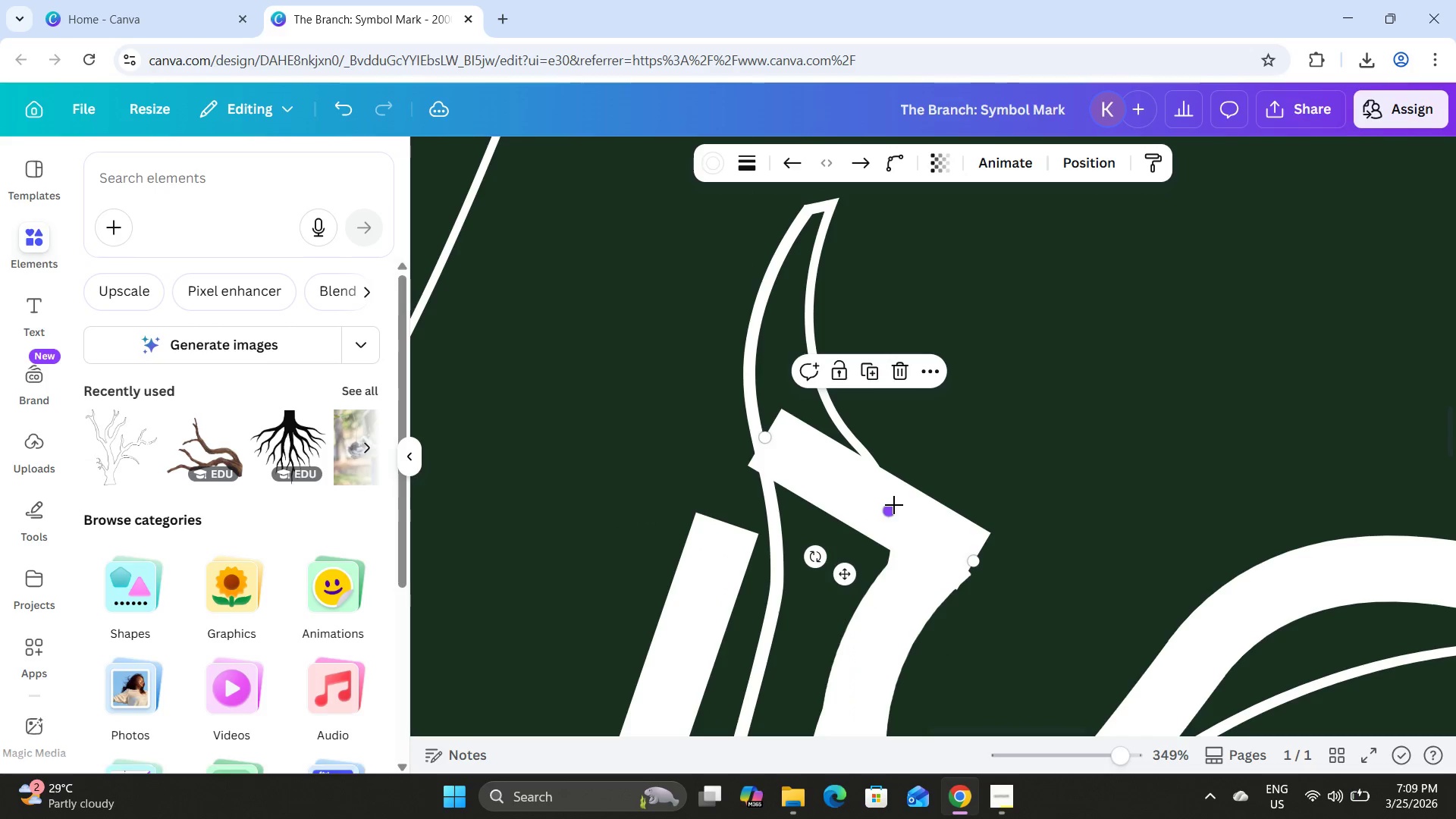 
left_click_drag(start_coordinate=[894, 505], to_coordinate=[901, 505])
 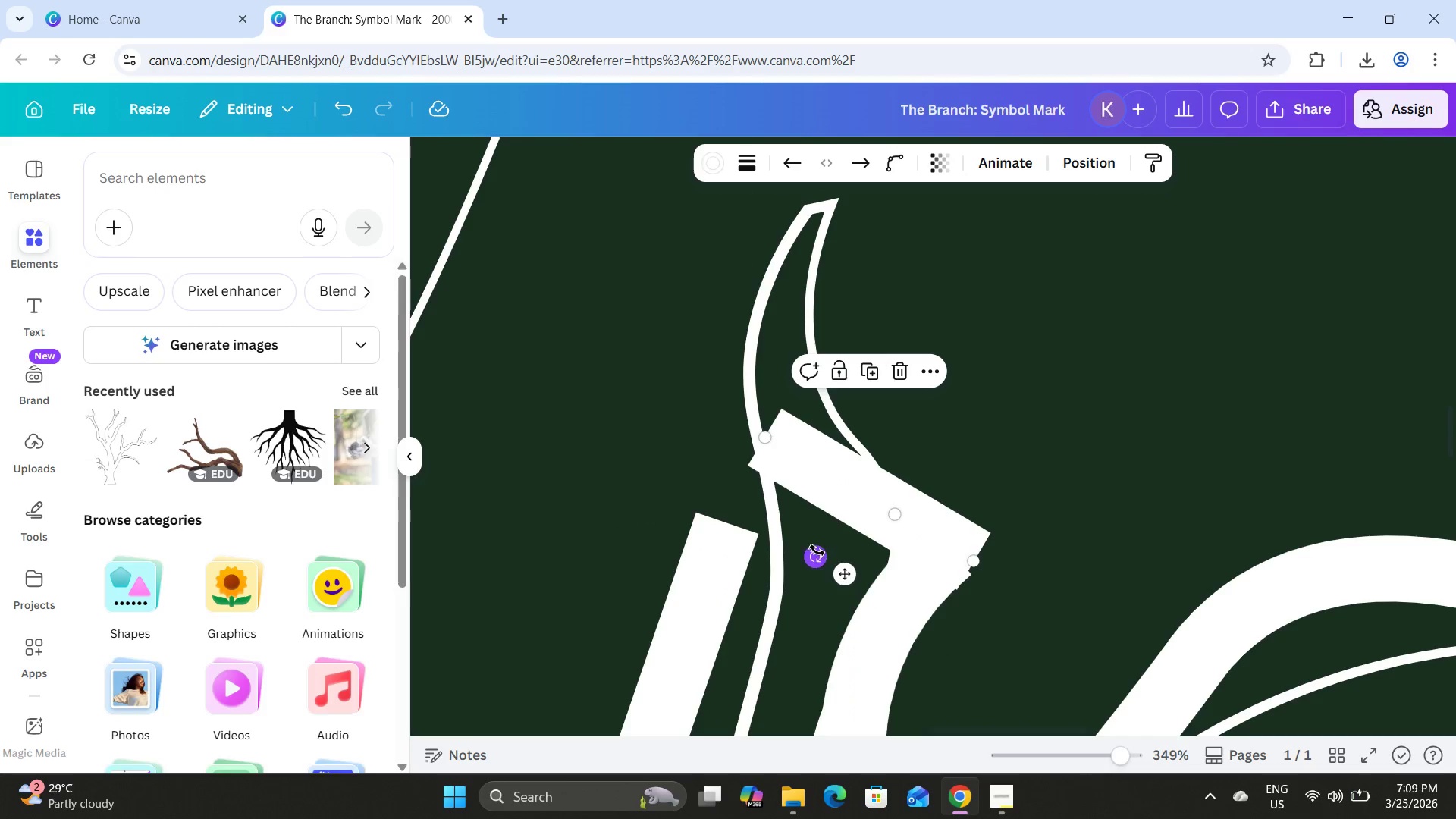 
left_click_drag(start_coordinate=[817, 553], to_coordinate=[802, 535])
 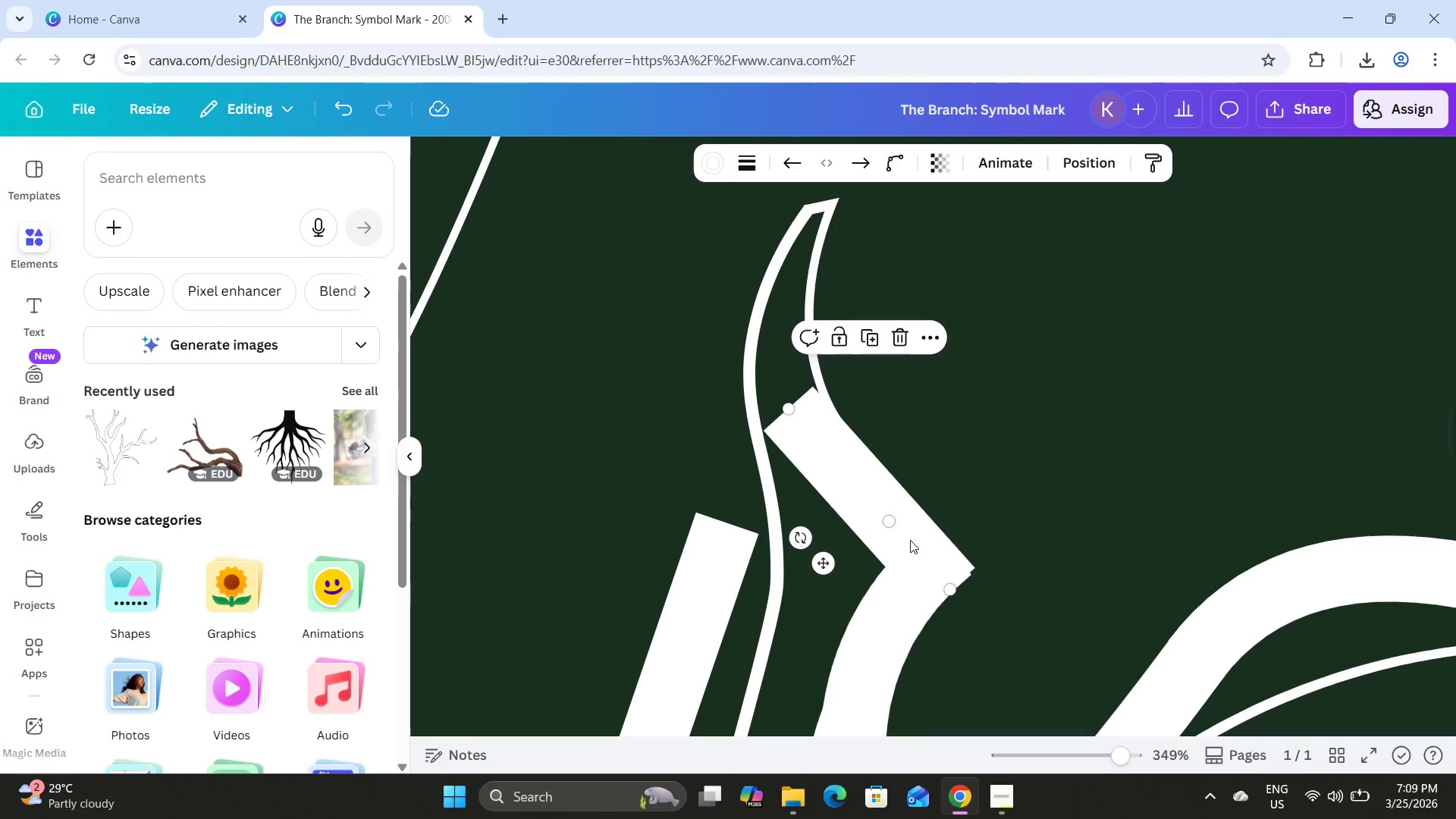 
left_click_drag(start_coordinate=[915, 541], to_coordinate=[928, 529])
 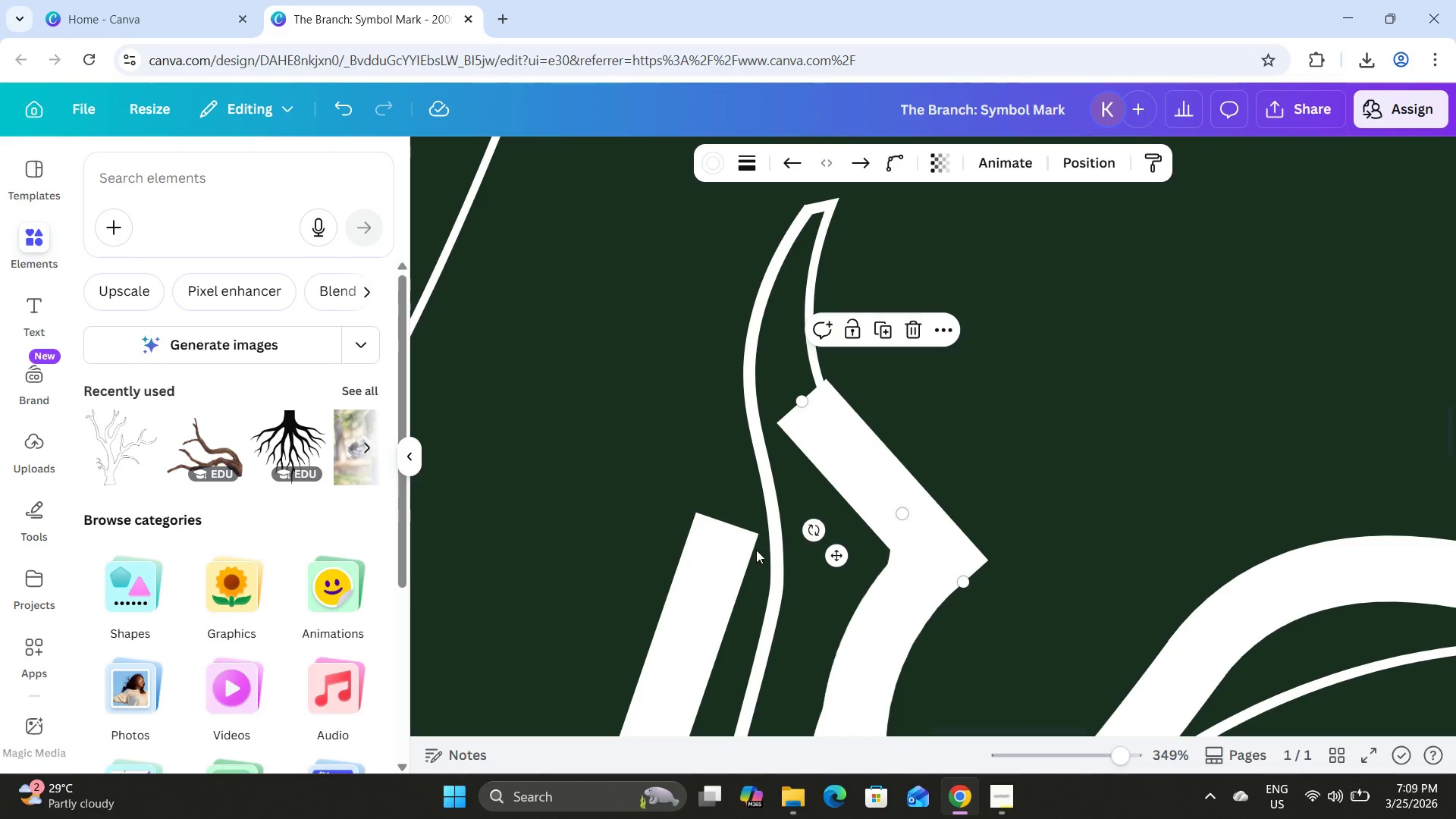 
left_click([745, 550])
 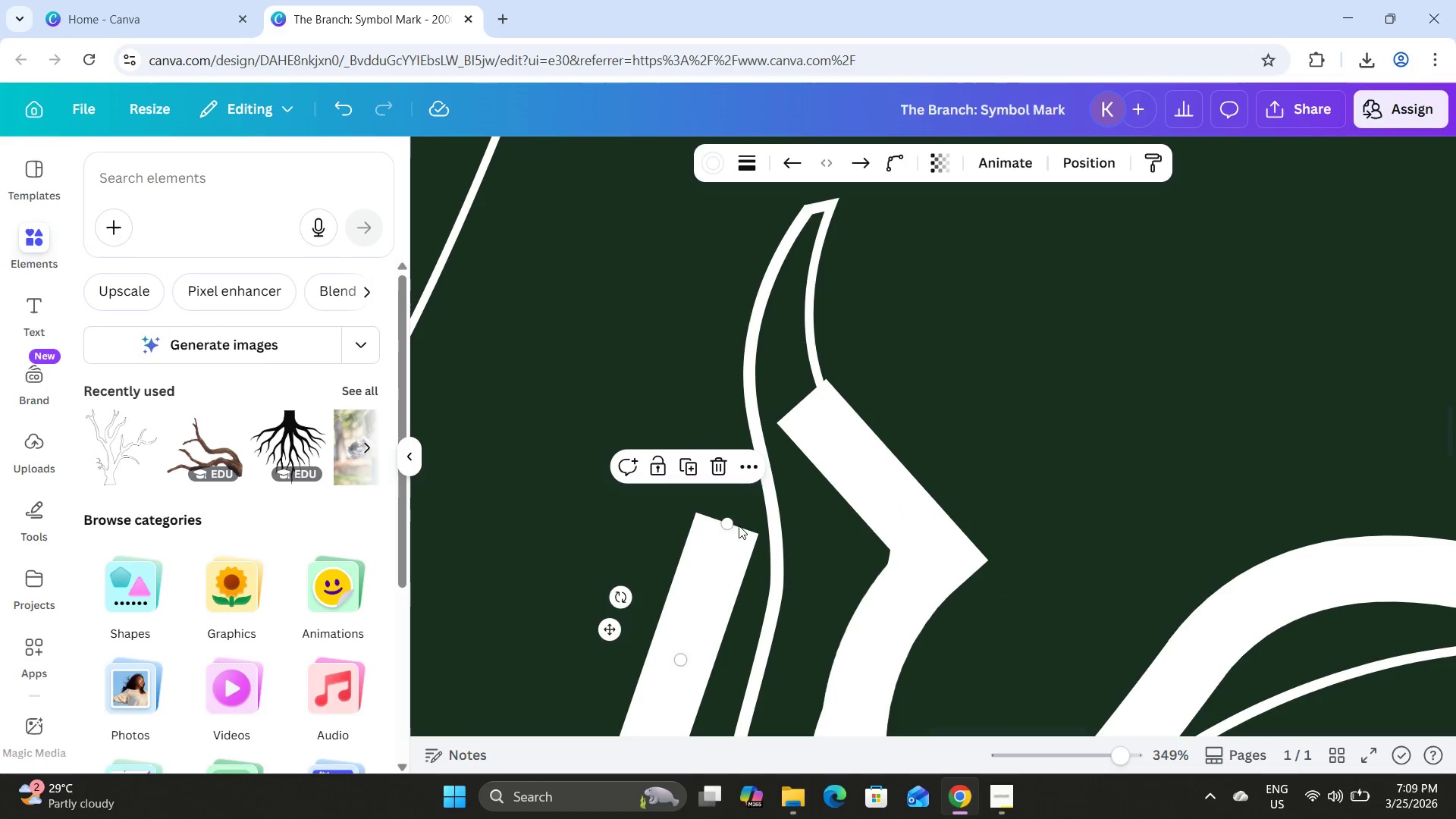 
left_click_drag(start_coordinate=[736, 522], to_coordinate=[745, 503])
 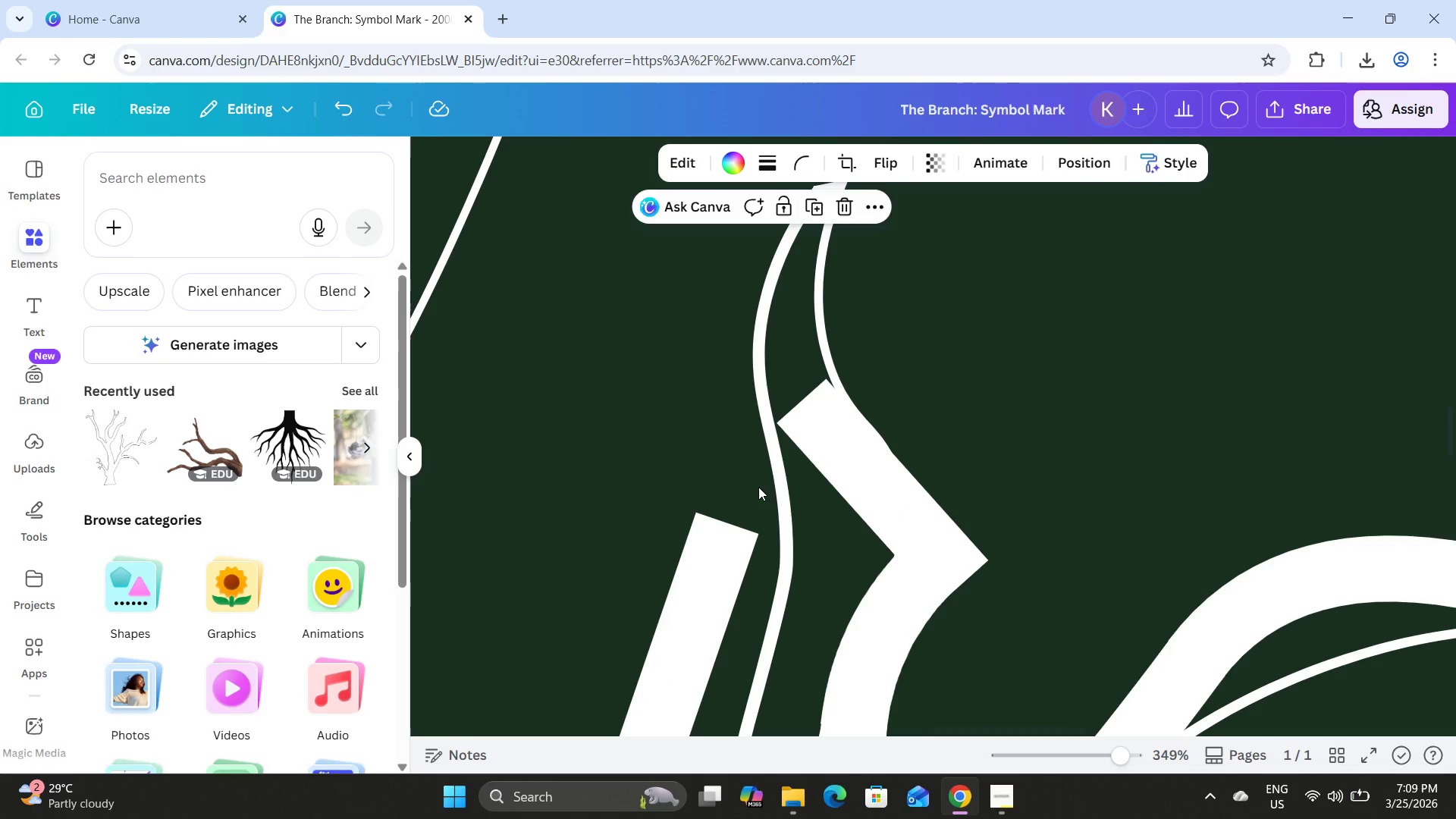 
key(Control+Z)
 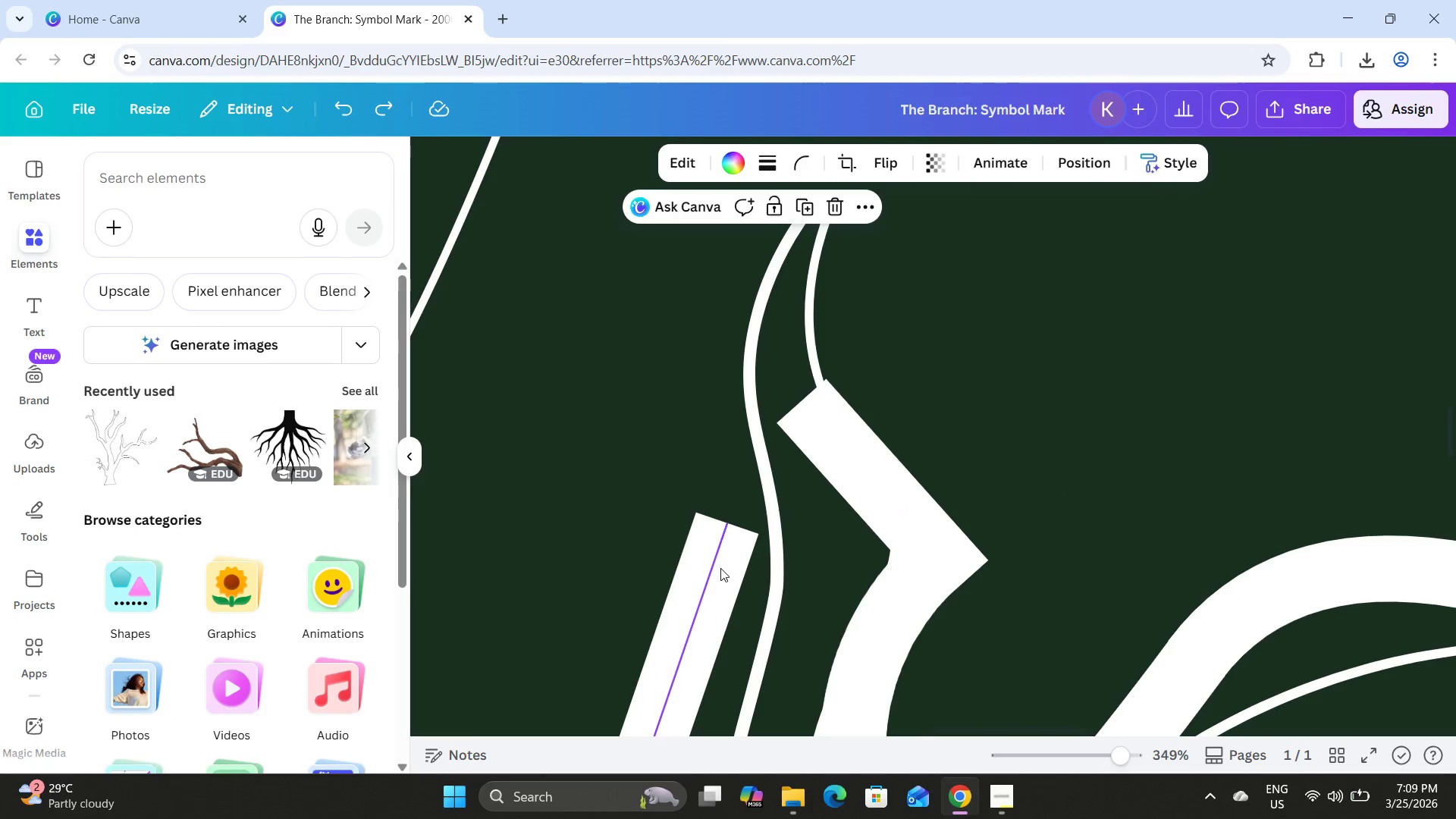 
left_click([720, 568])
 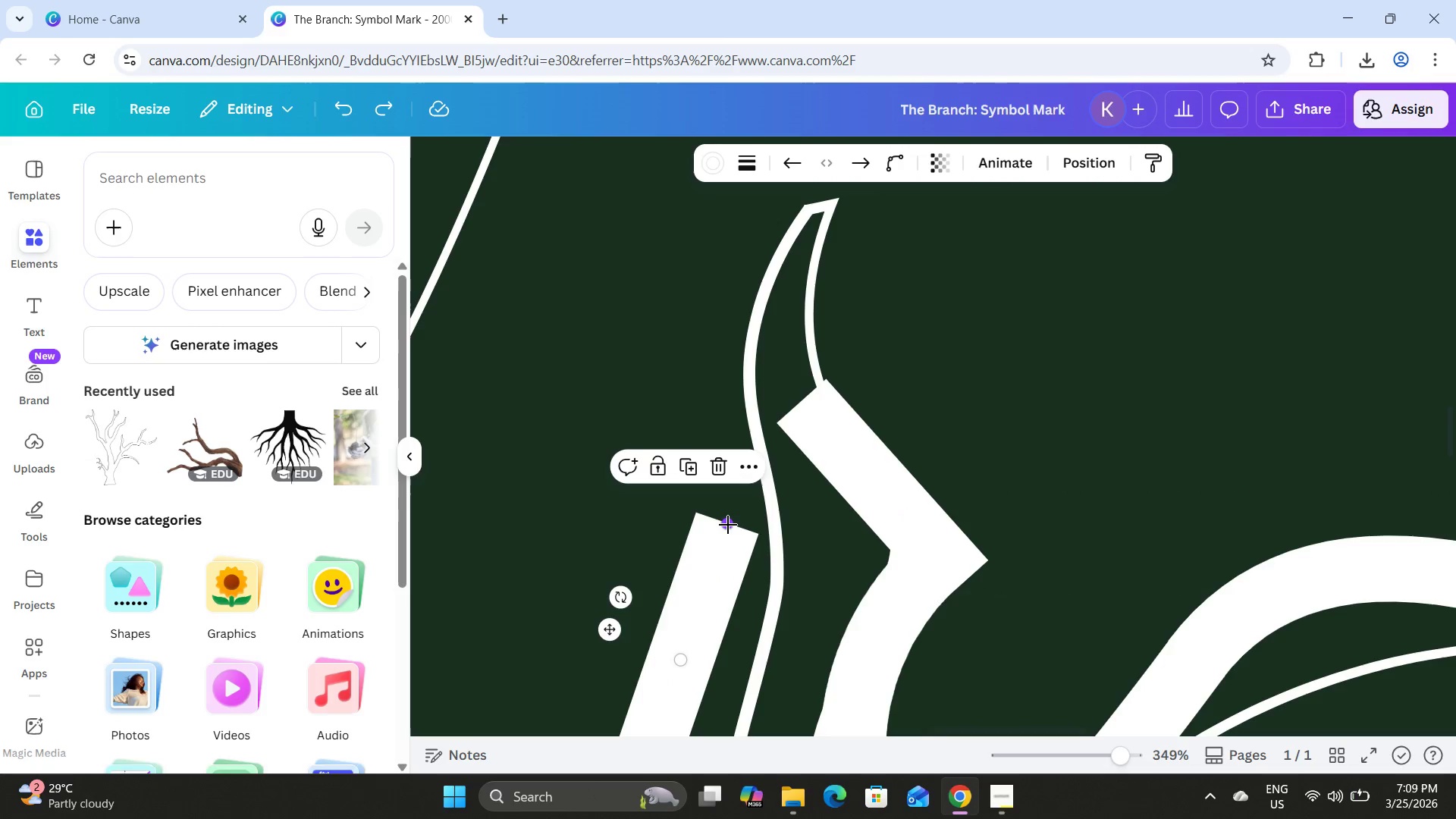 
left_click_drag(start_coordinate=[728, 525], to_coordinate=[830, 414])
 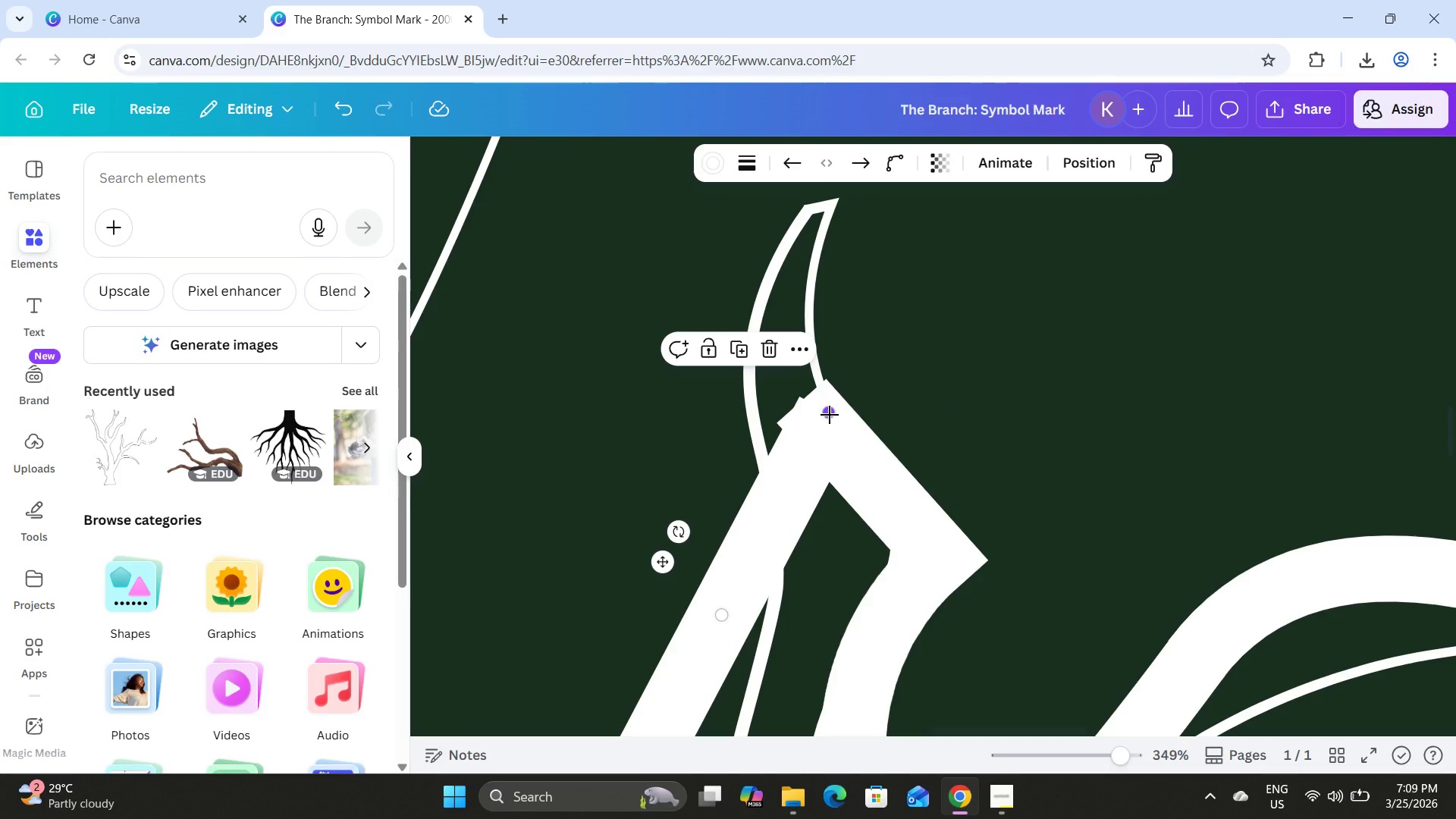 
left_click_drag(start_coordinate=[830, 415], to_coordinate=[803, 440])
 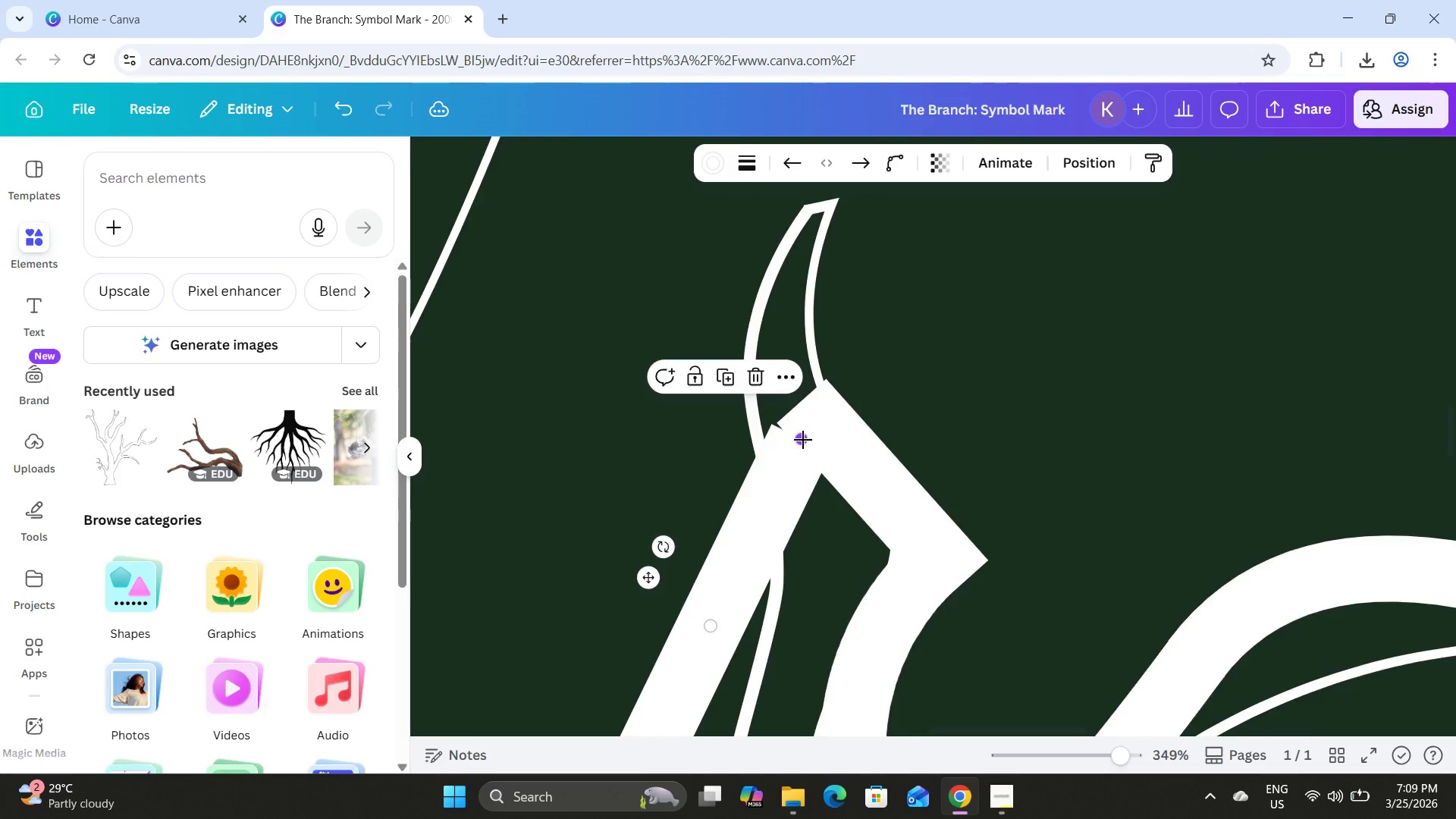 
scroll: coordinate [802, 440], scroll_direction: down, amount: 1.0
 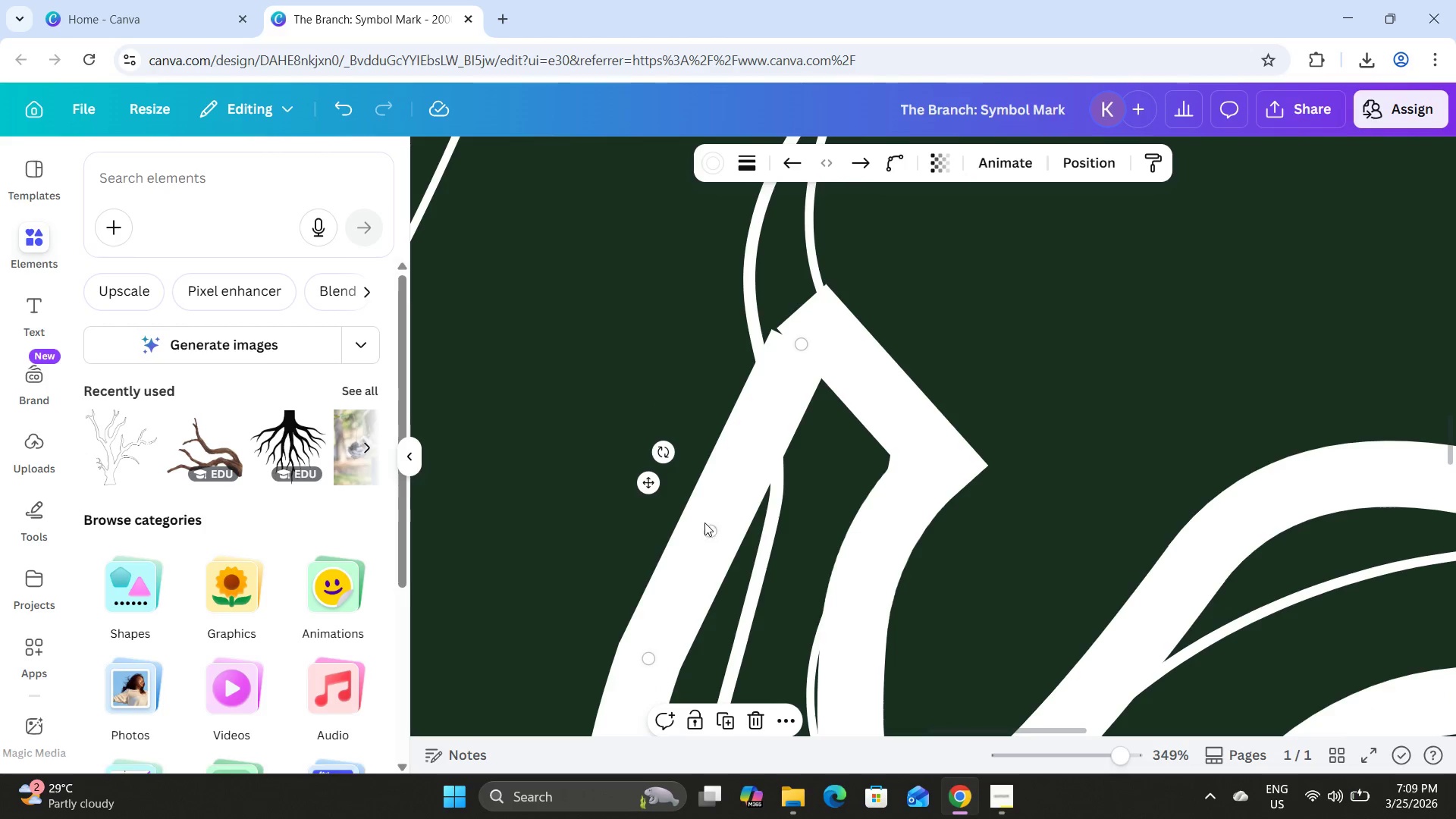 
left_click_drag(start_coordinate=[709, 527], to_coordinate=[692, 515])
 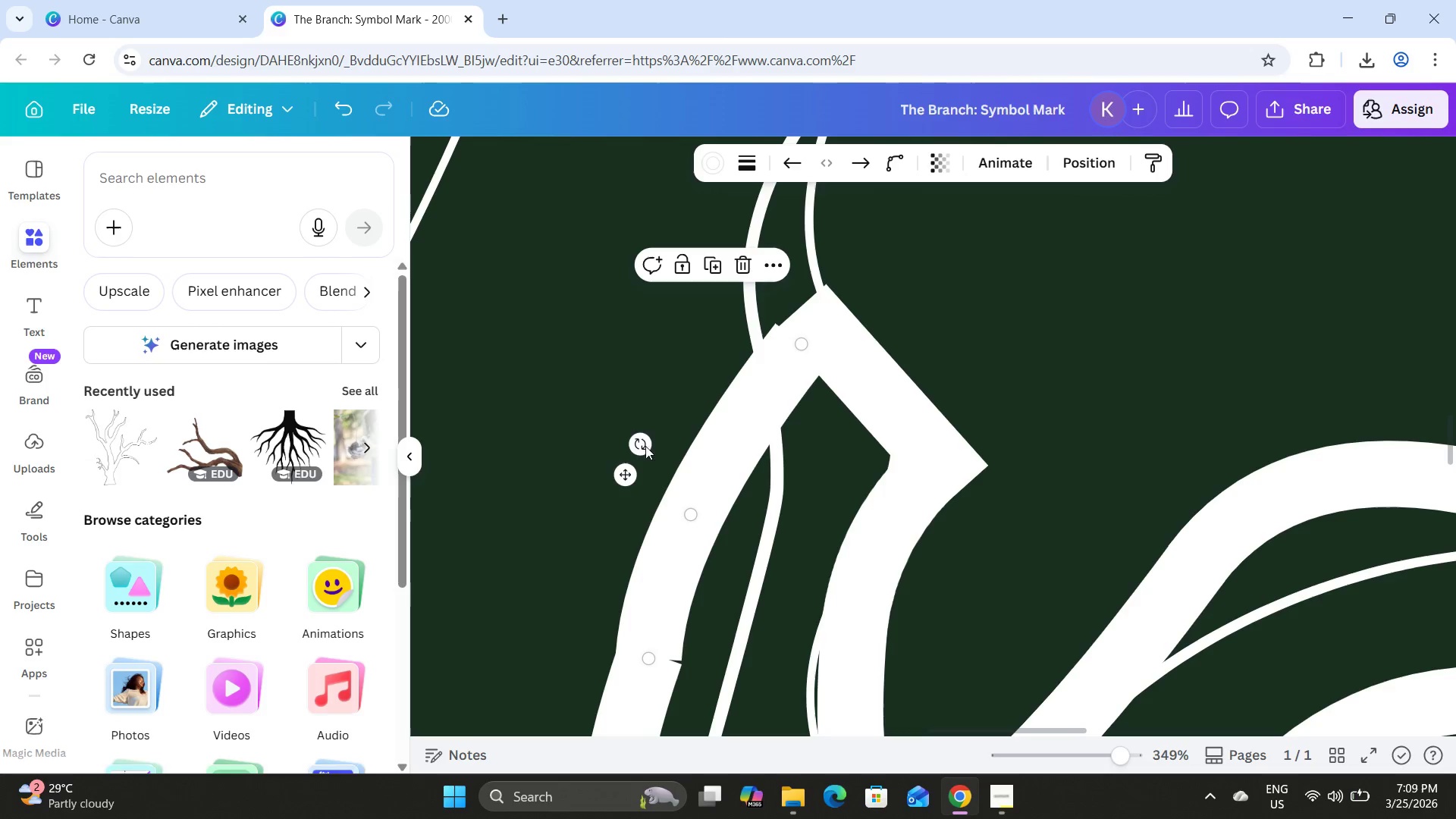 
left_click_drag(start_coordinate=[645, 447], to_coordinate=[641, 439])
 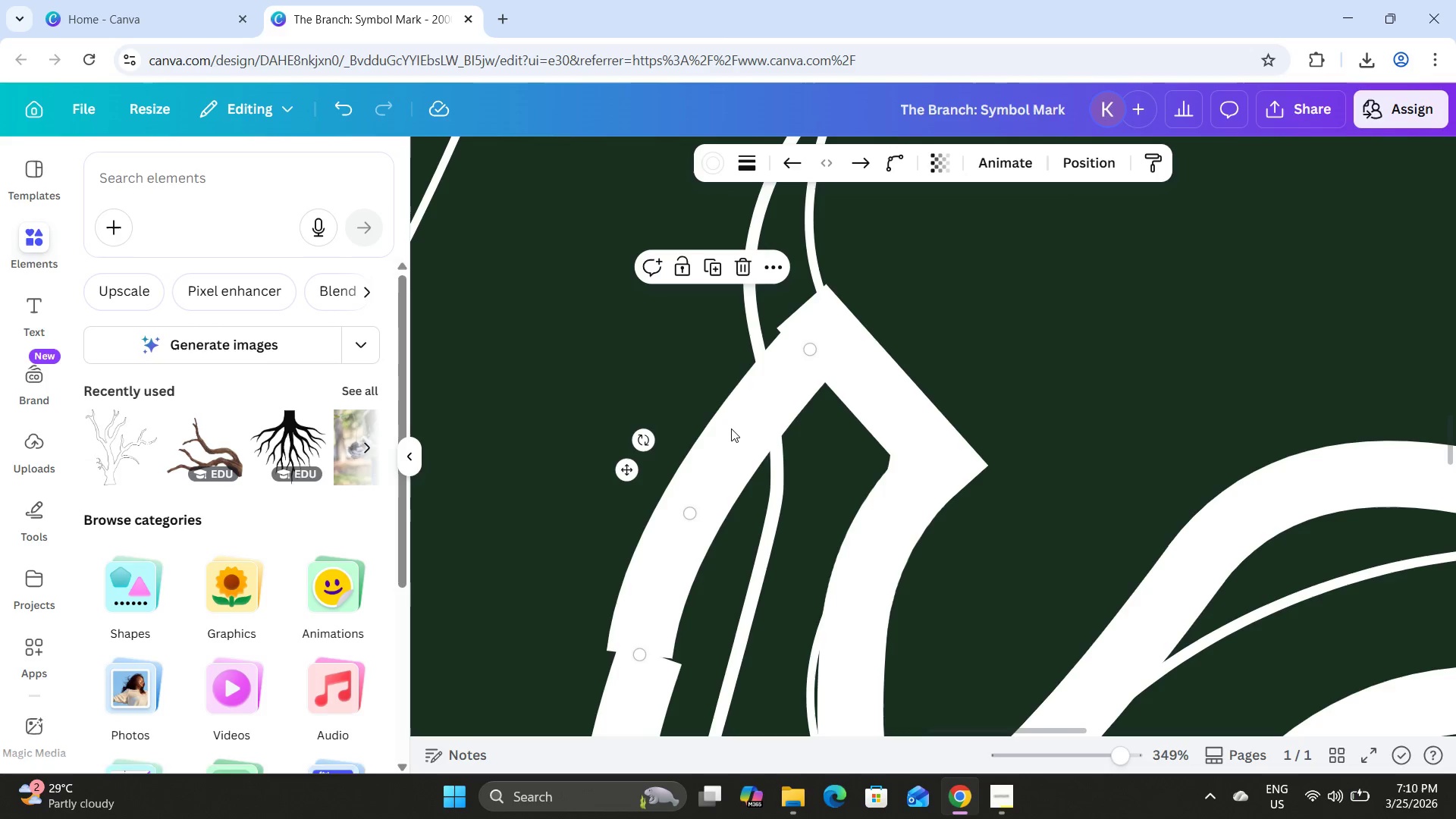 
left_click_drag(start_coordinate=[731, 428], to_coordinate=[721, 426])
 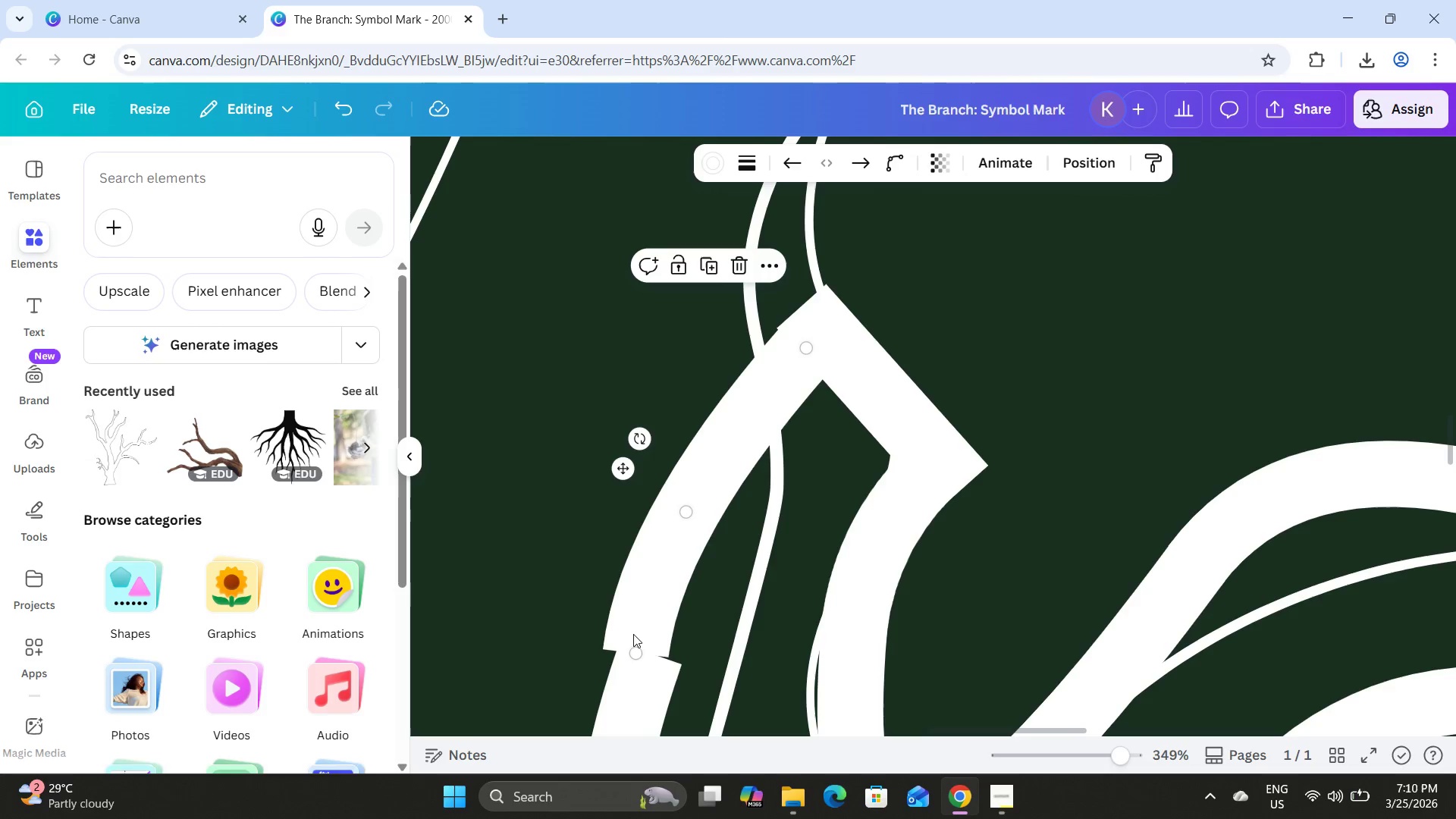 
left_click_drag(start_coordinate=[637, 651], to_coordinate=[648, 666])
 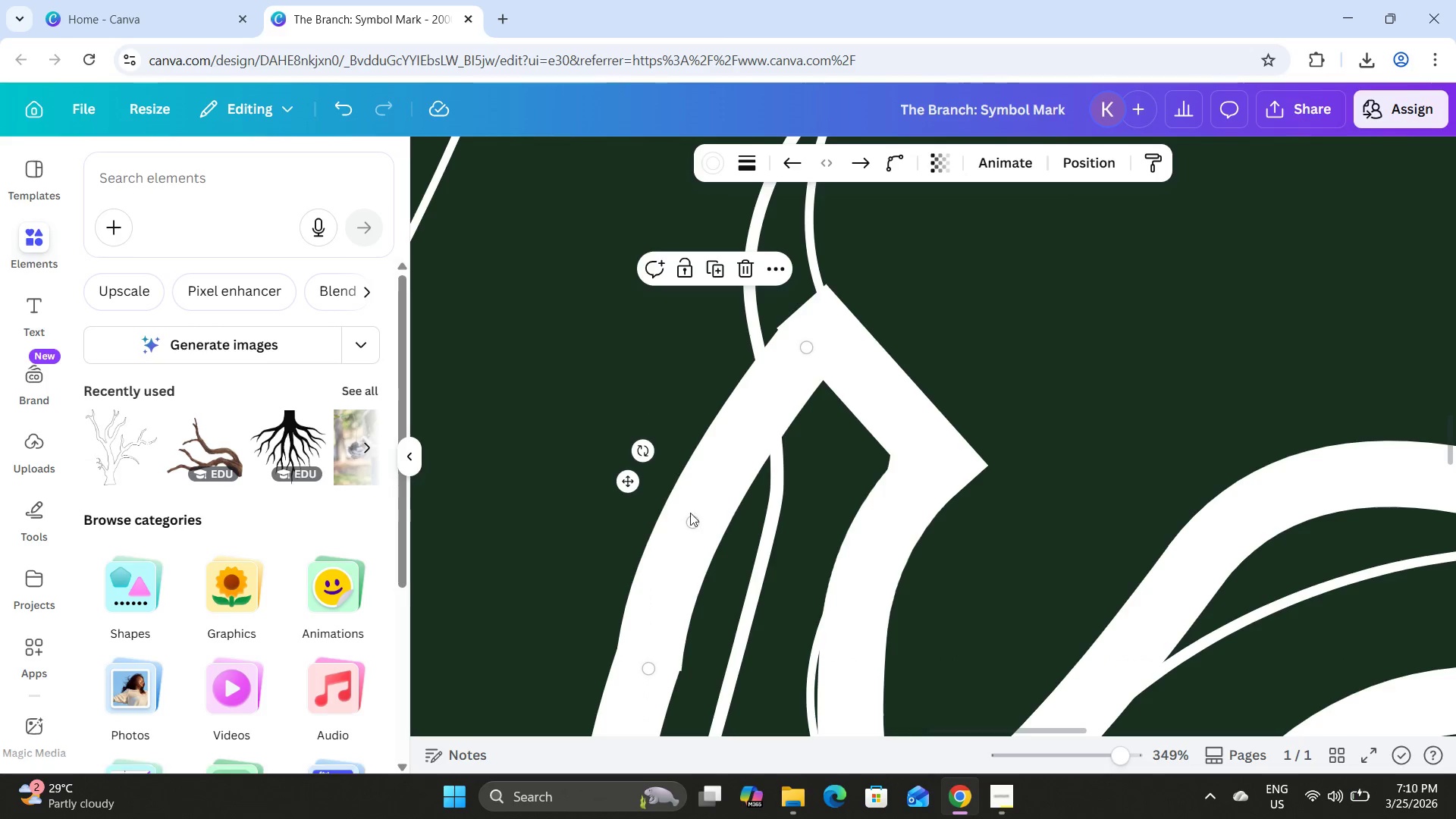 
left_click_drag(start_coordinate=[690, 521], to_coordinate=[704, 516])
 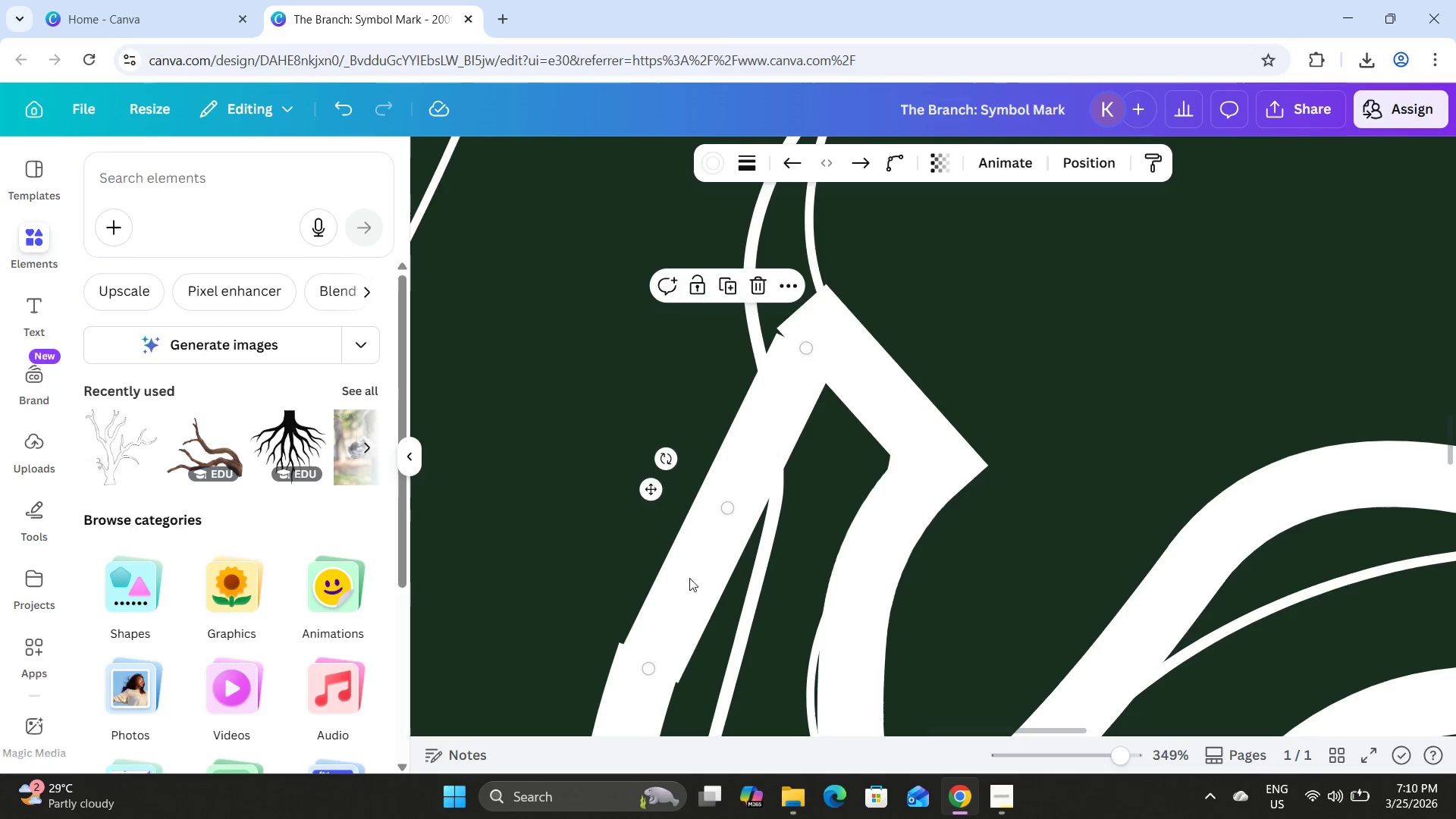 
left_click_drag(start_coordinate=[690, 578], to_coordinate=[688, 571])
 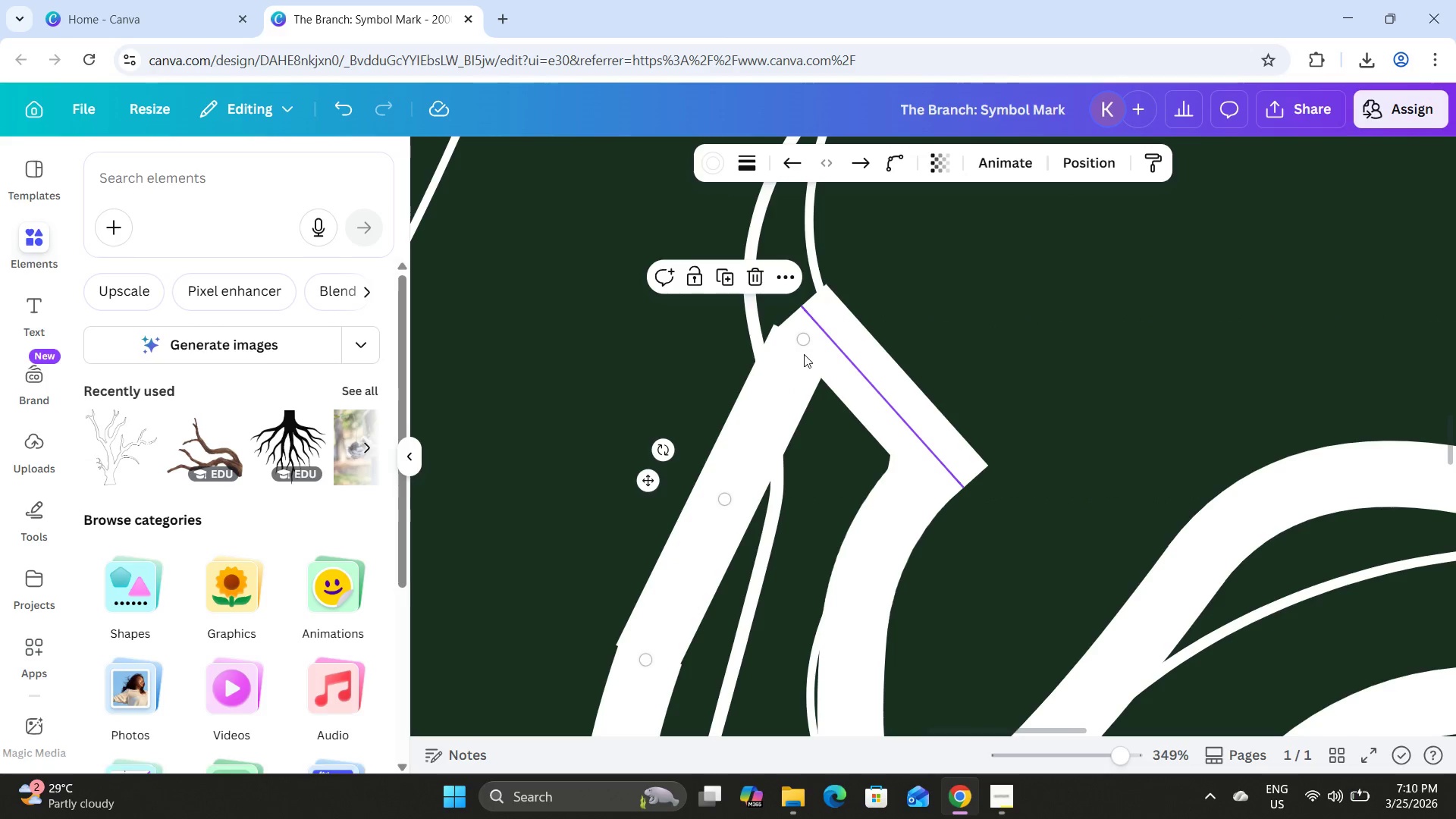 
left_click_drag(start_coordinate=[804, 341], to_coordinate=[809, 340])
 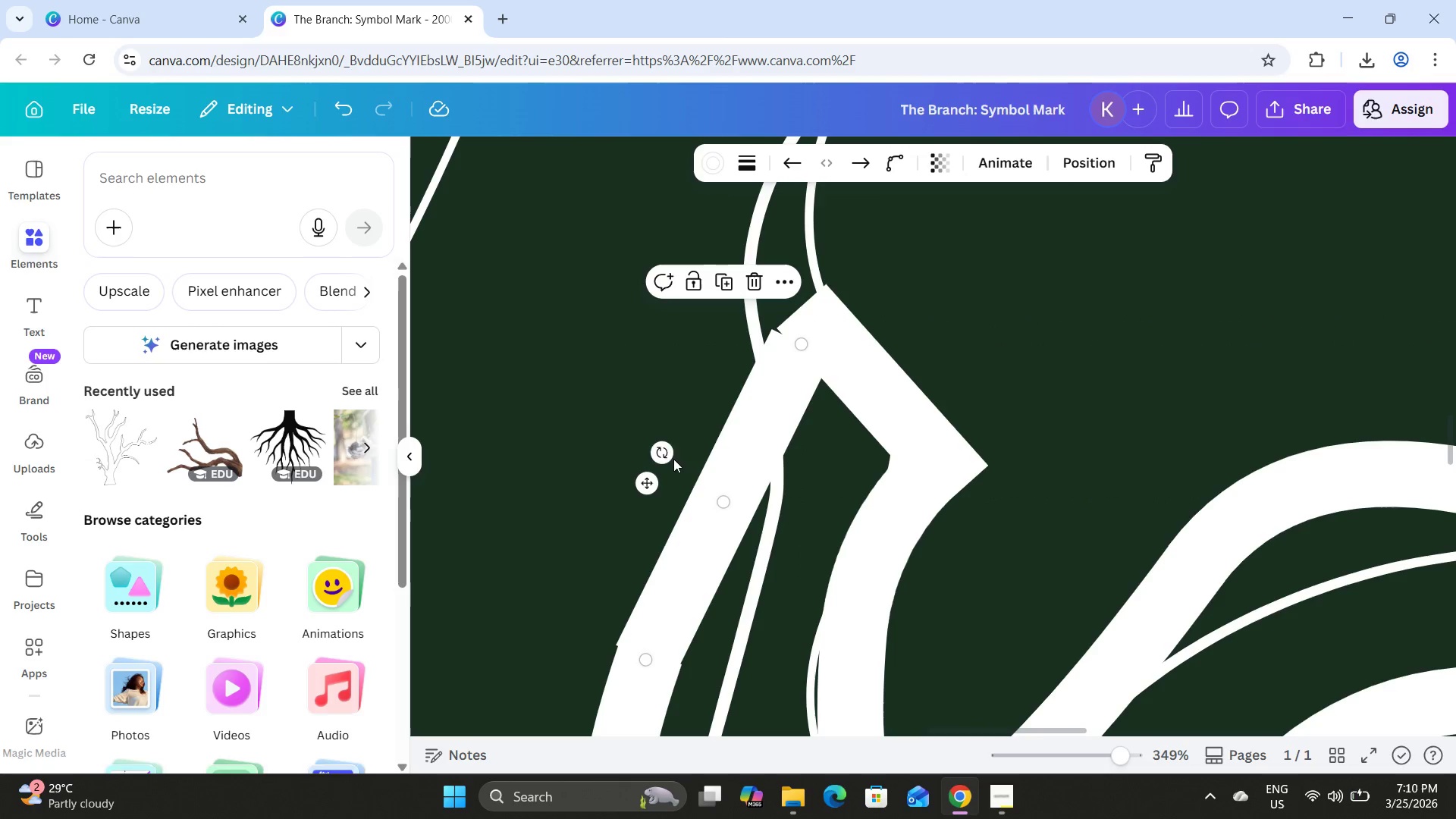 
left_click_drag(start_coordinate=[668, 456], to_coordinate=[687, 462])
 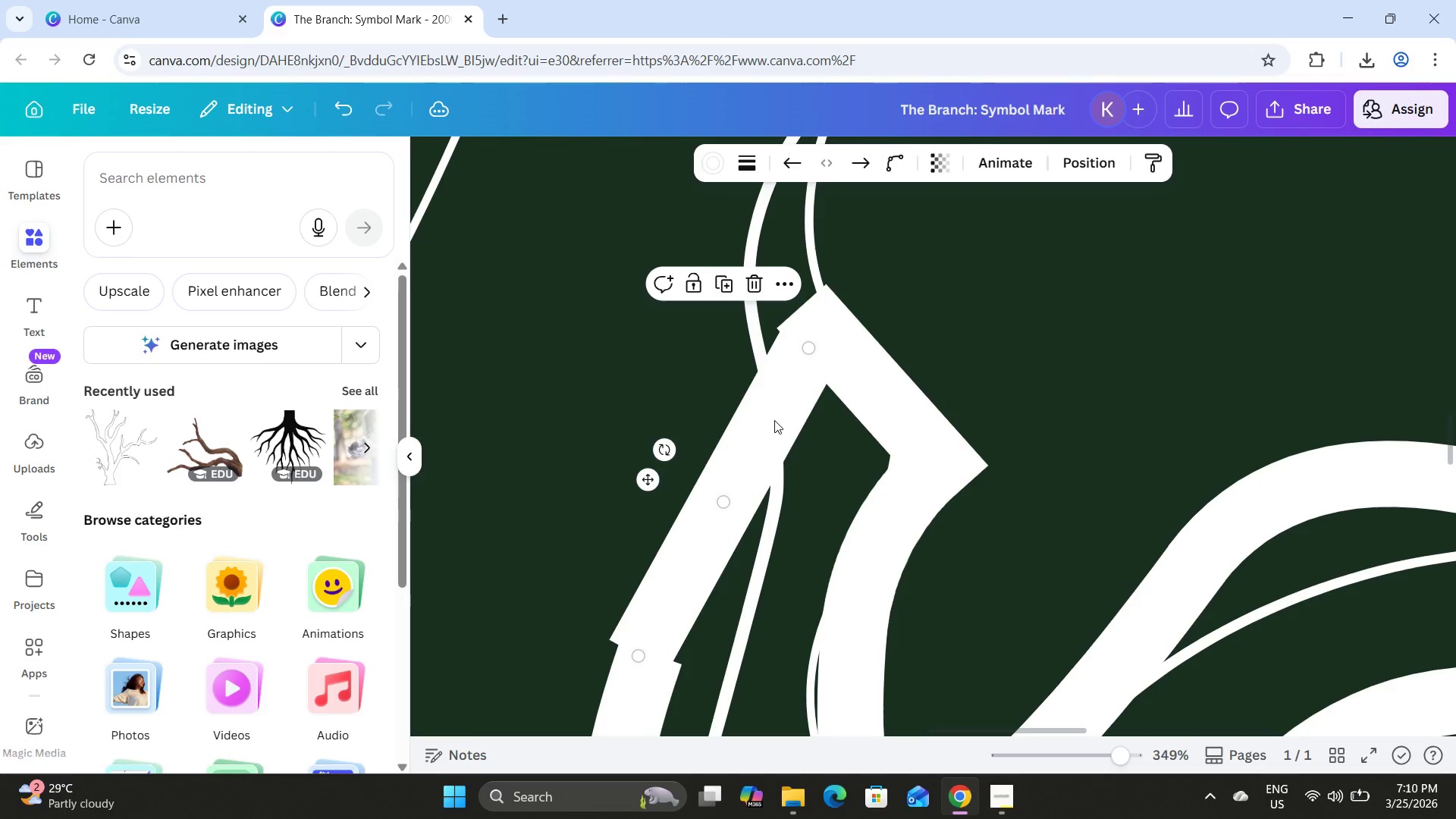 
left_click_drag(start_coordinate=[773, 419], to_coordinate=[770, 411])
 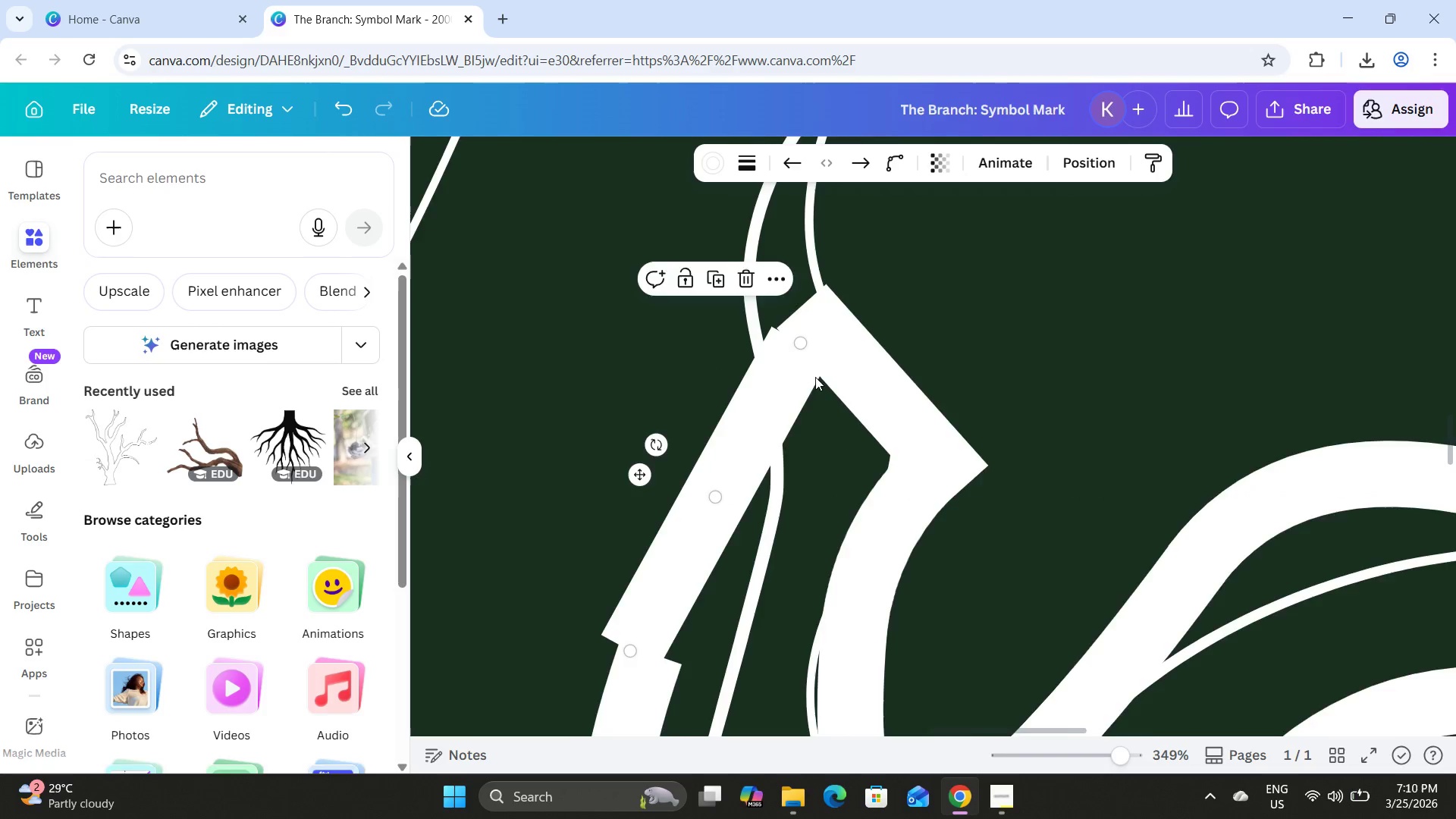 
scroll: coordinate [815, 377], scroll_direction: up, amount: 3.0
 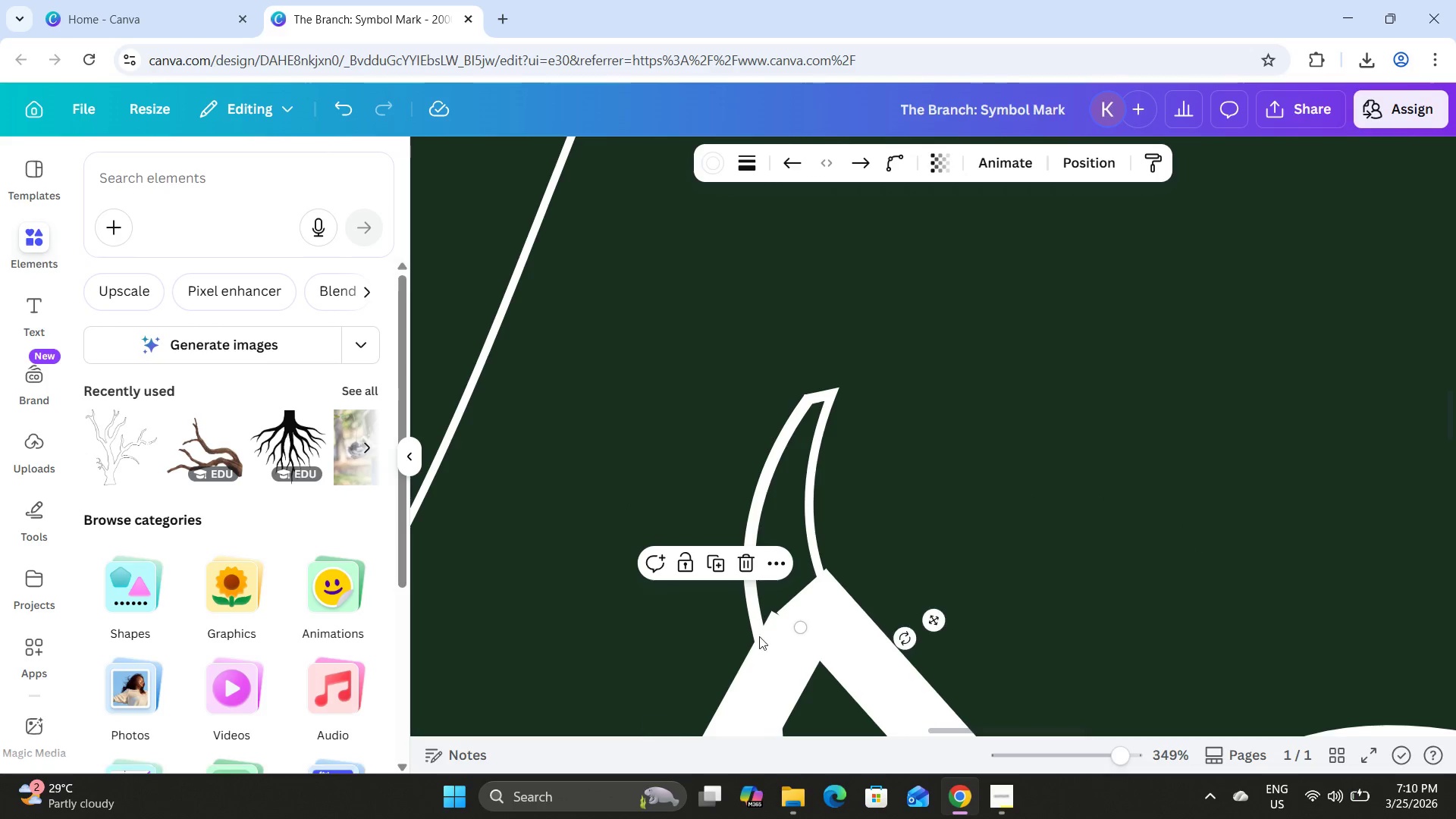 
left_click_drag(start_coordinate=[768, 642], to_coordinate=[775, 640])
 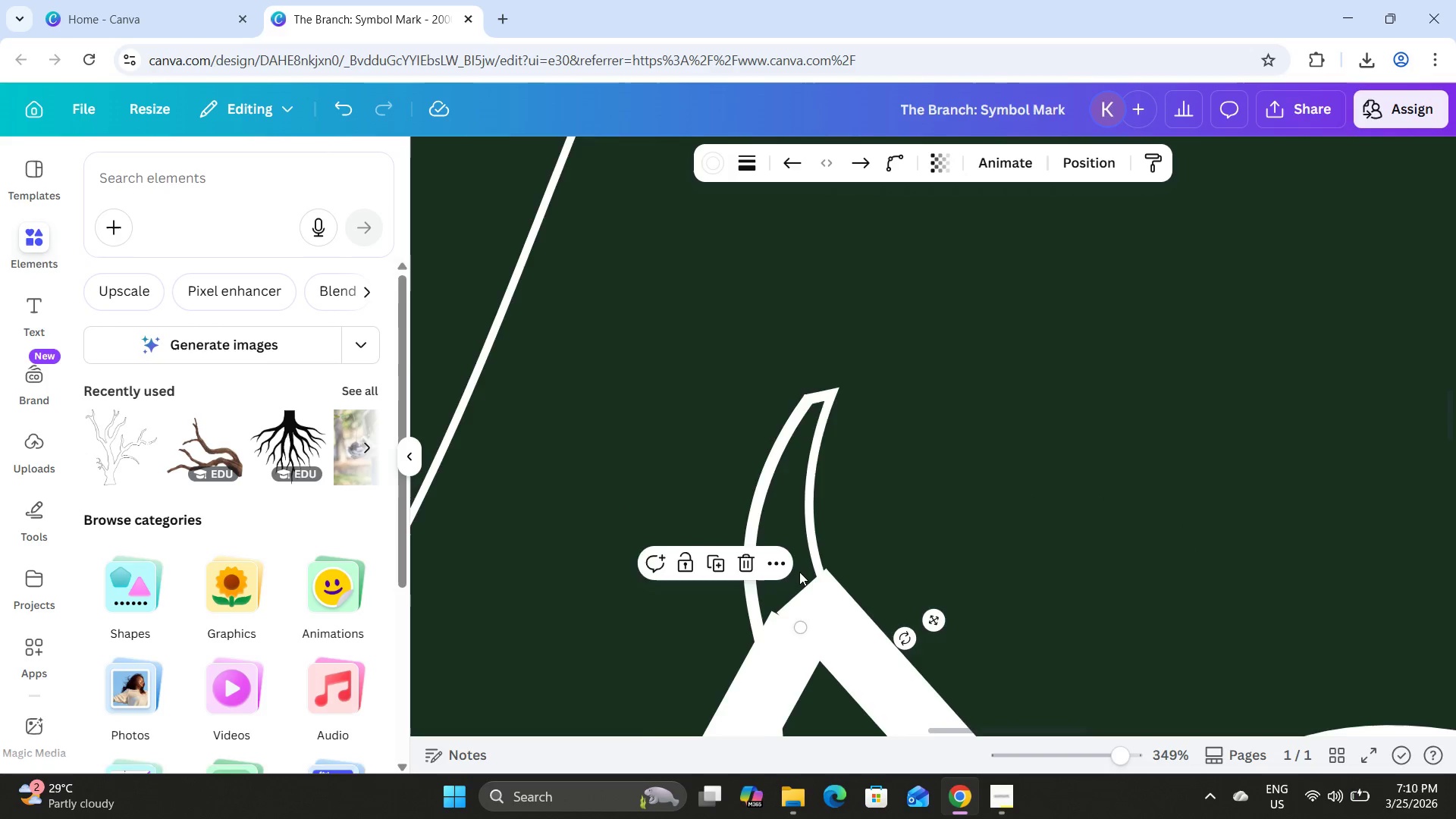 
scroll: coordinate [799, 572], scroll_direction: down, amount: 2.0
 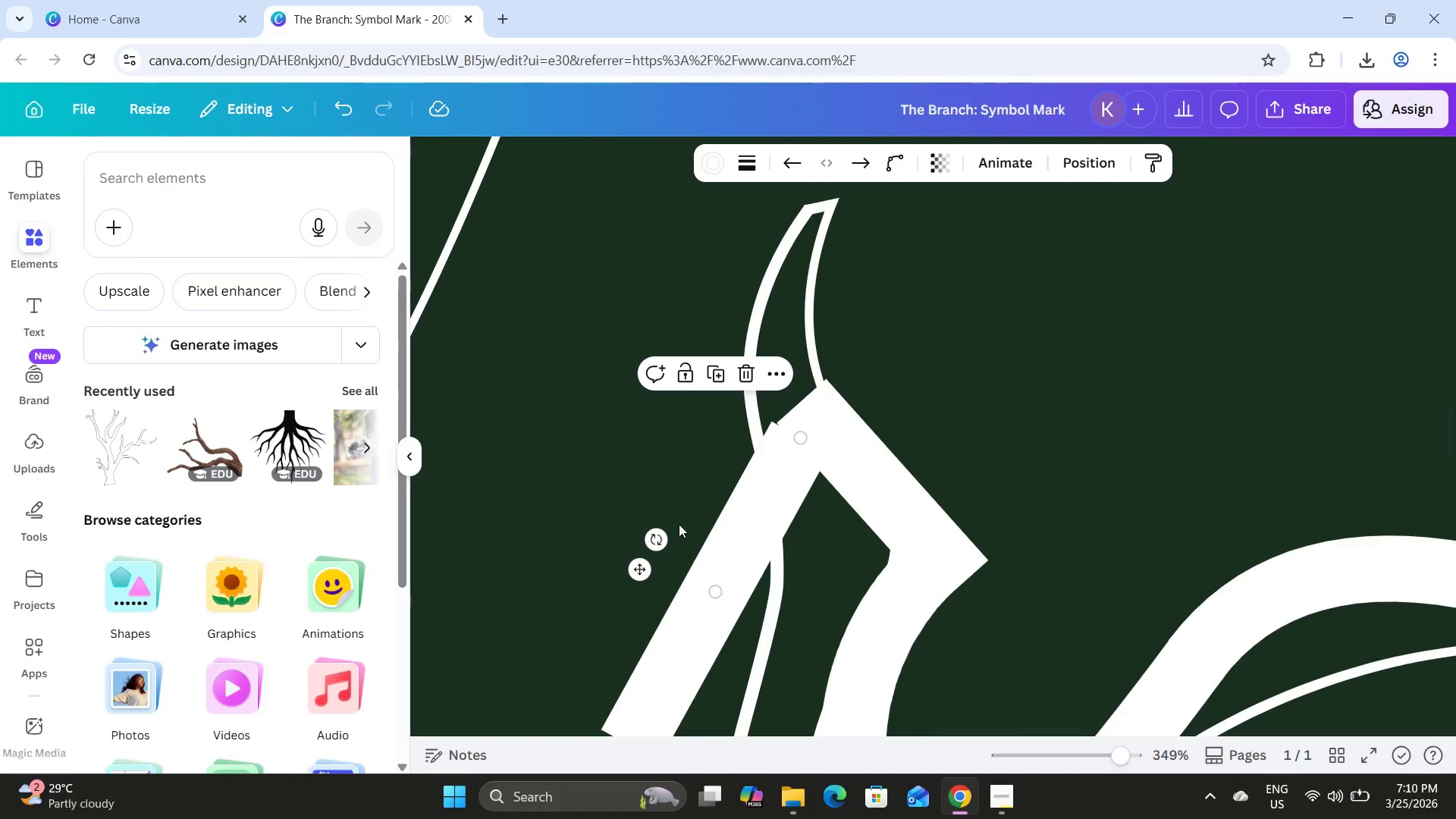 
left_click_drag(start_coordinate=[663, 534], to_coordinate=[650, 519])
 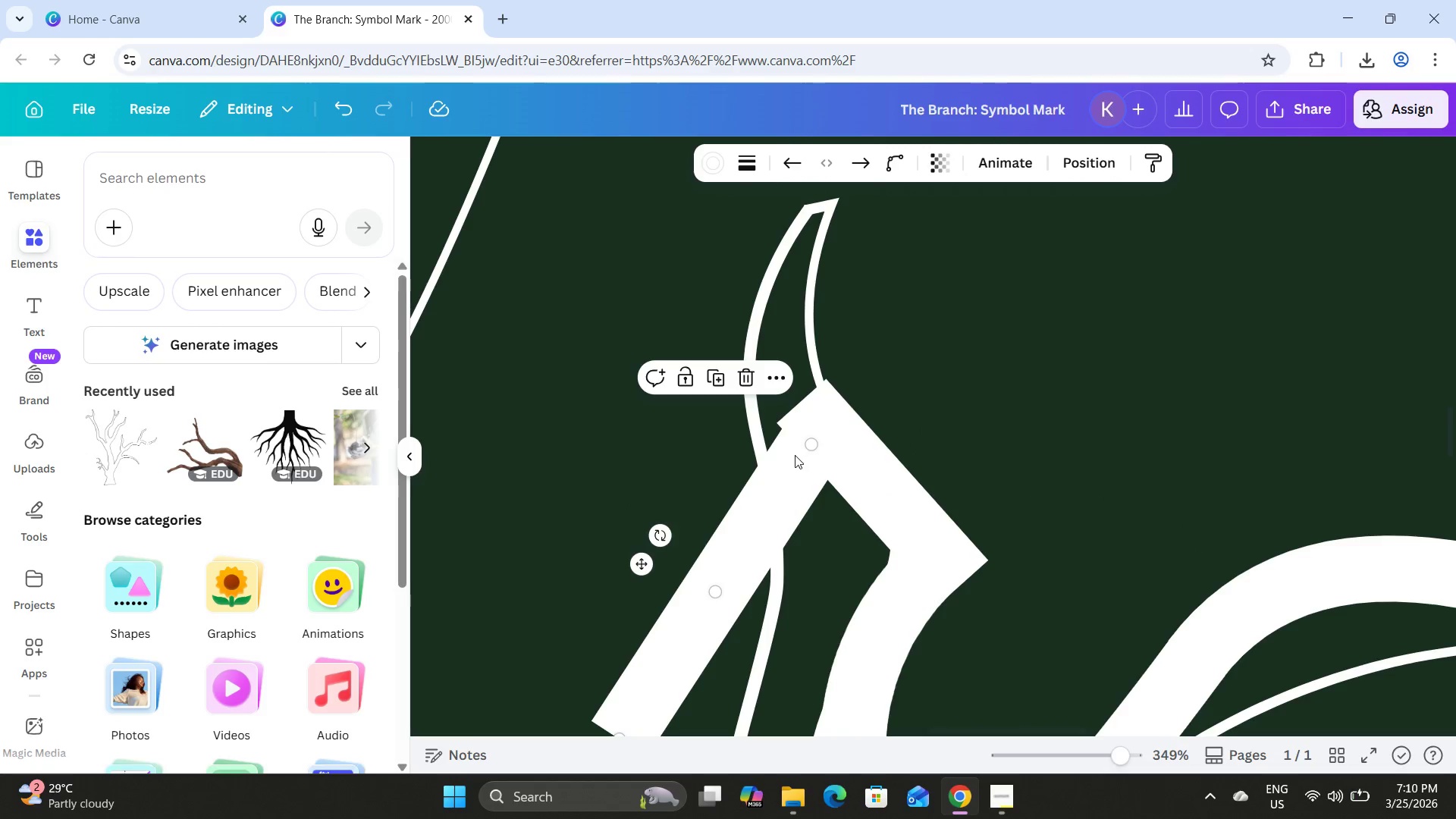 
left_click_drag(start_coordinate=[794, 454], to_coordinate=[788, 450])
 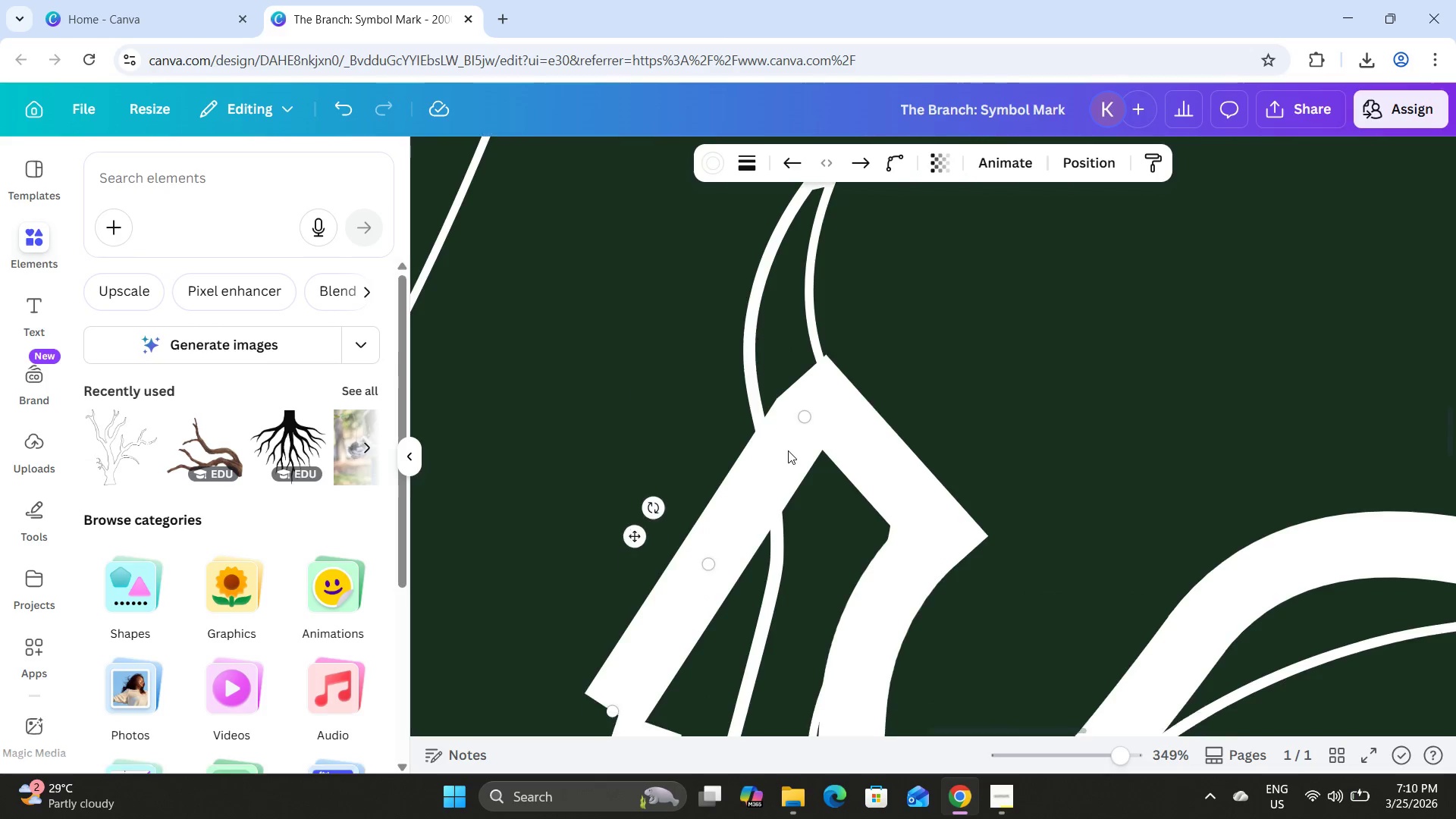 
scroll: coordinate [680, 513], scroll_direction: down, amount: 4.0
 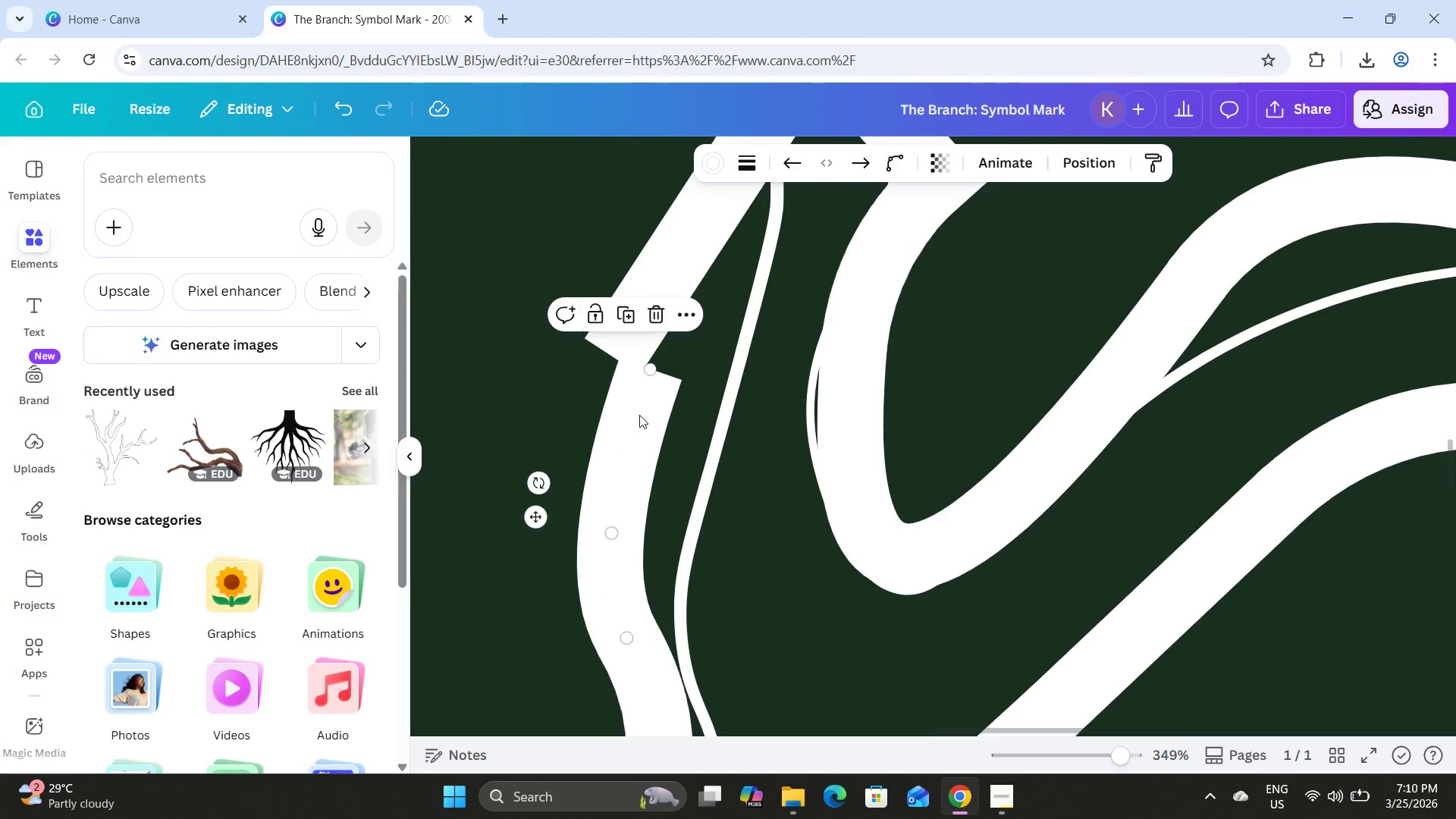 
scroll: coordinate [660, 403], scroll_direction: up, amount: 2.0
 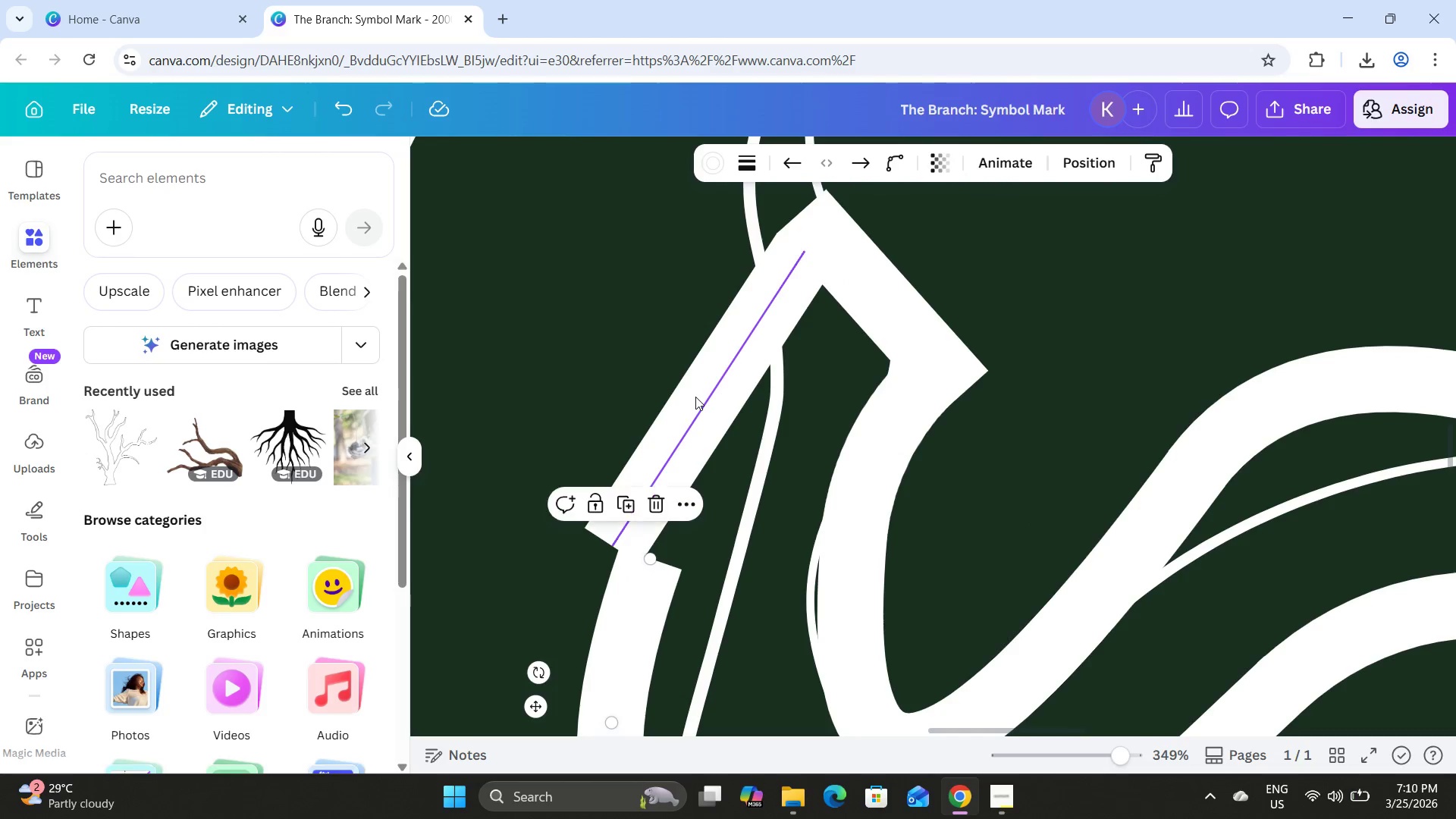 
left_click([695, 397])
 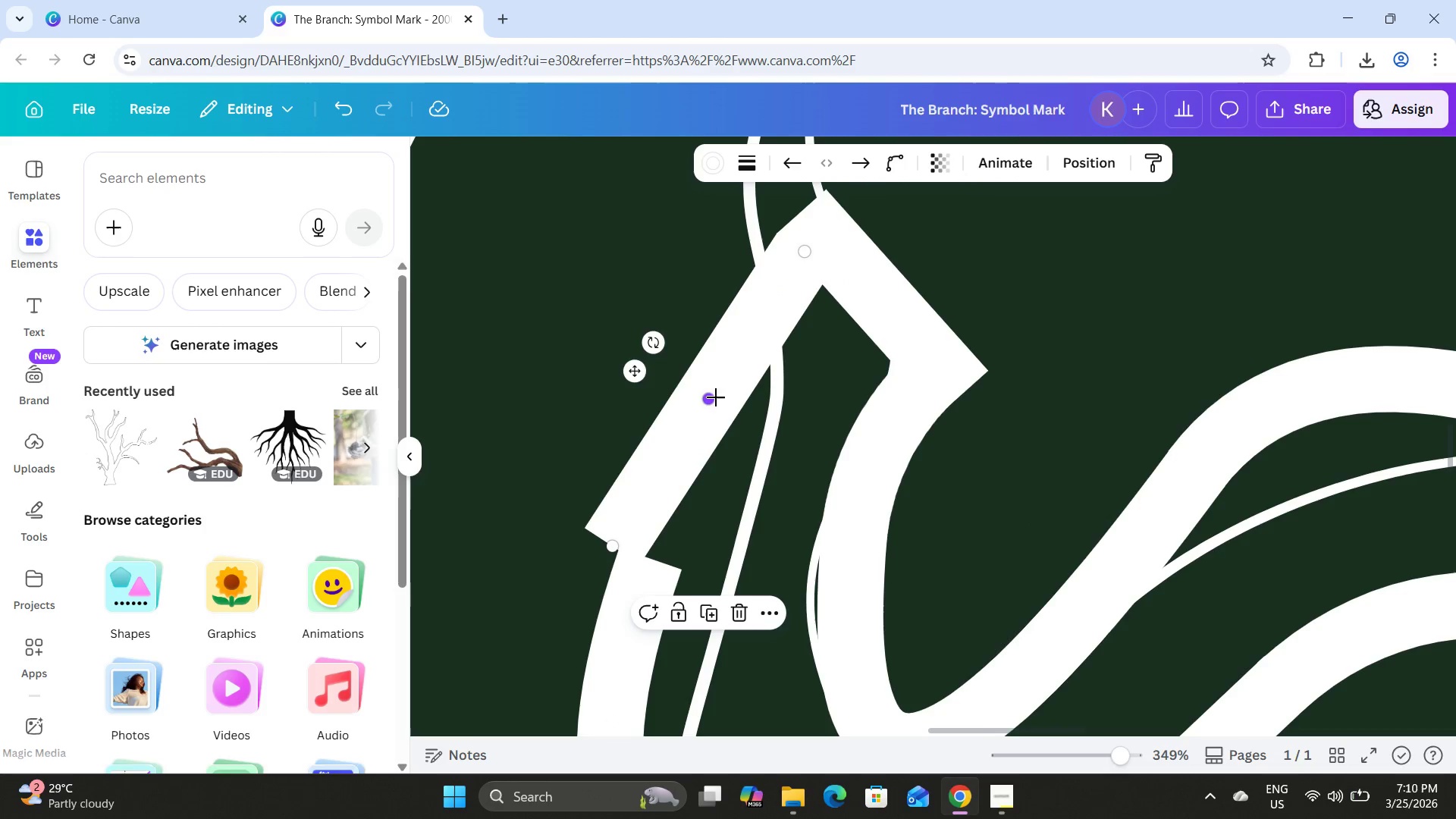 
left_click_drag(start_coordinate=[716, 397], to_coordinate=[695, 359])
 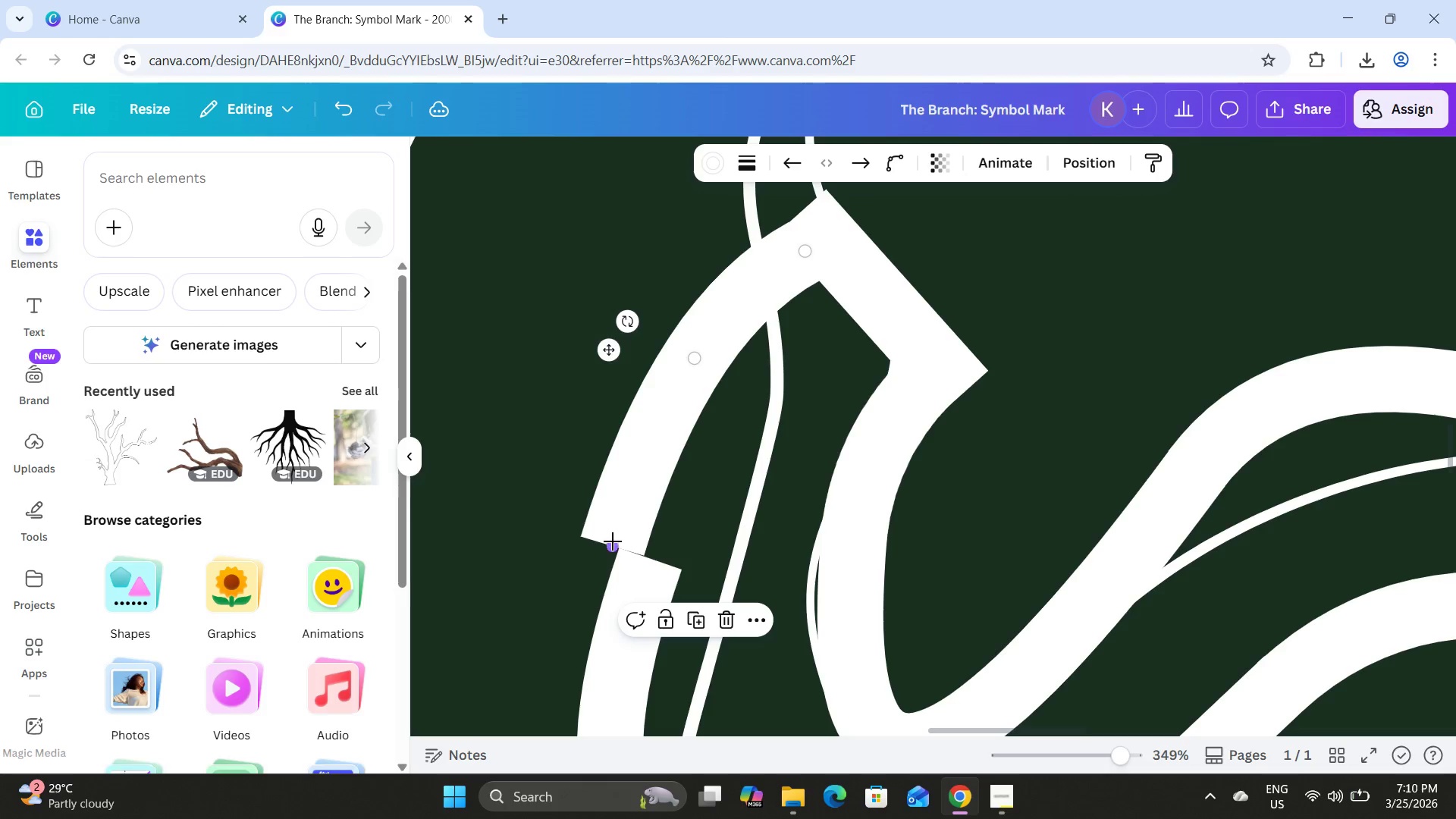 
left_click_drag(start_coordinate=[613, 541], to_coordinate=[643, 563])
 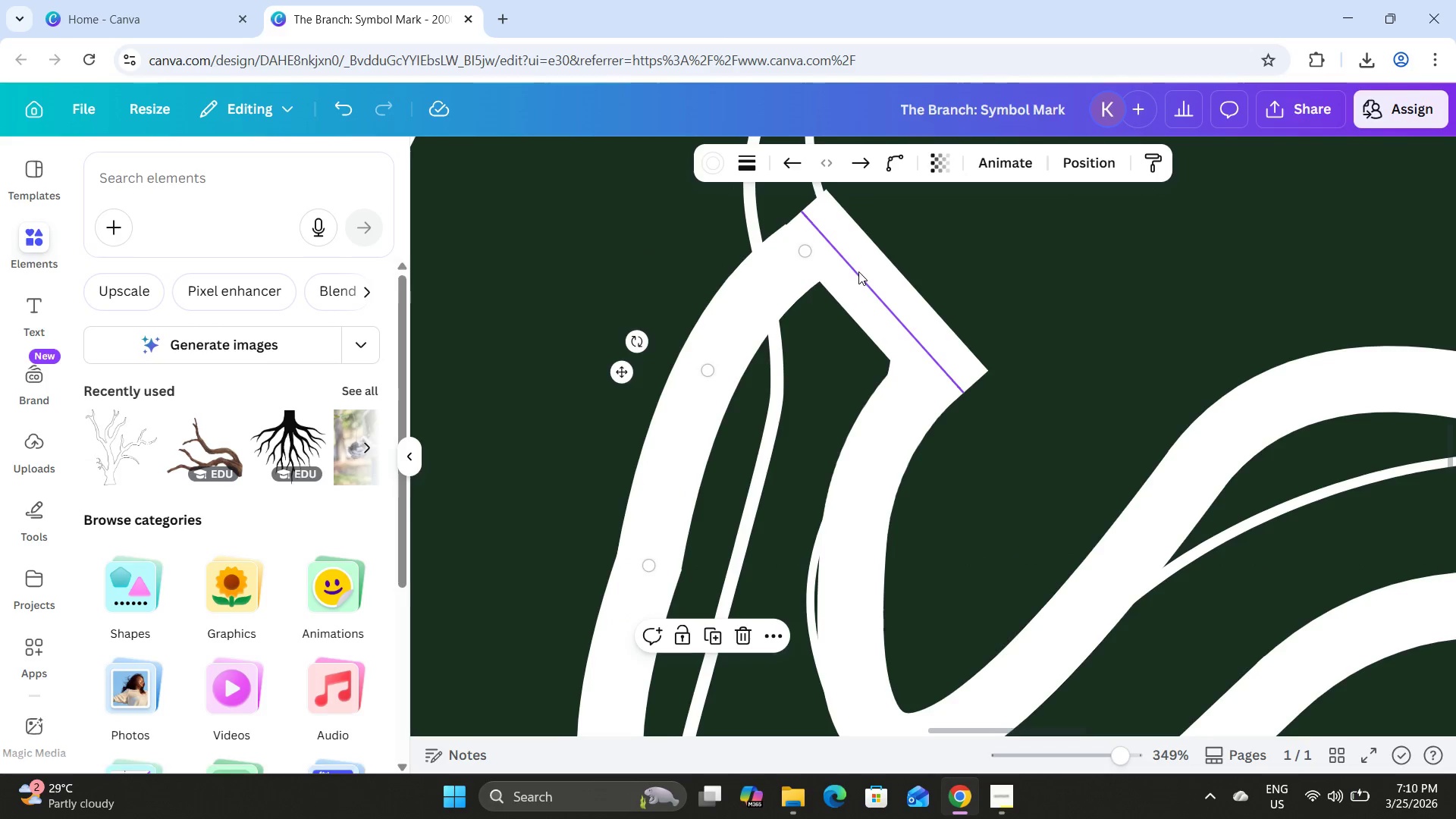 
scroll: coordinate [858, 271], scroll_direction: up, amount: 1.0
 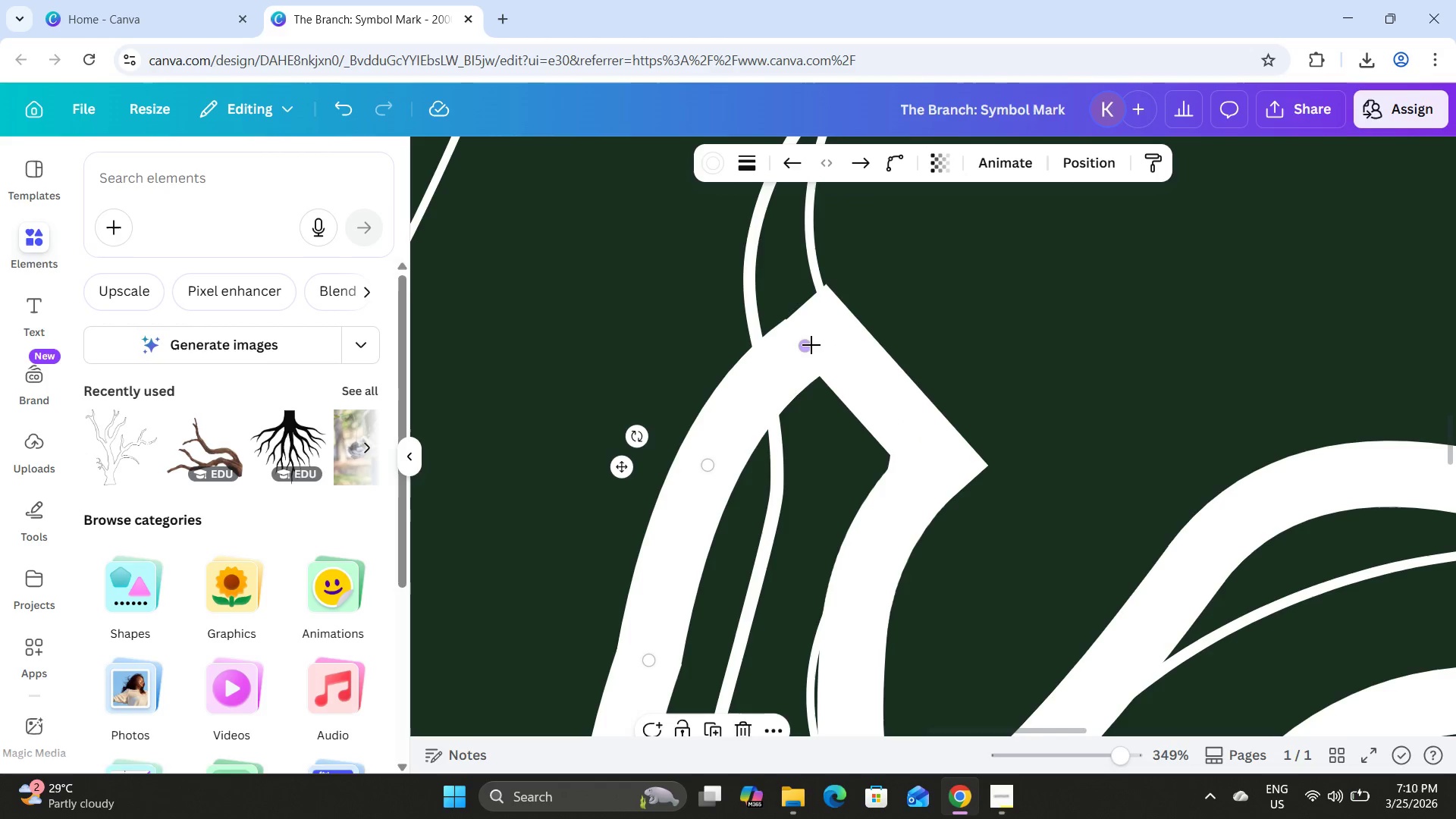 
left_click_drag(start_coordinate=[810, 345], to_coordinate=[815, 350])
 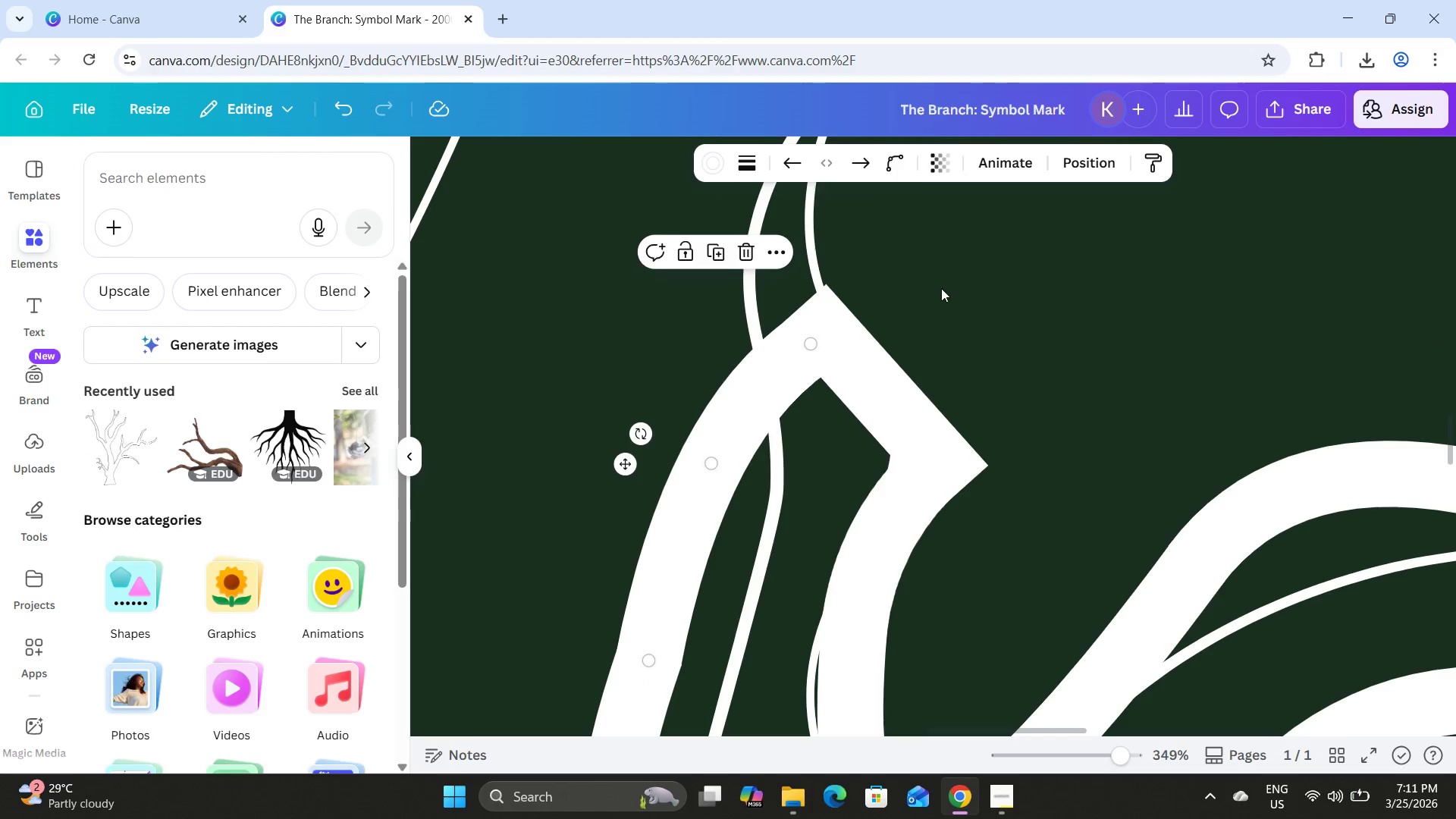 
left_click([941, 288])
 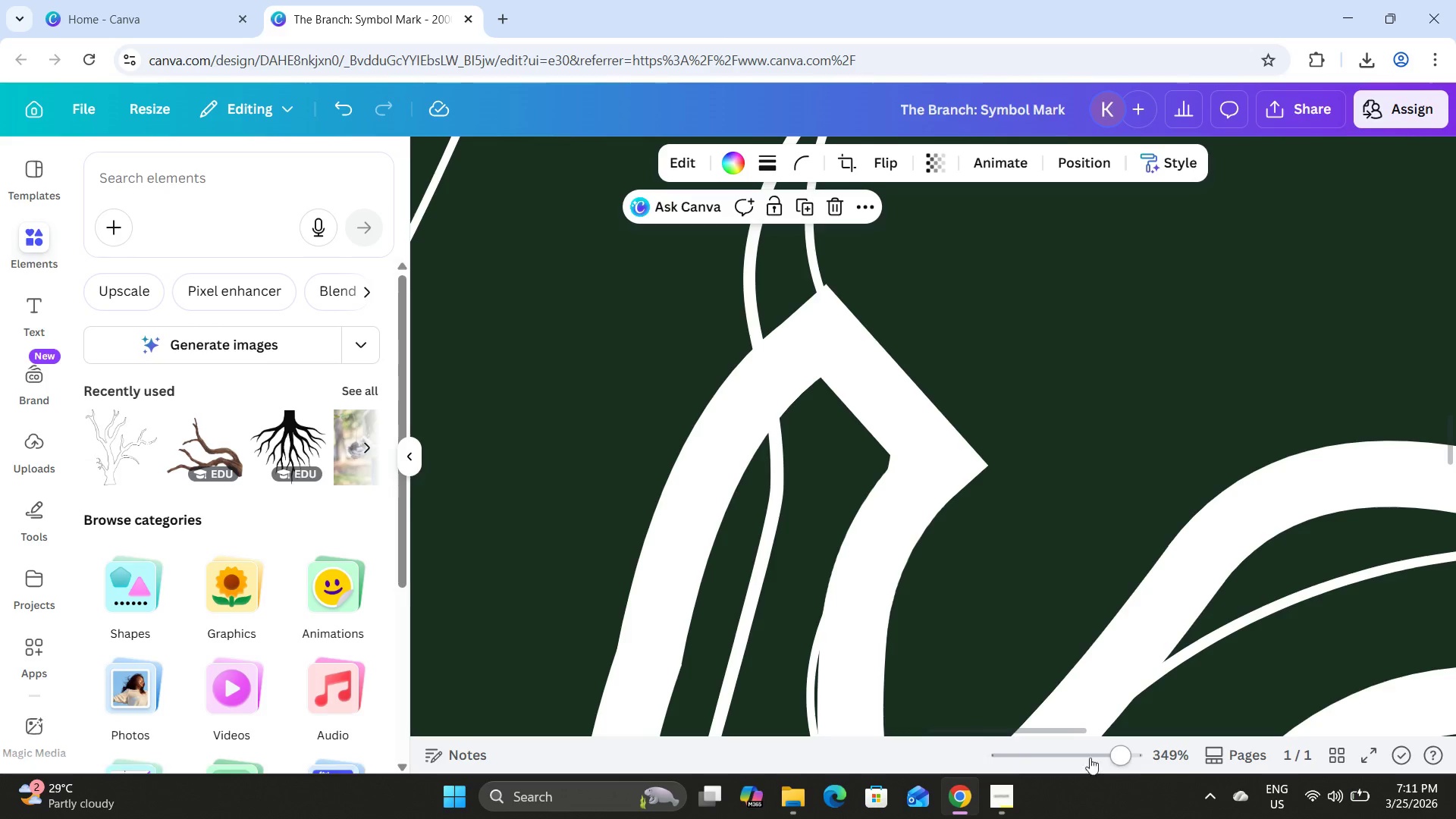 
left_click_drag(start_coordinate=[1120, 755], to_coordinate=[1041, 751])
 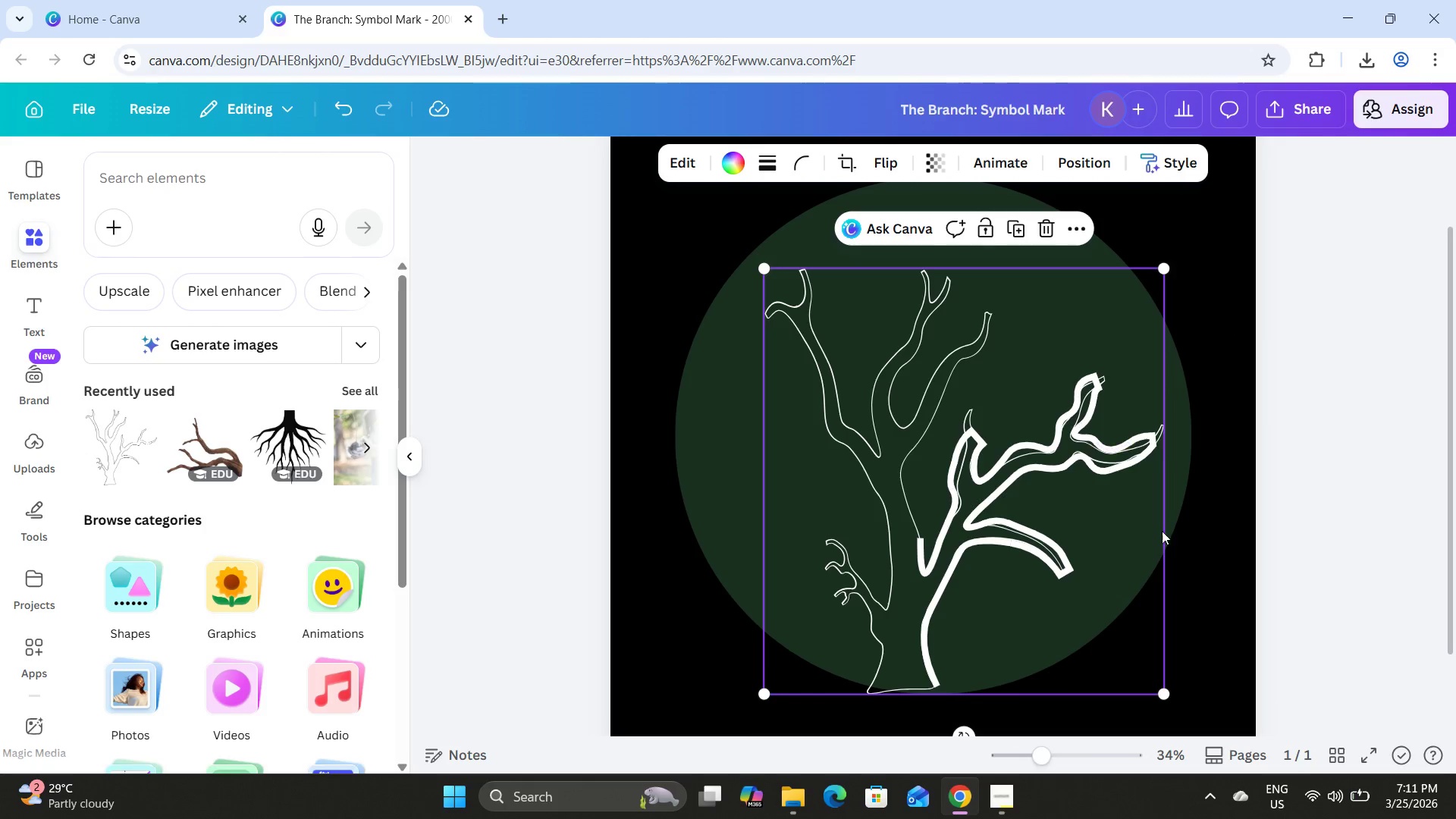 
left_click([1241, 558])
 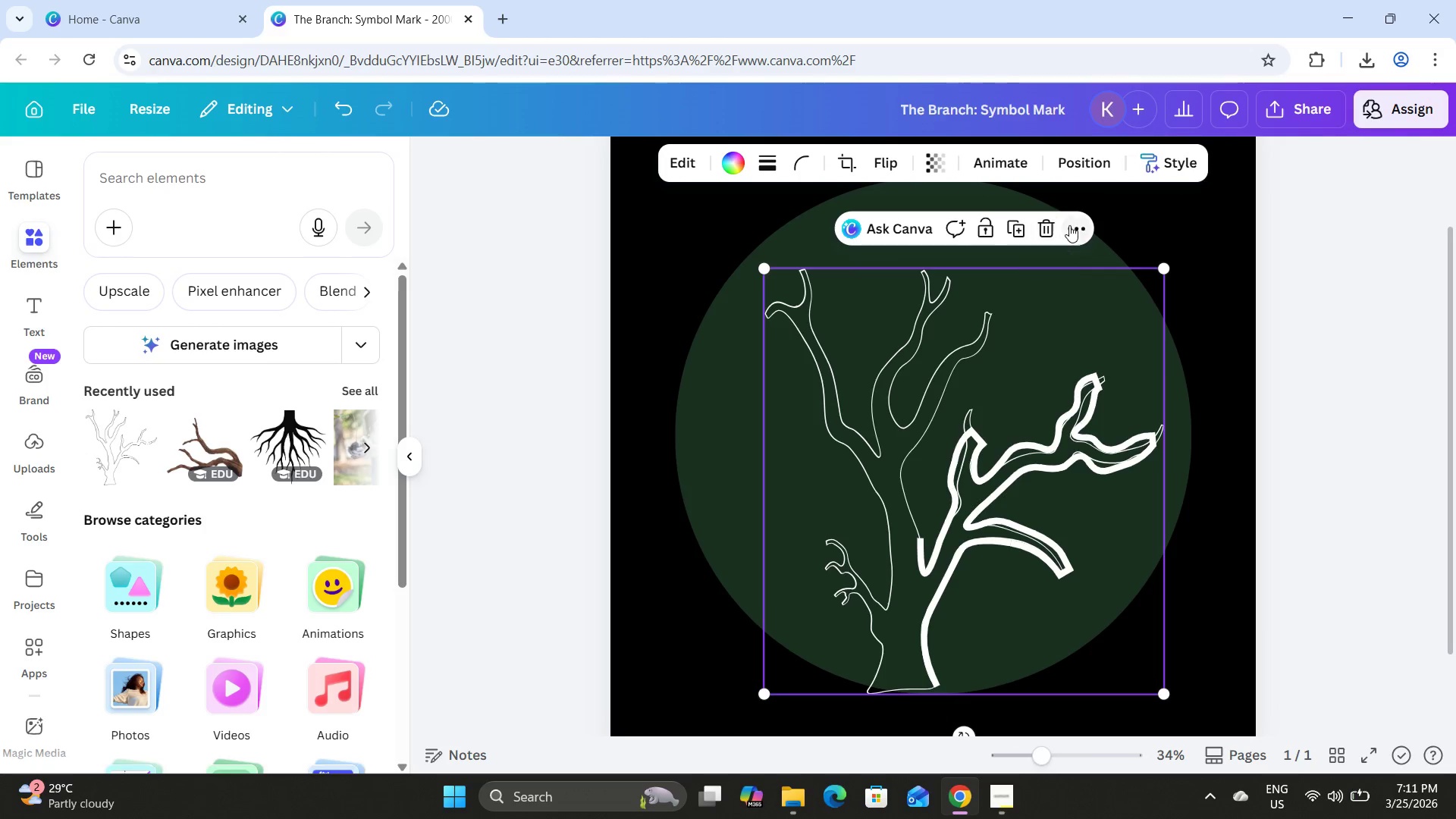 
left_click_drag(start_coordinate=[975, 234], to_coordinate=[1169, 312])
 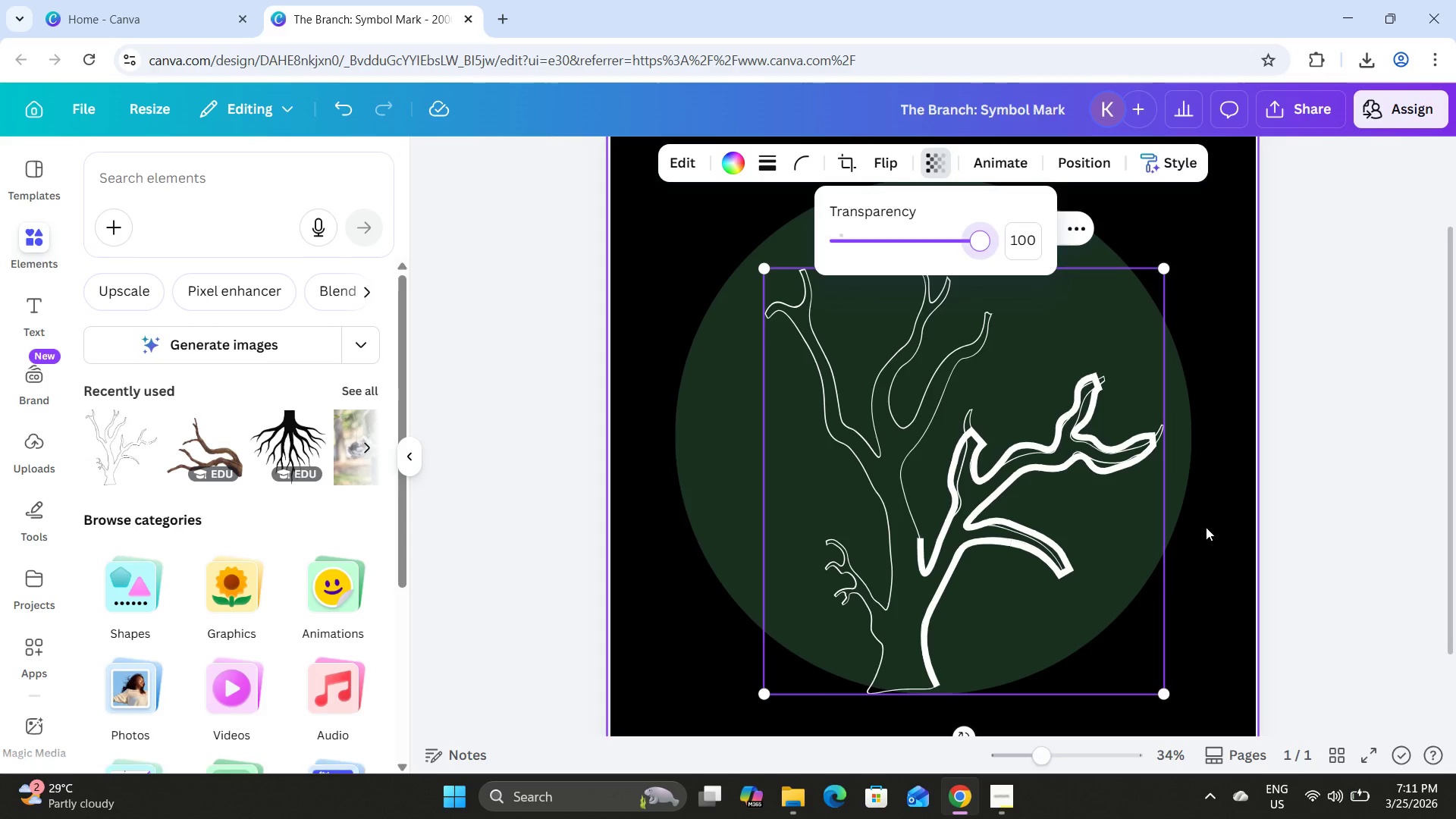 
left_click([1206, 527])
 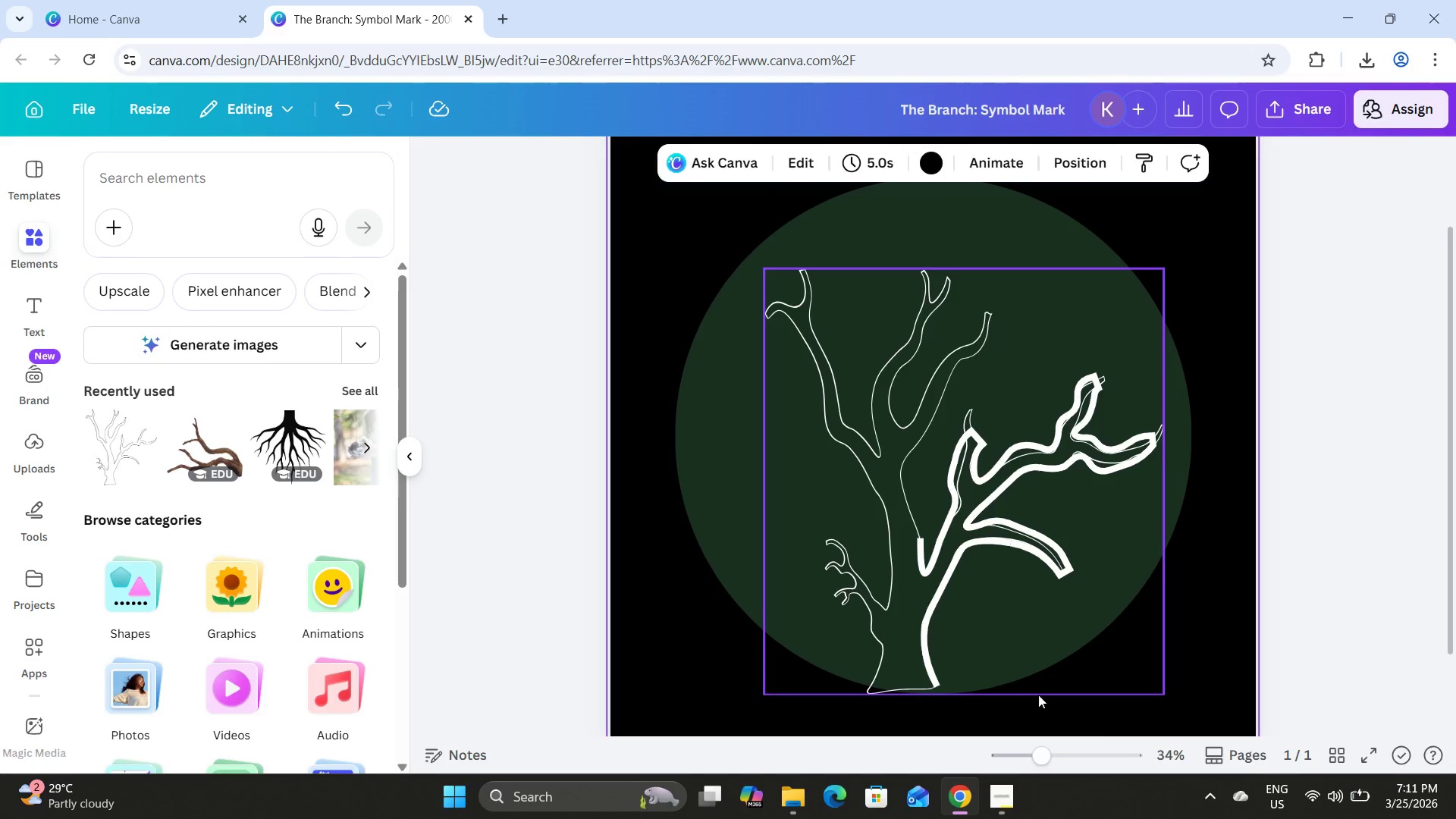 
left_click_drag(start_coordinate=[1053, 752], to_coordinate=[1087, 756])
 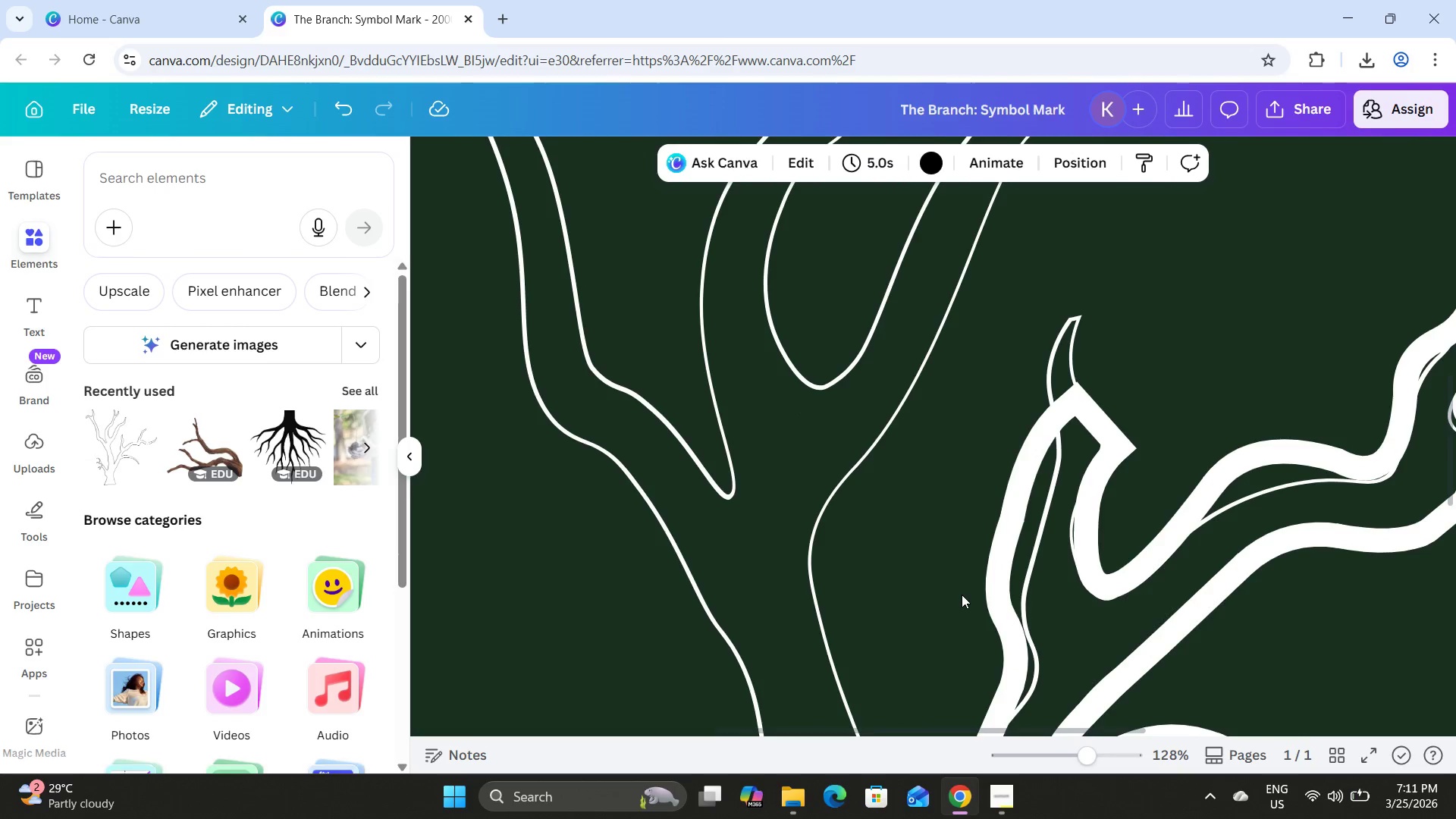 
scroll: coordinate [962, 594], scroll_direction: down, amount: 3.0
 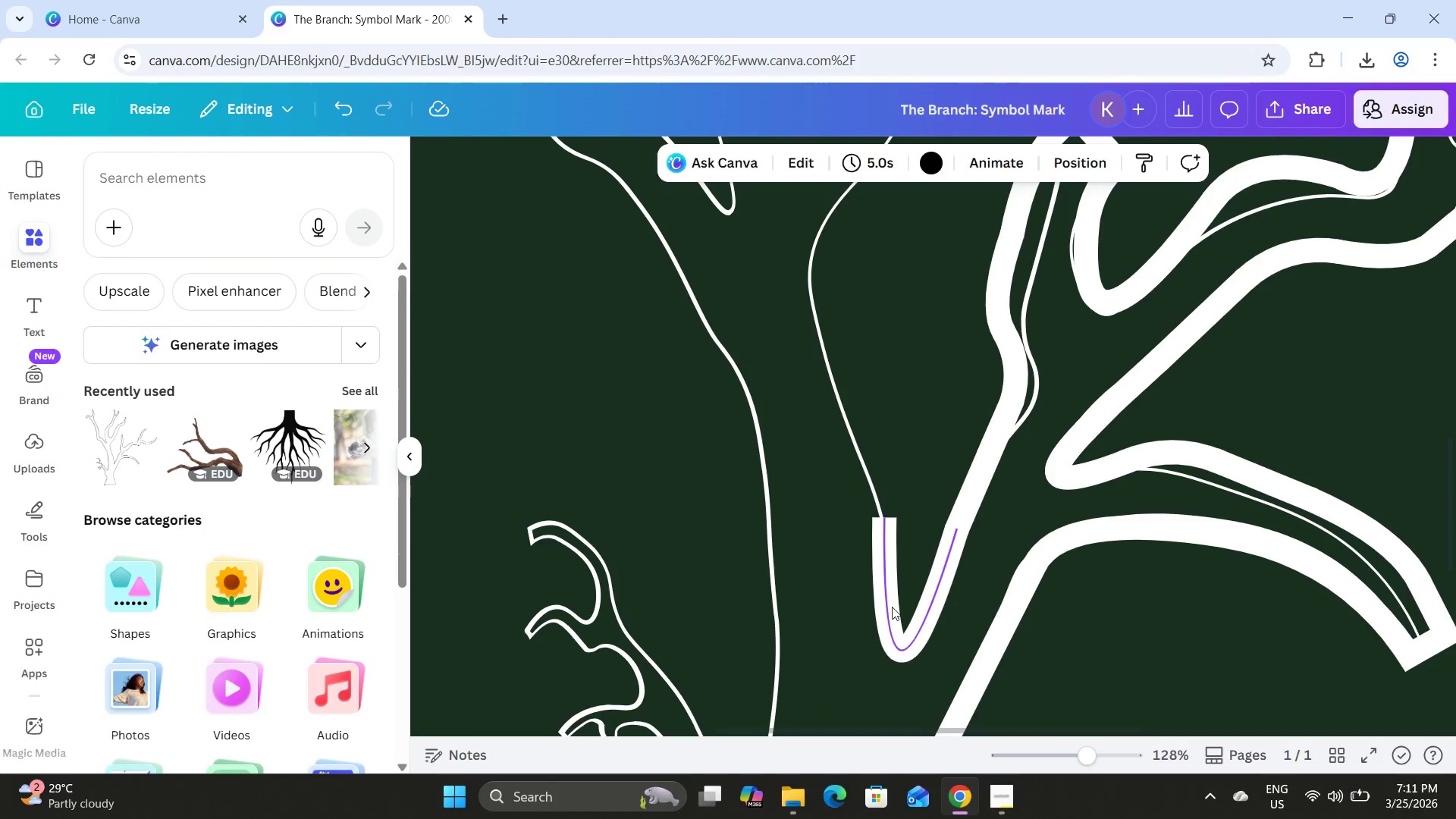 
left_click([883, 601])
 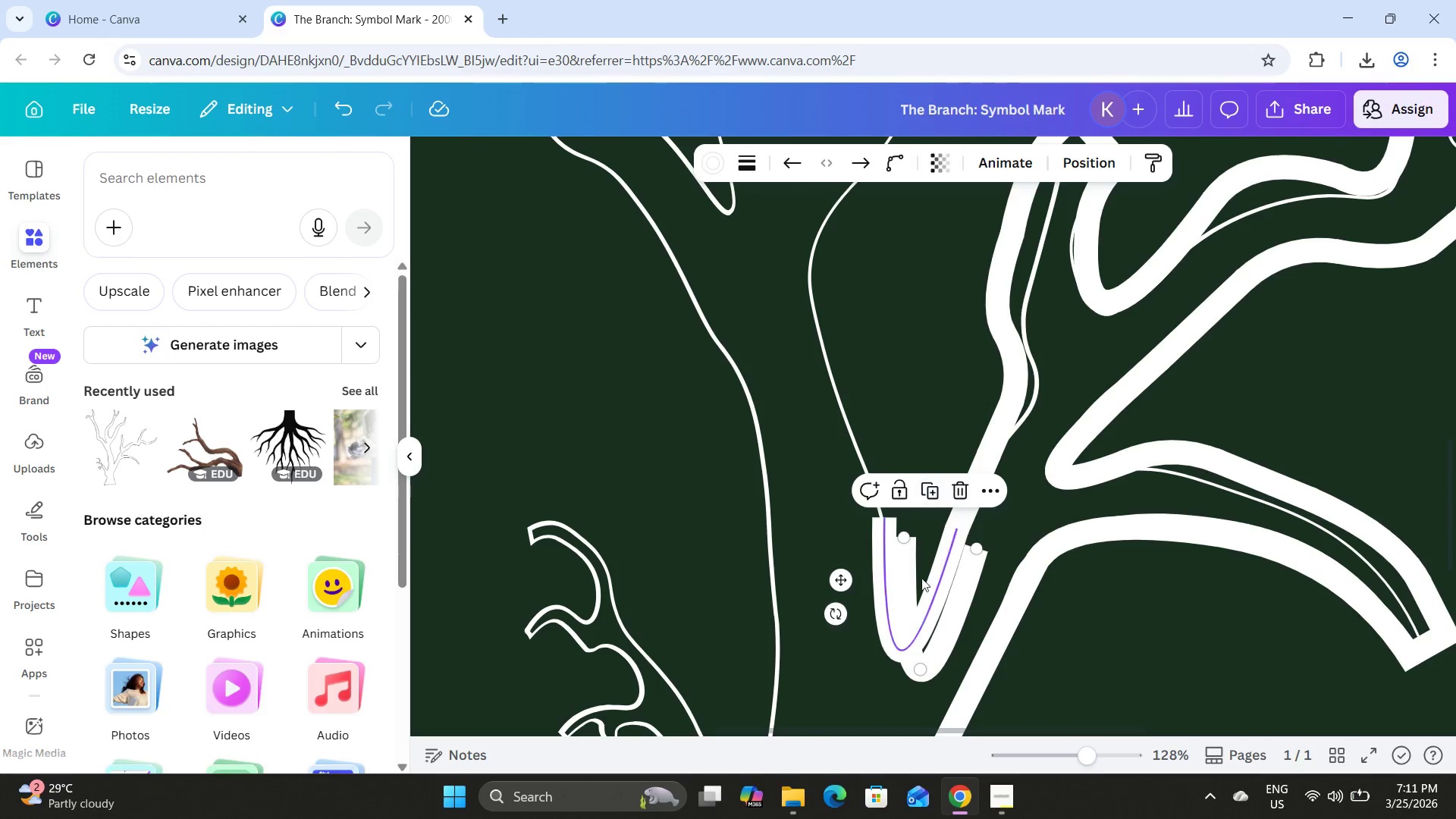 
left_click_drag(start_coordinate=[910, 582], to_coordinate=[814, 340])
 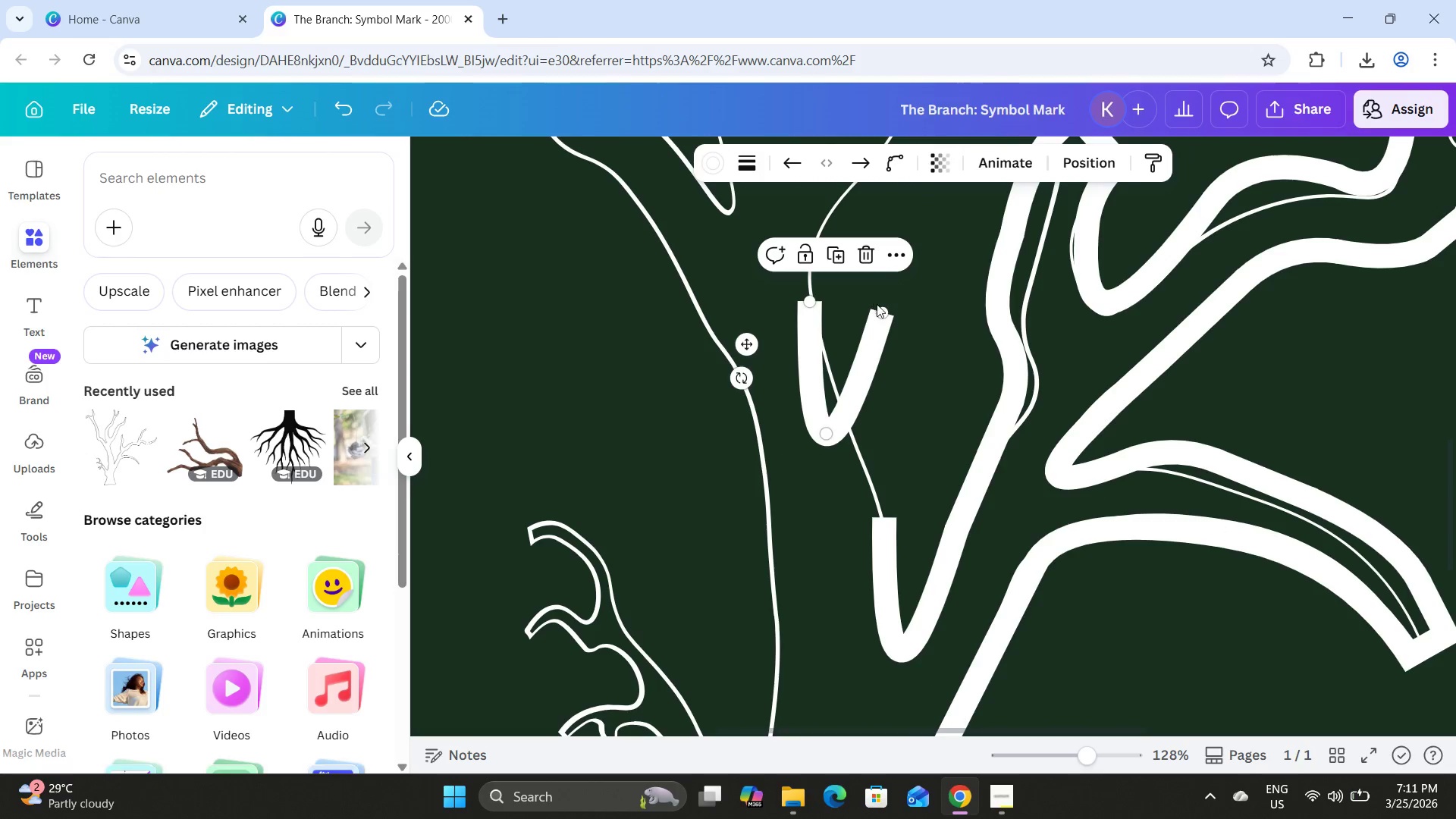 
left_click_drag(start_coordinate=[881, 308], to_coordinate=[884, 497])
 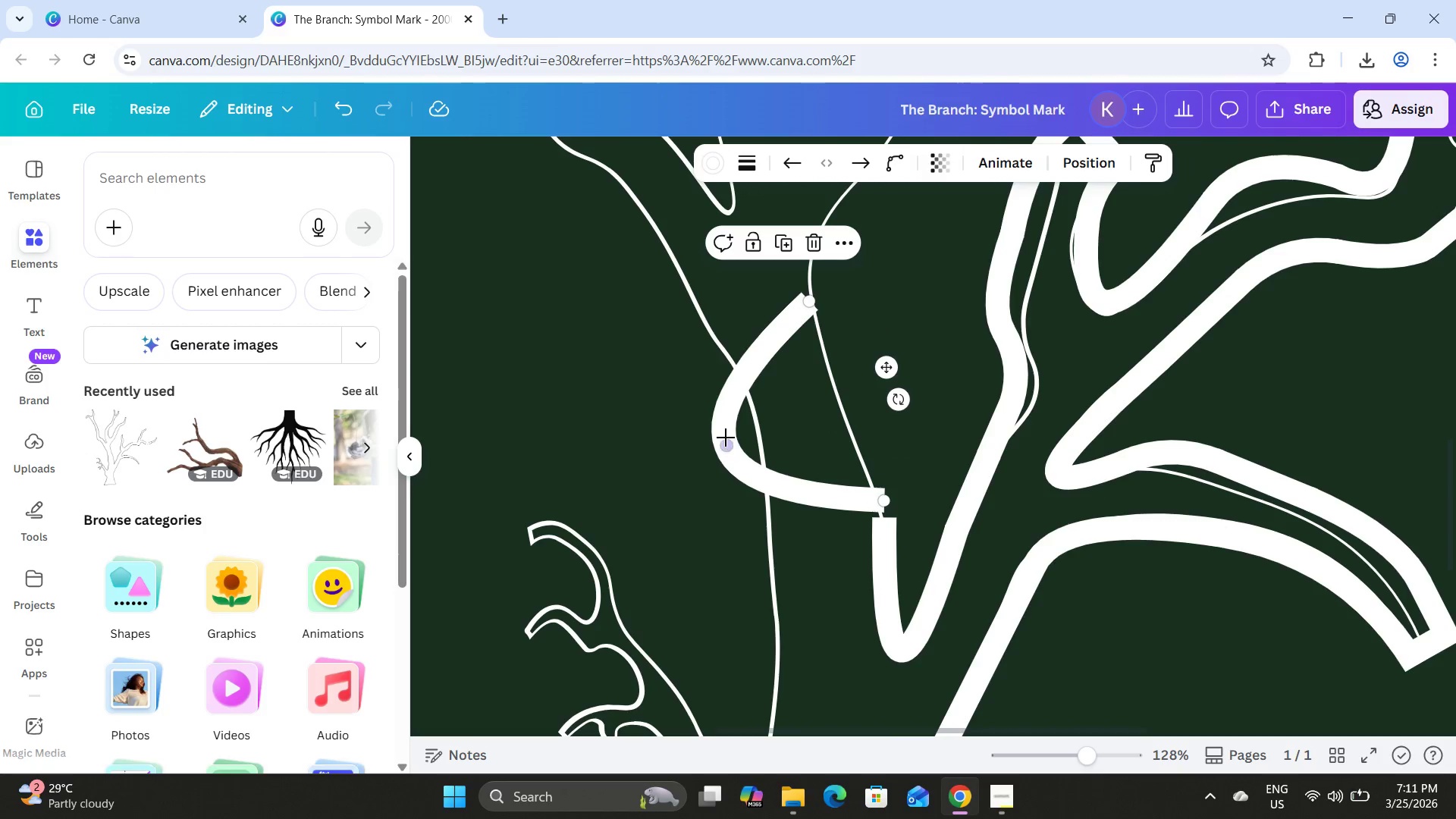 
left_click_drag(start_coordinate=[726, 438], to_coordinate=[877, 391])
 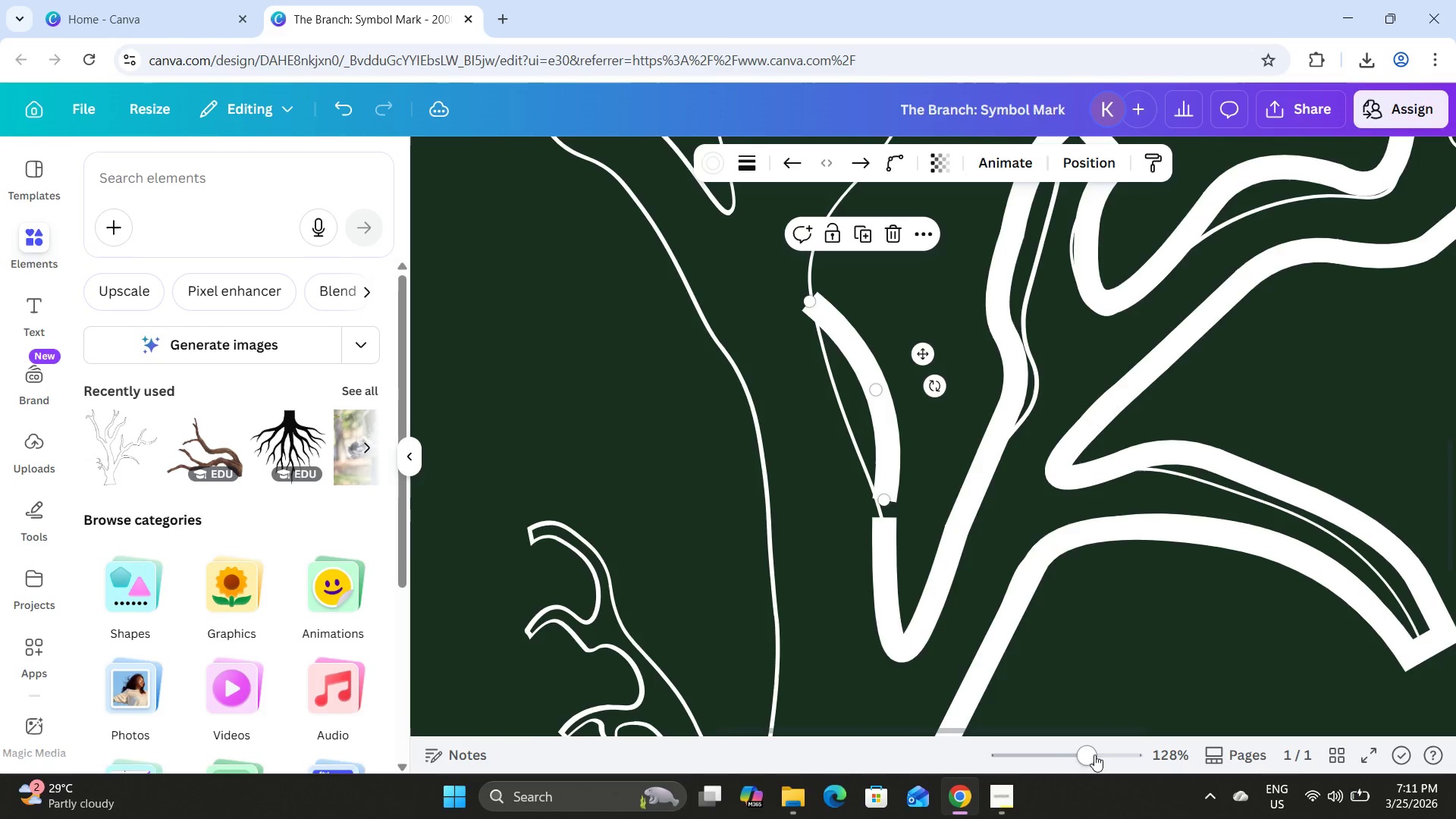 
left_click_drag(start_coordinate=[1097, 754], to_coordinate=[1137, 761])
 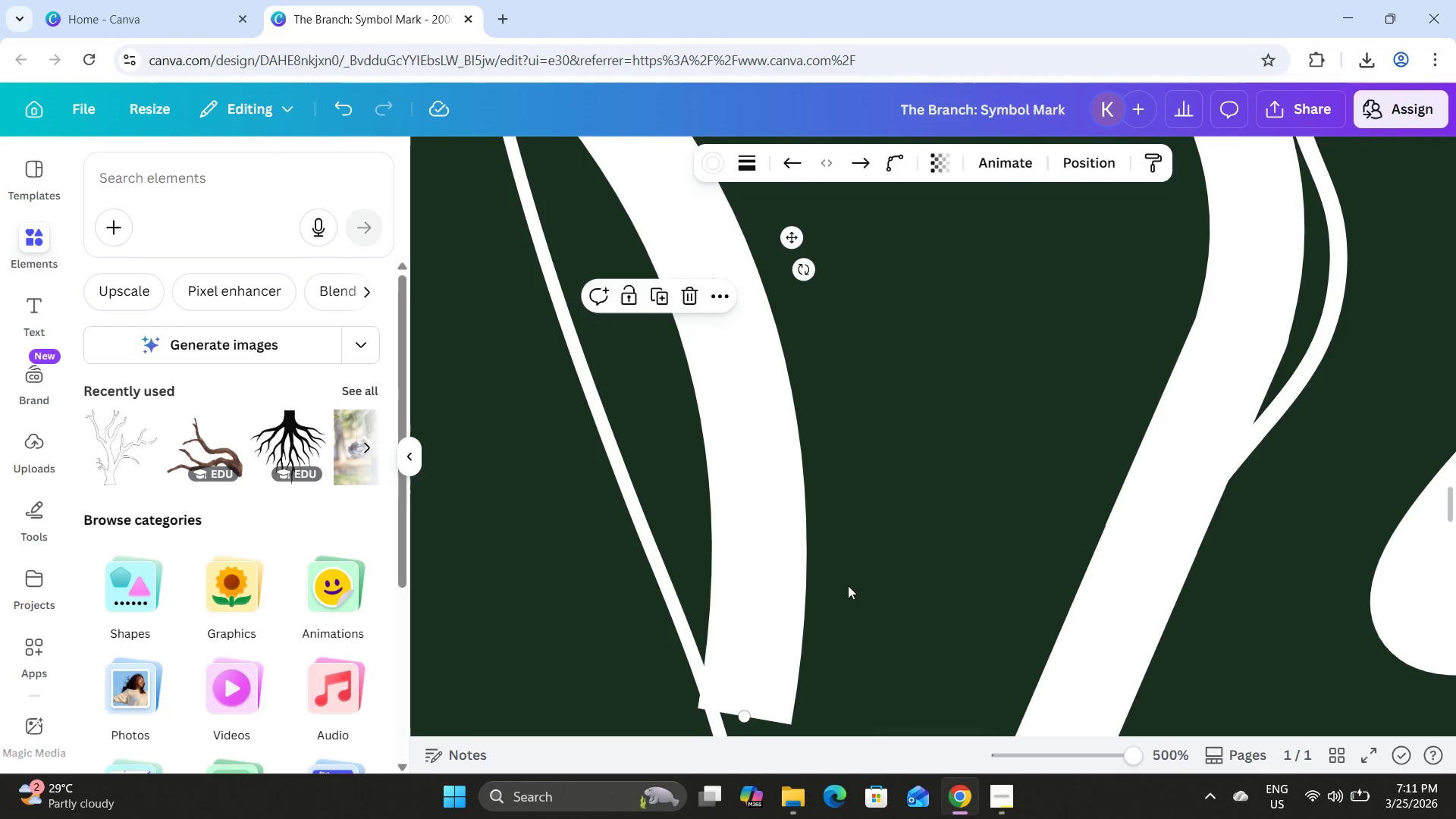 
scroll: coordinate [836, 591], scroll_direction: down, amount: 2.0
 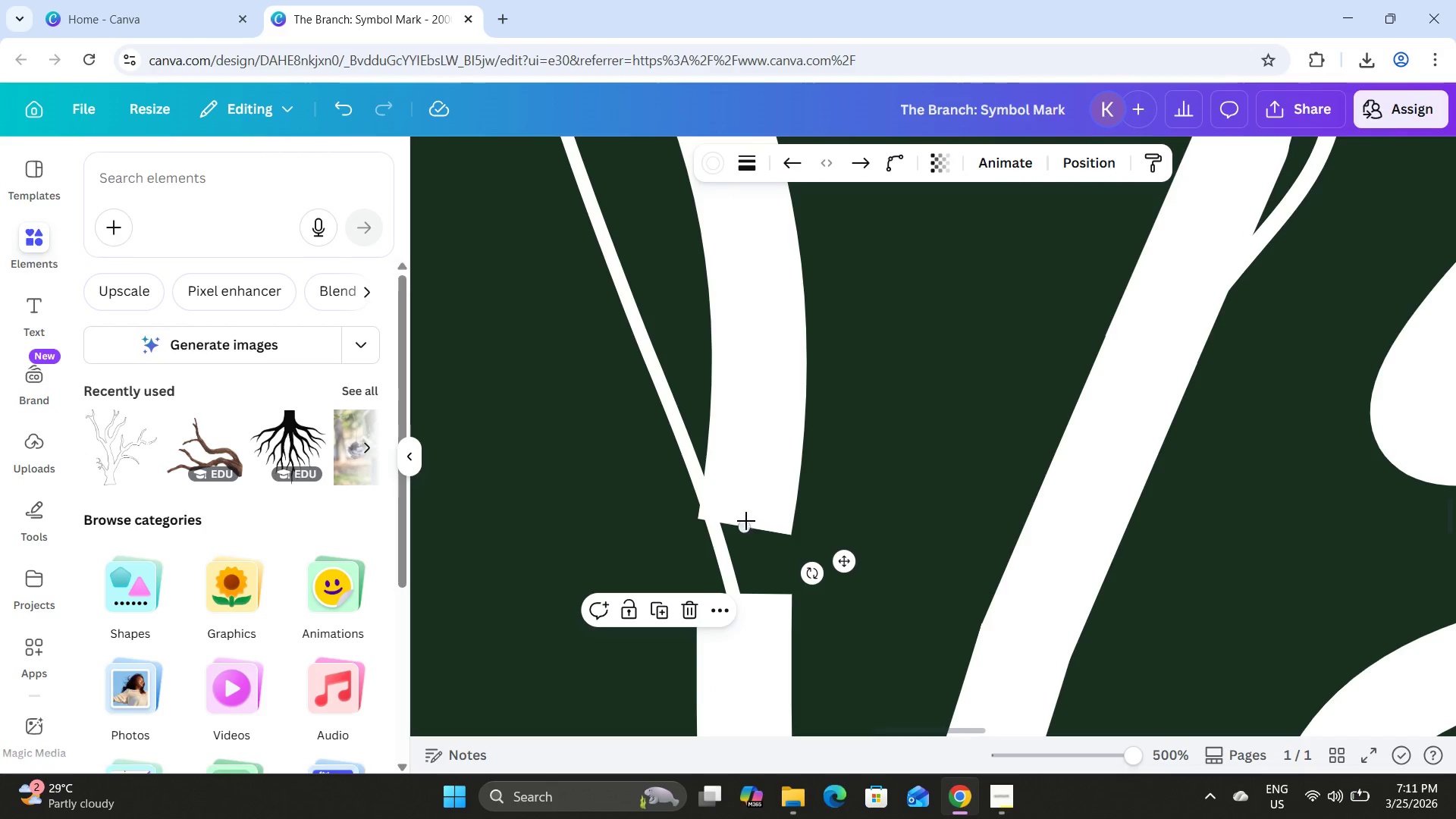 
left_click_drag(start_coordinate=[743, 524], to_coordinate=[739, 587])
 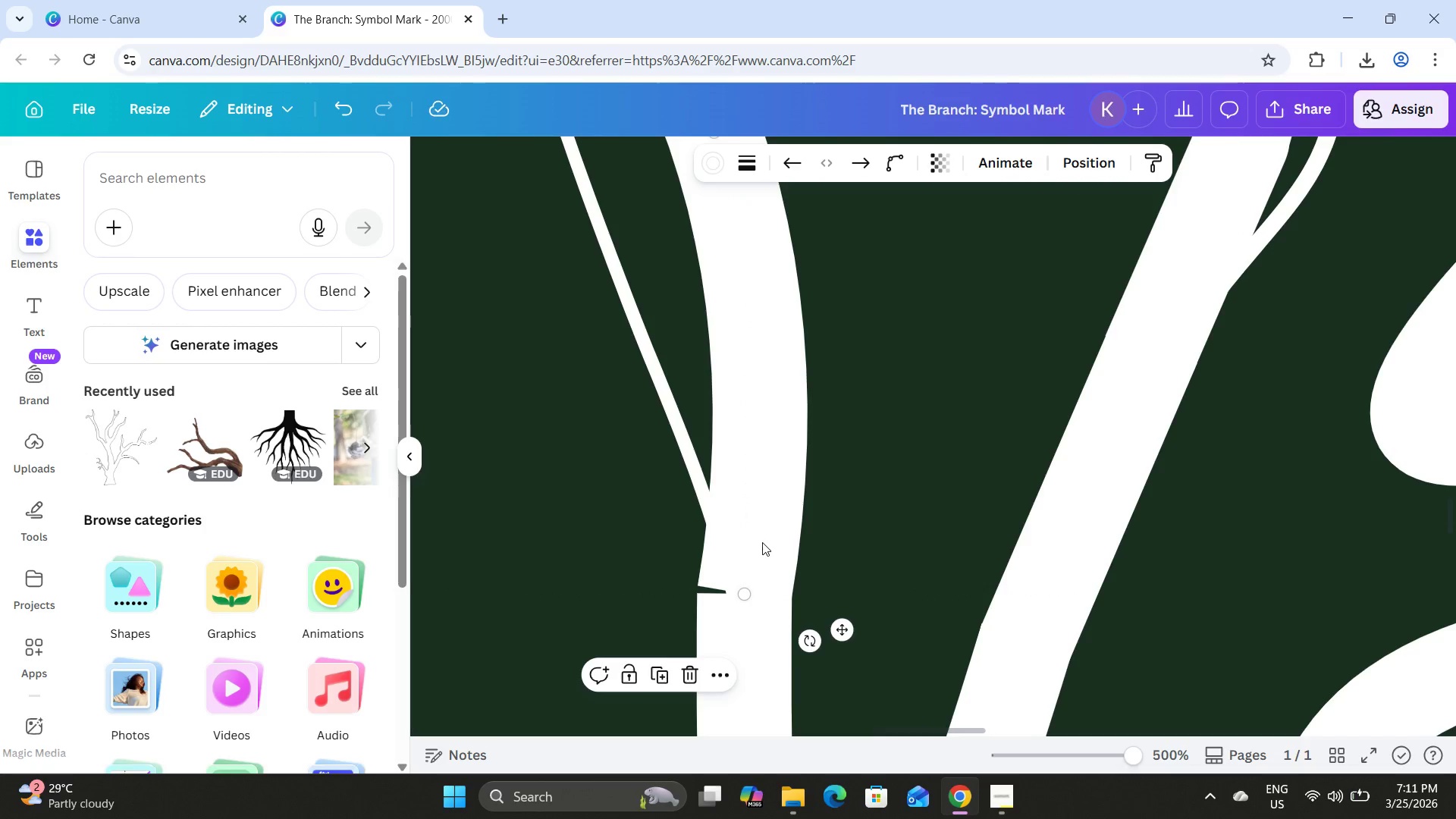 
scroll: coordinate [762, 529], scroll_direction: up, amount: 1.0
 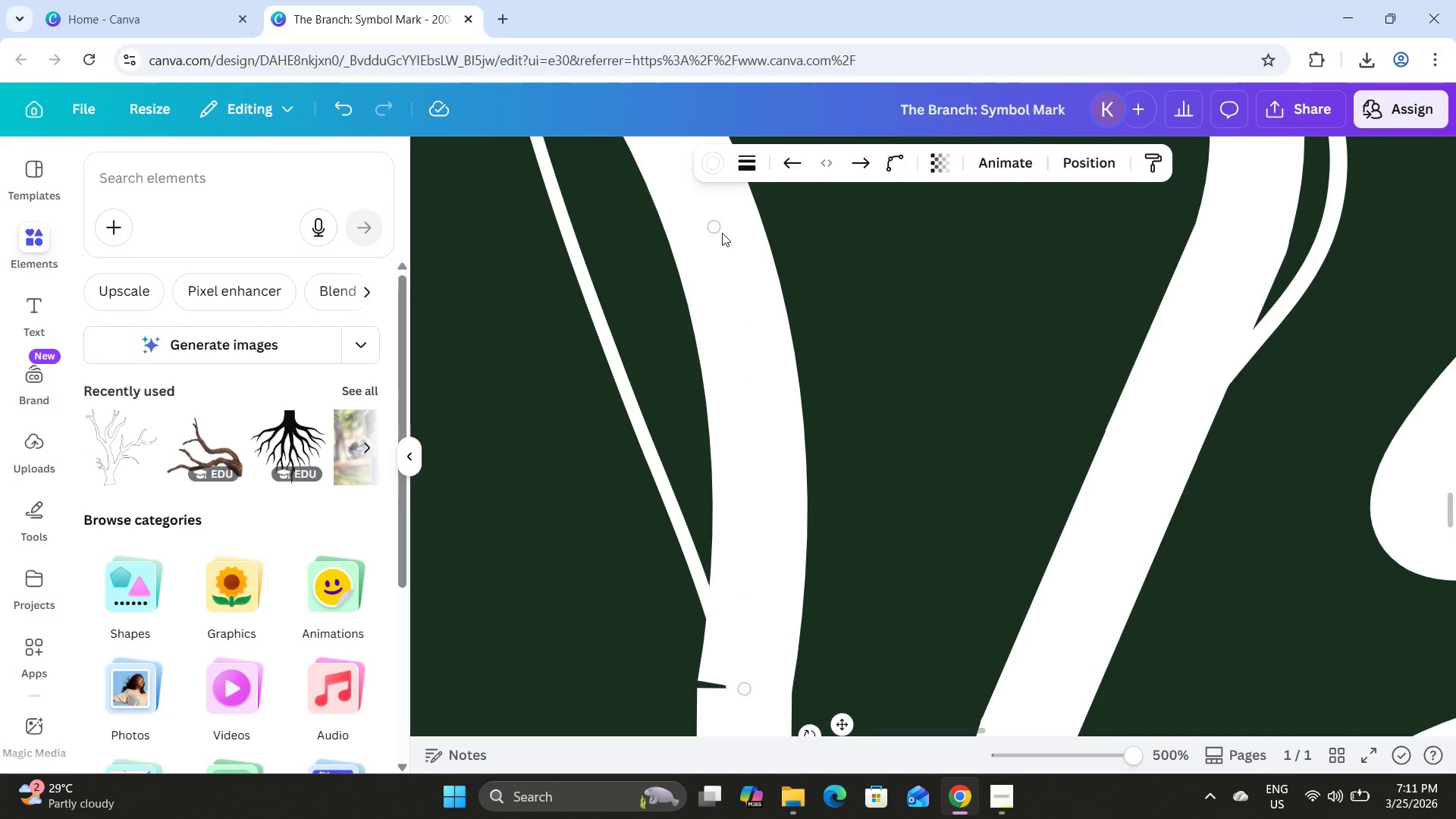 
left_click_drag(start_coordinate=[716, 228], to_coordinate=[739, 362])
 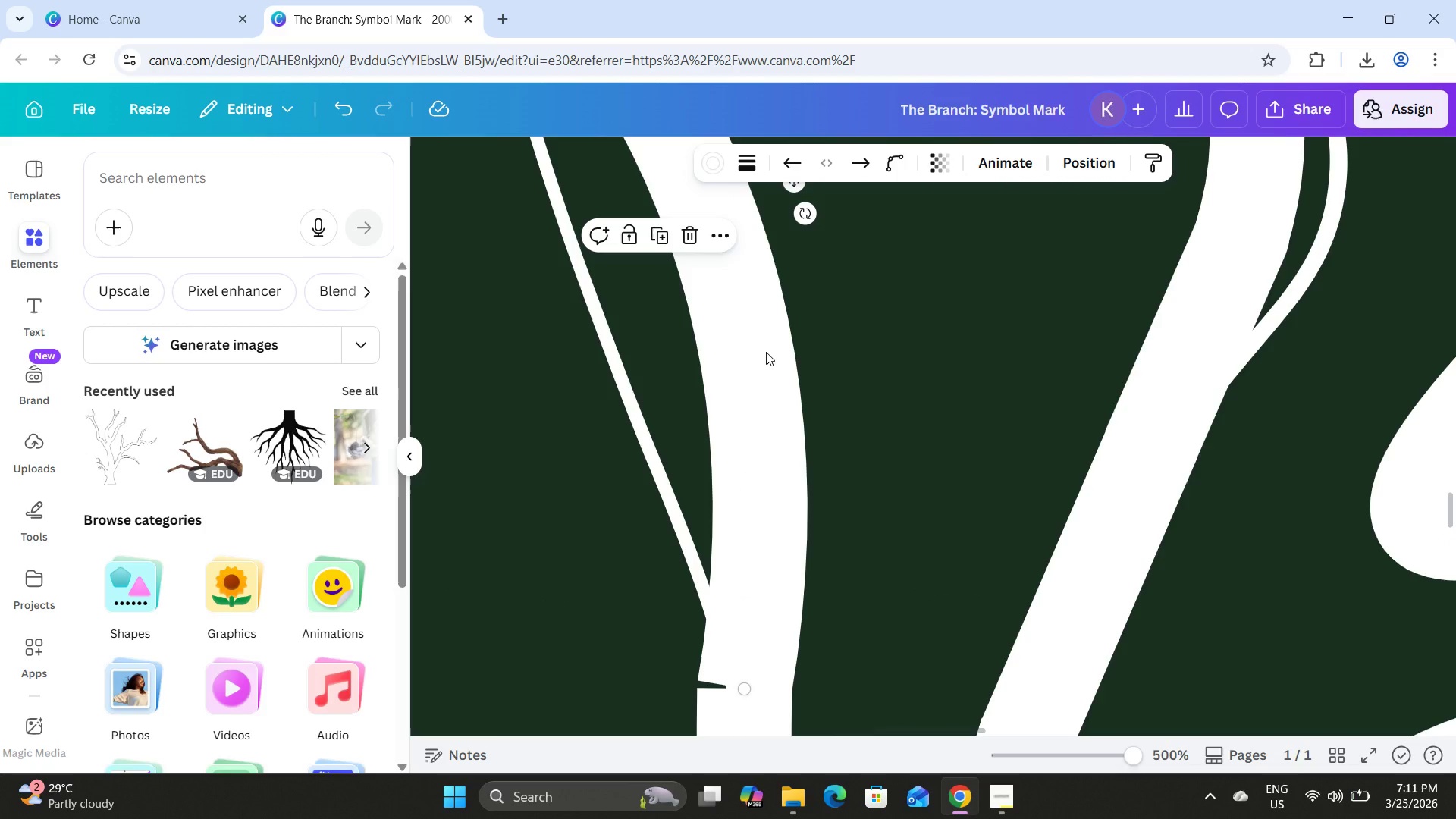 
left_click([766, 352])
 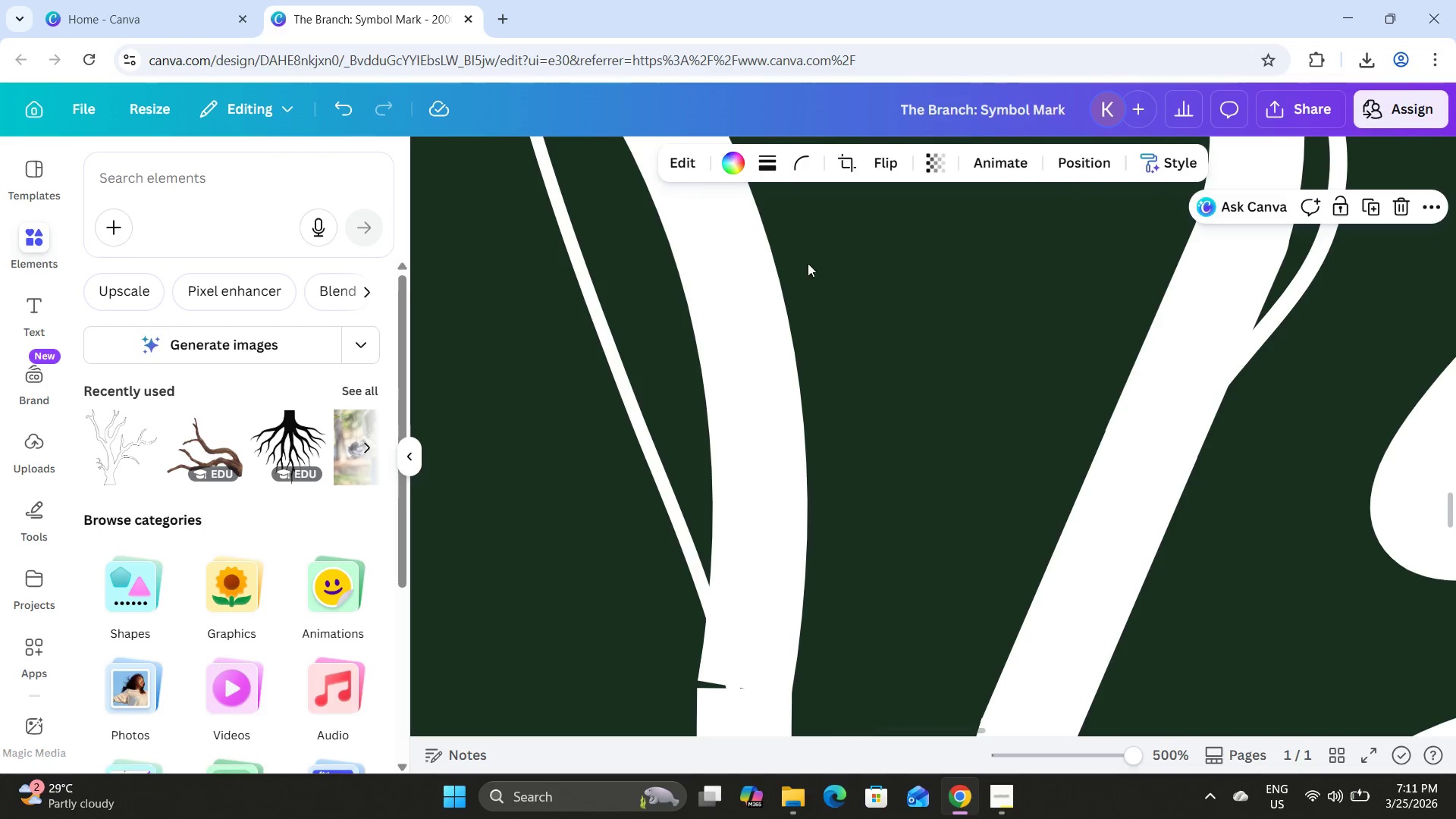 
double_click([717, 261])
 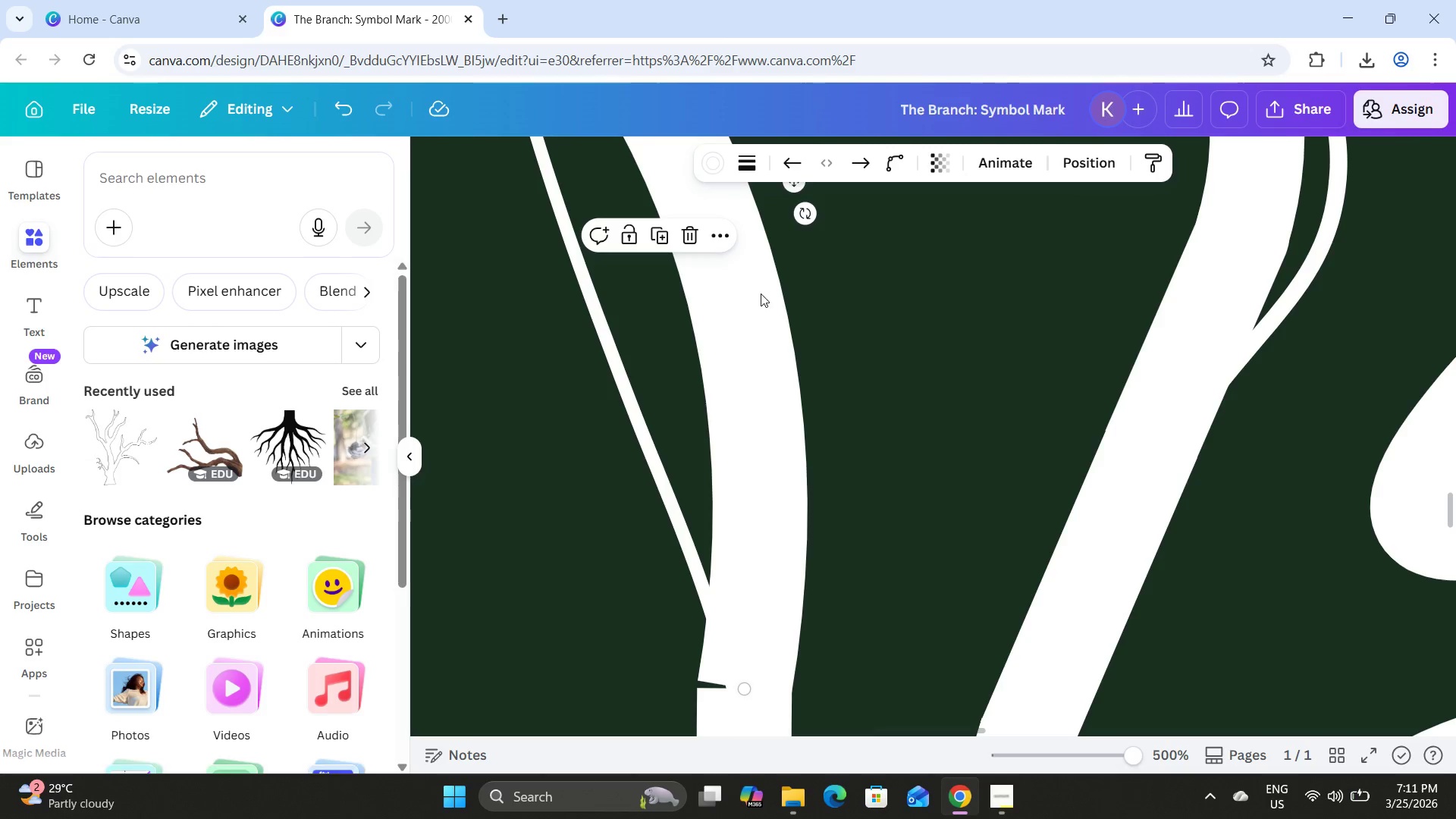 
double_click([857, 303])
 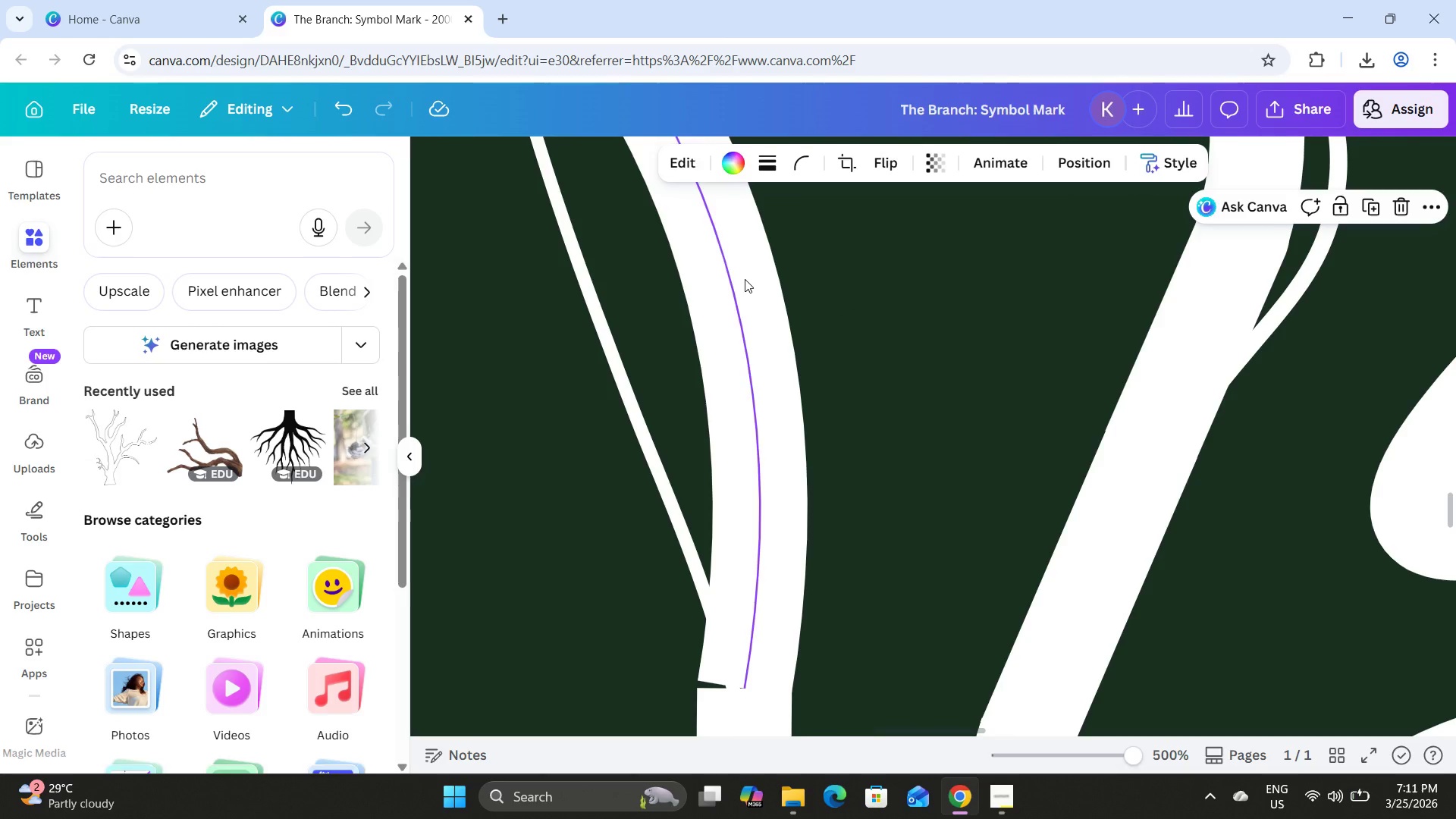 
left_click([745, 279])
 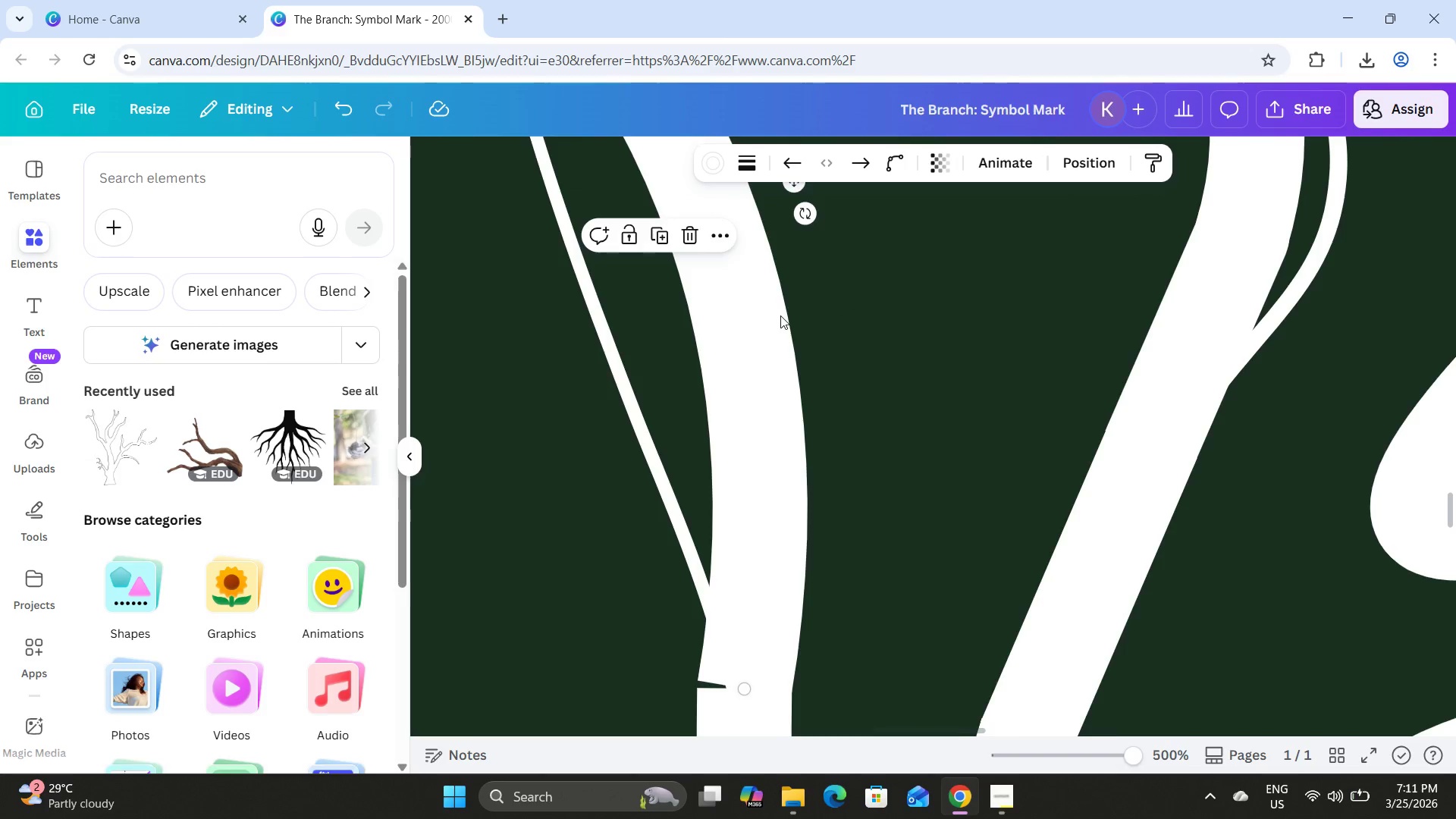 
scroll: coordinate [780, 315], scroll_direction: up, amount: 2.0
 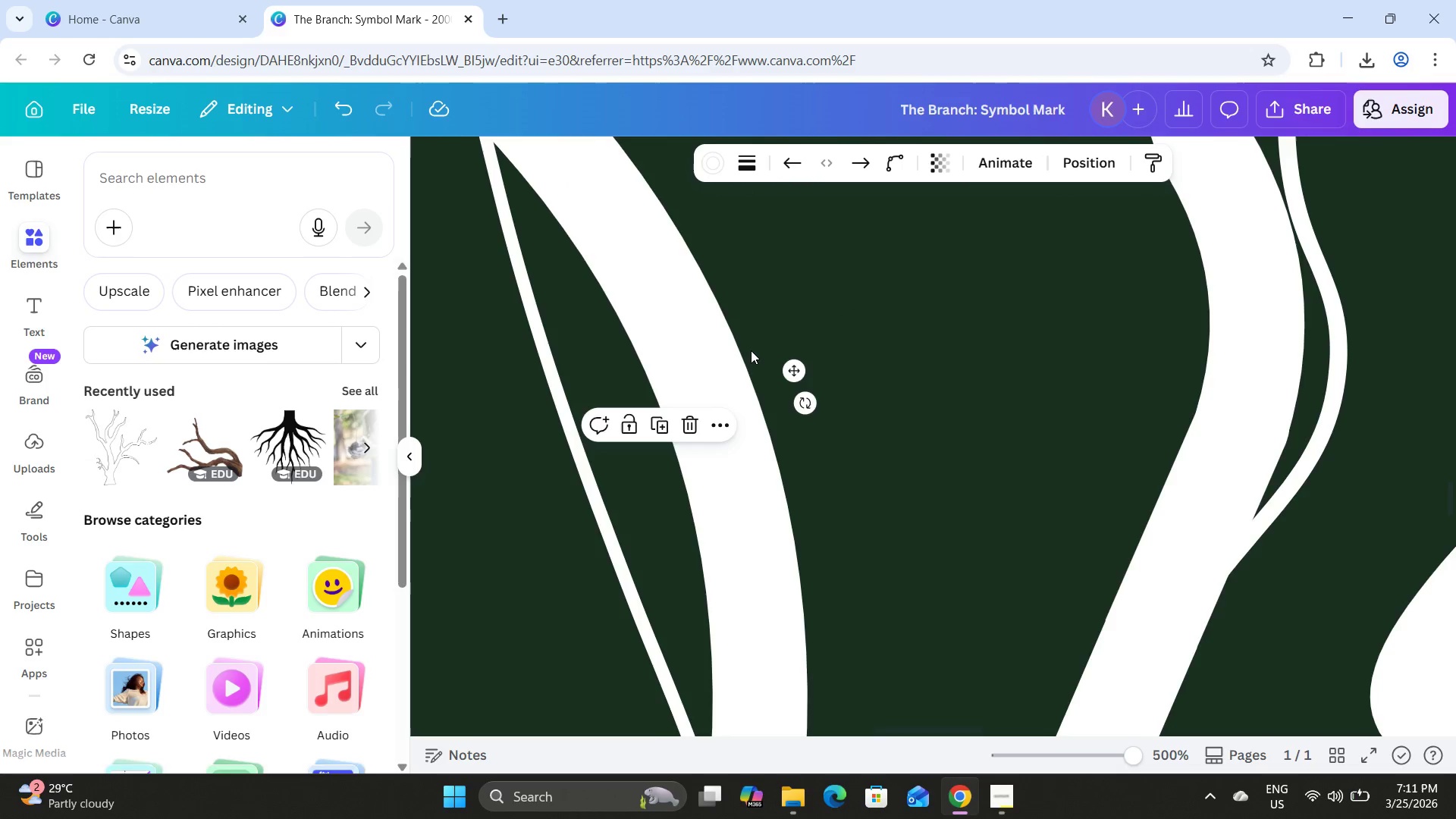 
scroll: coordinate [752, 349], scroll_direction: down, amount: 2.0
 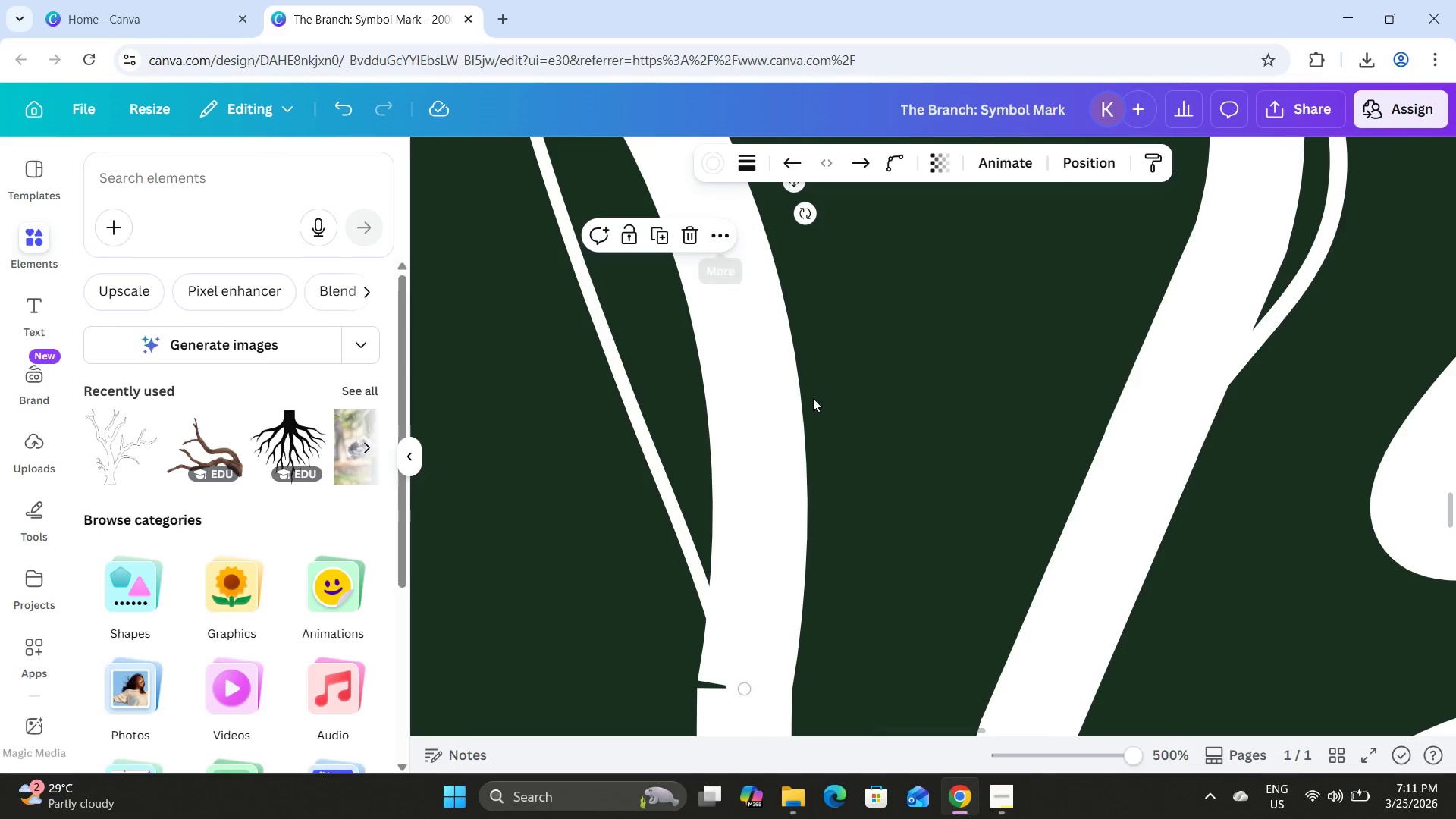 
left_click([860, 445])
 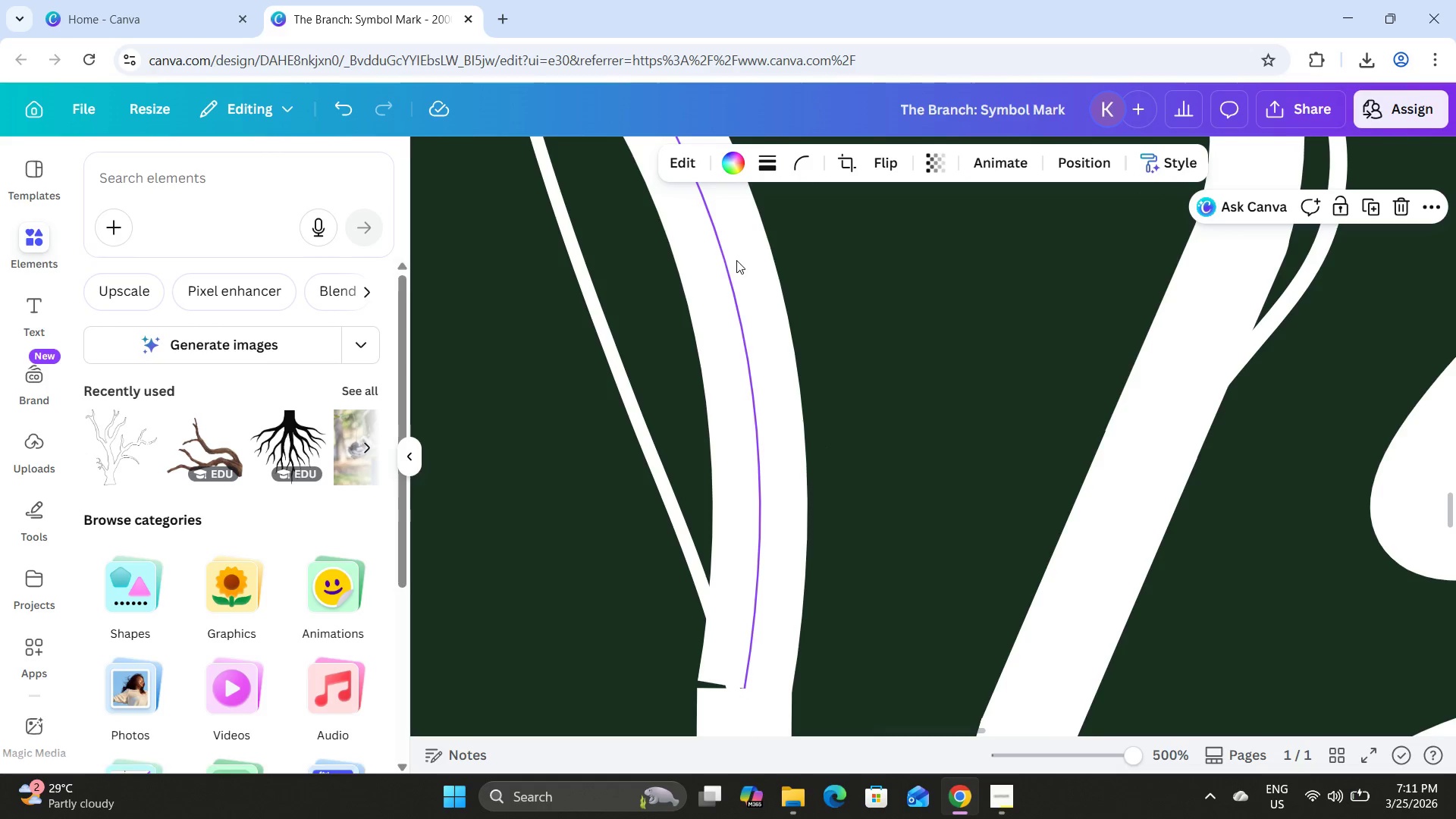 
left_click([736, 260])
 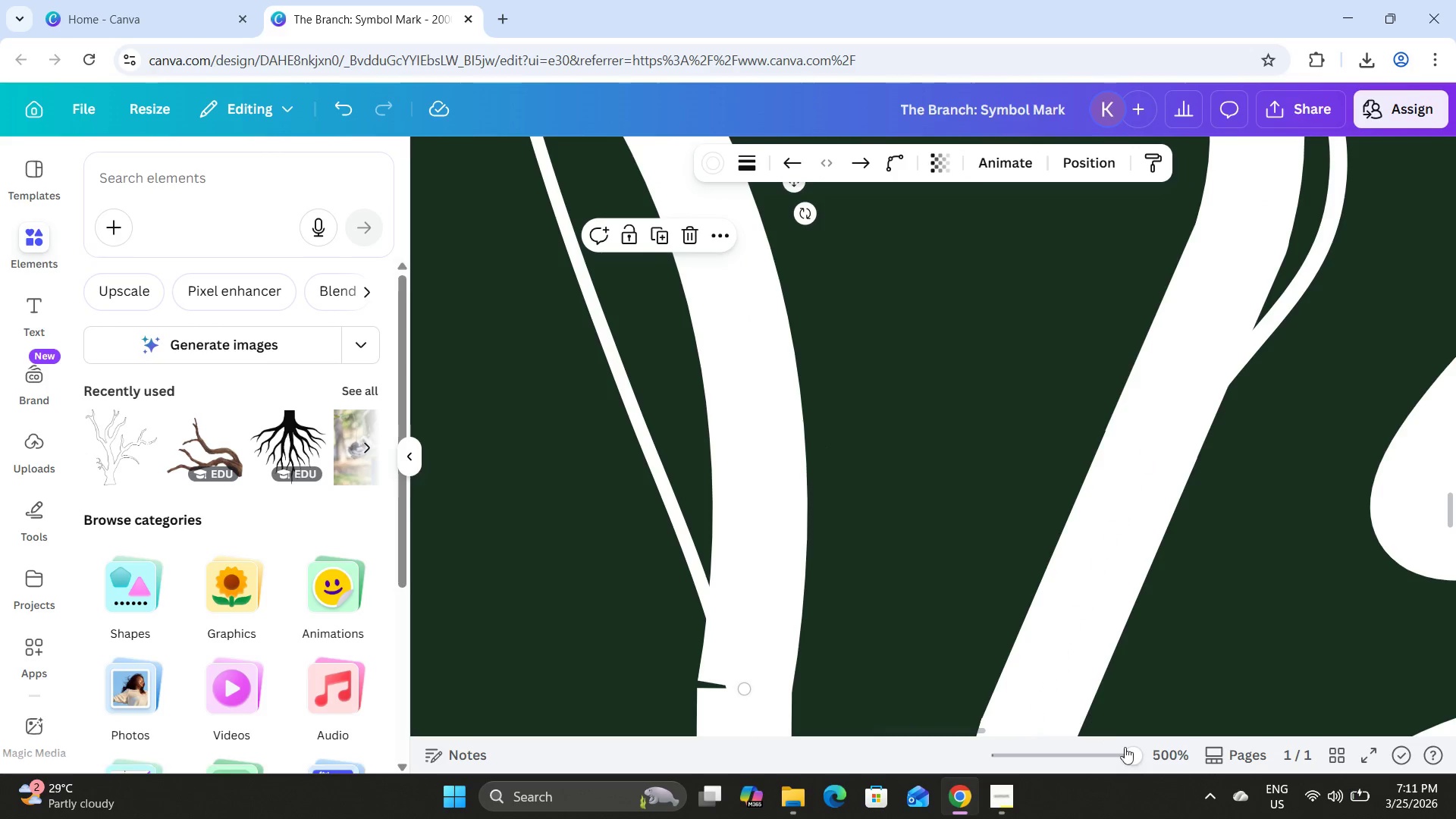 
left_click_drag(start_coordinate=[1132, 755], to_coordinate=[1121, 753])
 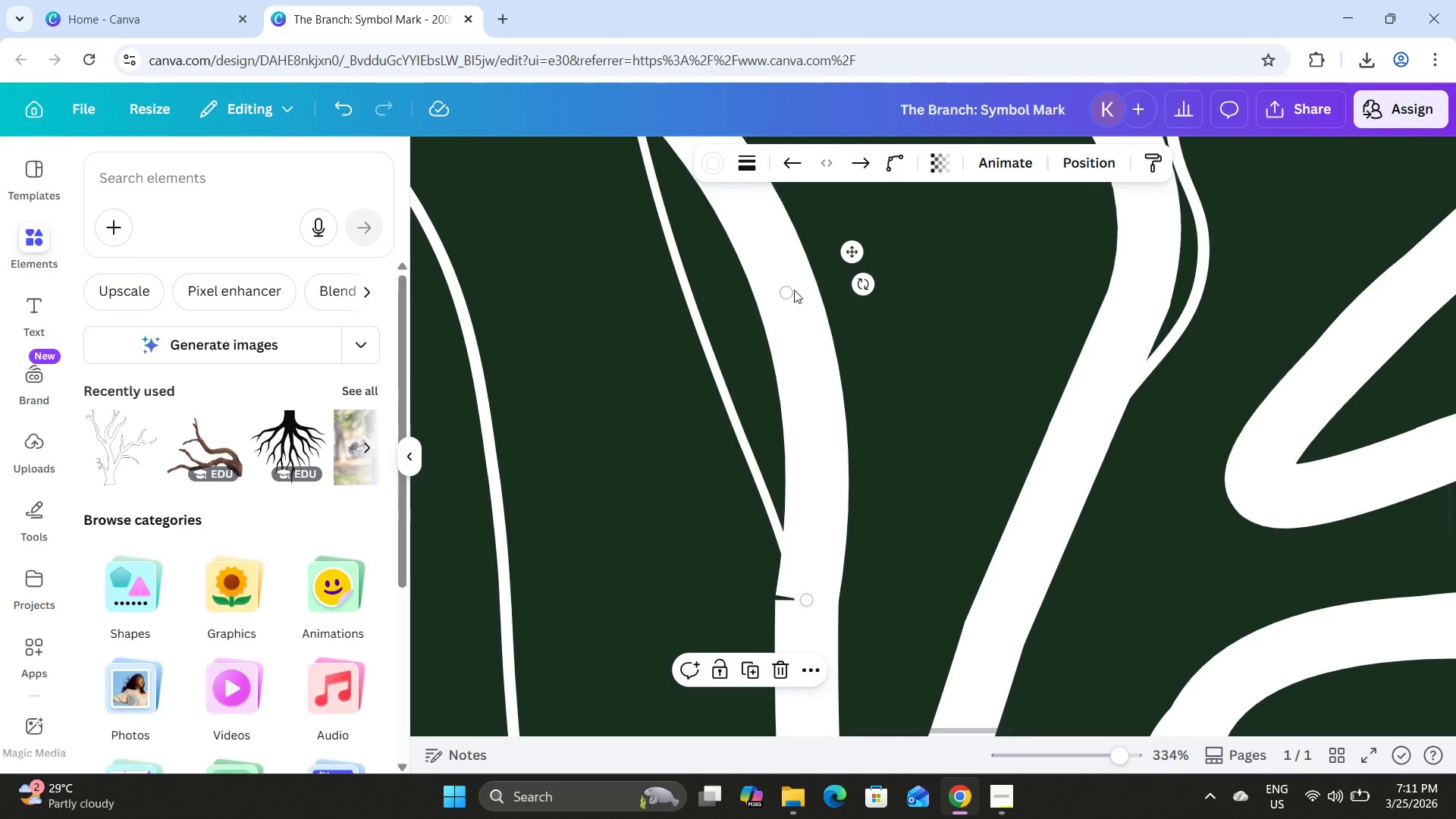 
left_click_drag(start_coordinate=[785, 287], to_coordinate=[759, 290])
 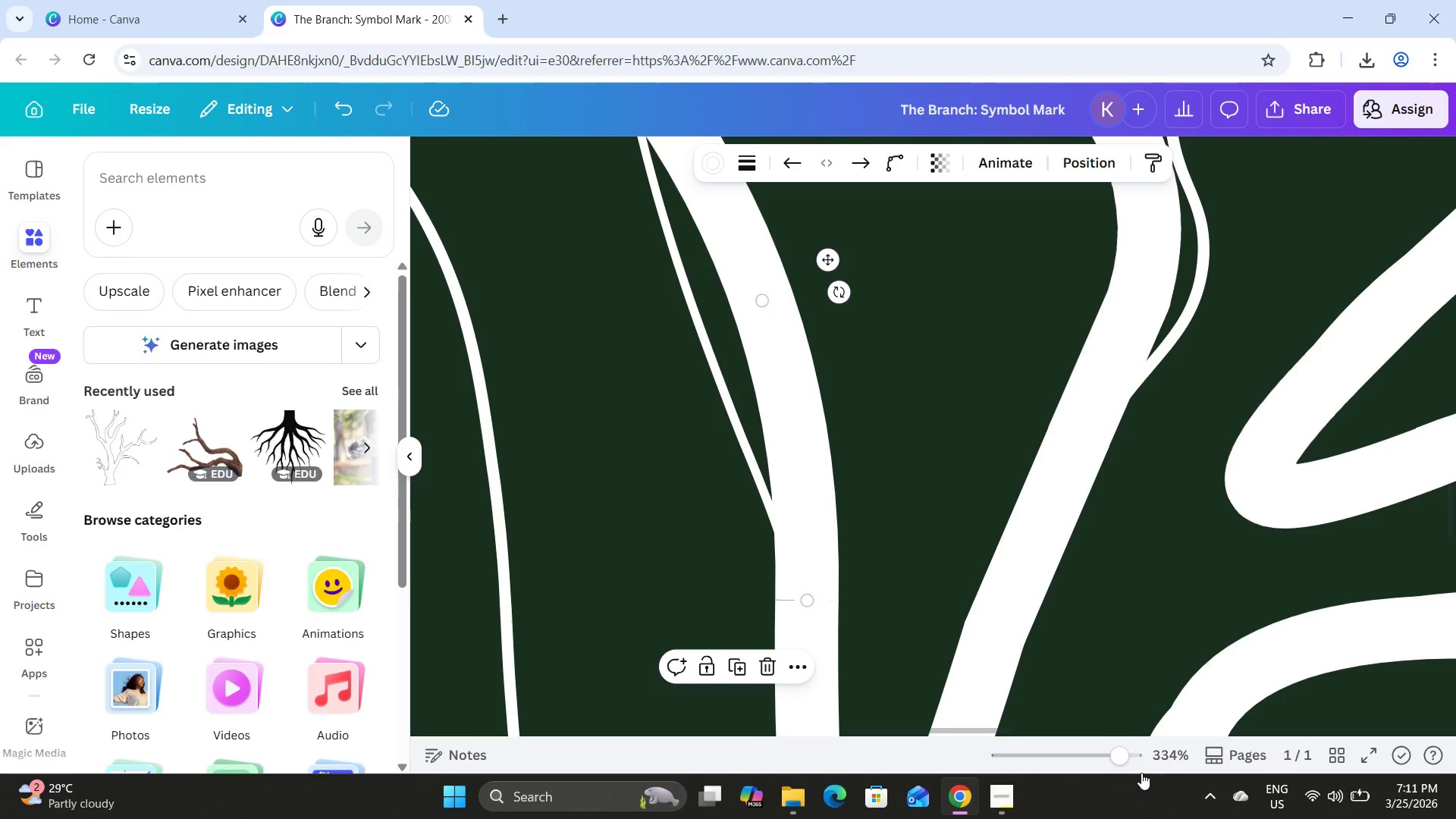 
left_click_drag(start_coordinate=[1112, 765], to_coordinate=[1142, 769])
 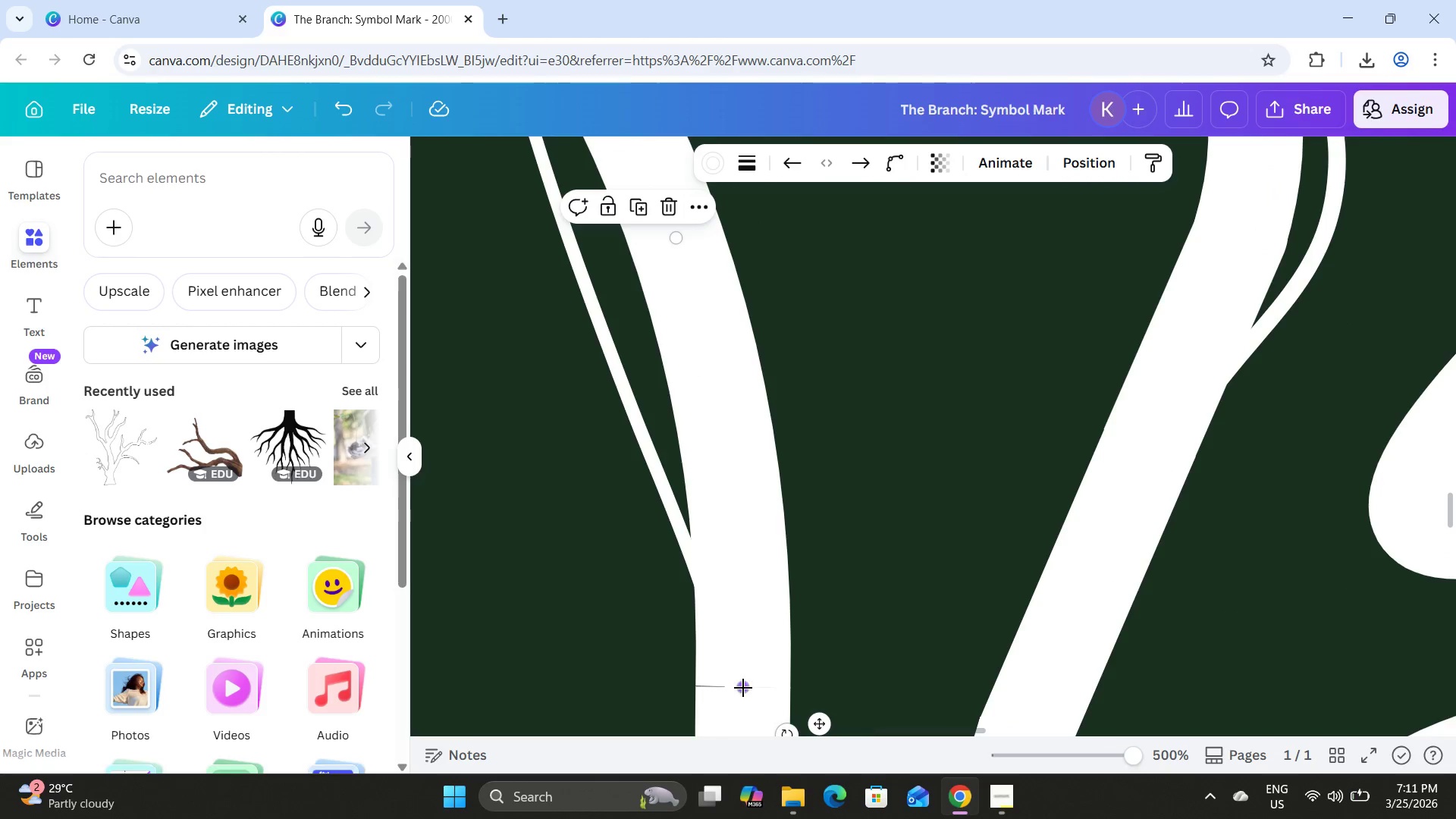 
left_click_drag(start_coordinate=[743, 690], to_coordinate=[743, 703])
 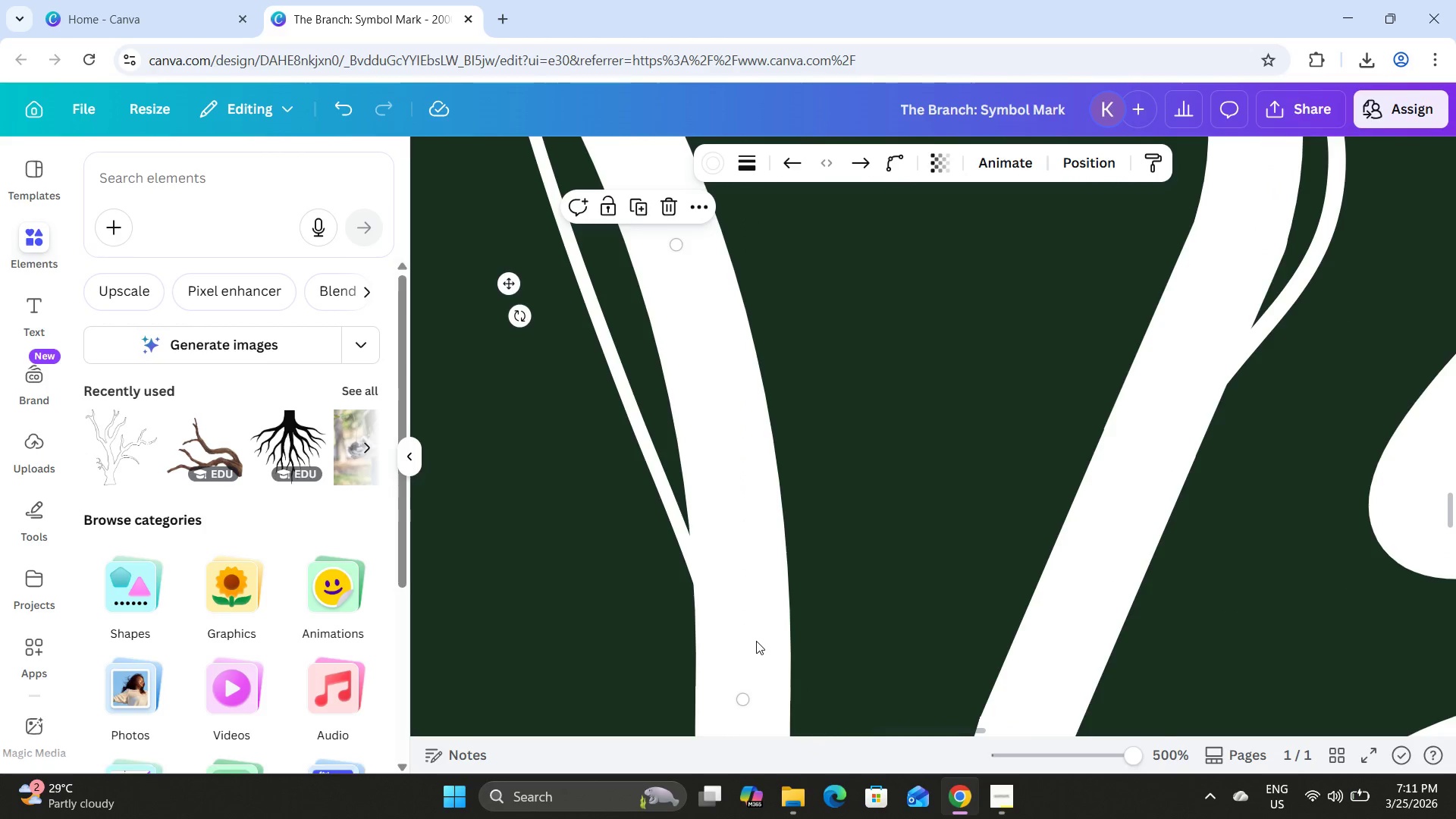 
scroll: coordinate [756, 640], scroll_direction: up, amount: 5.0
 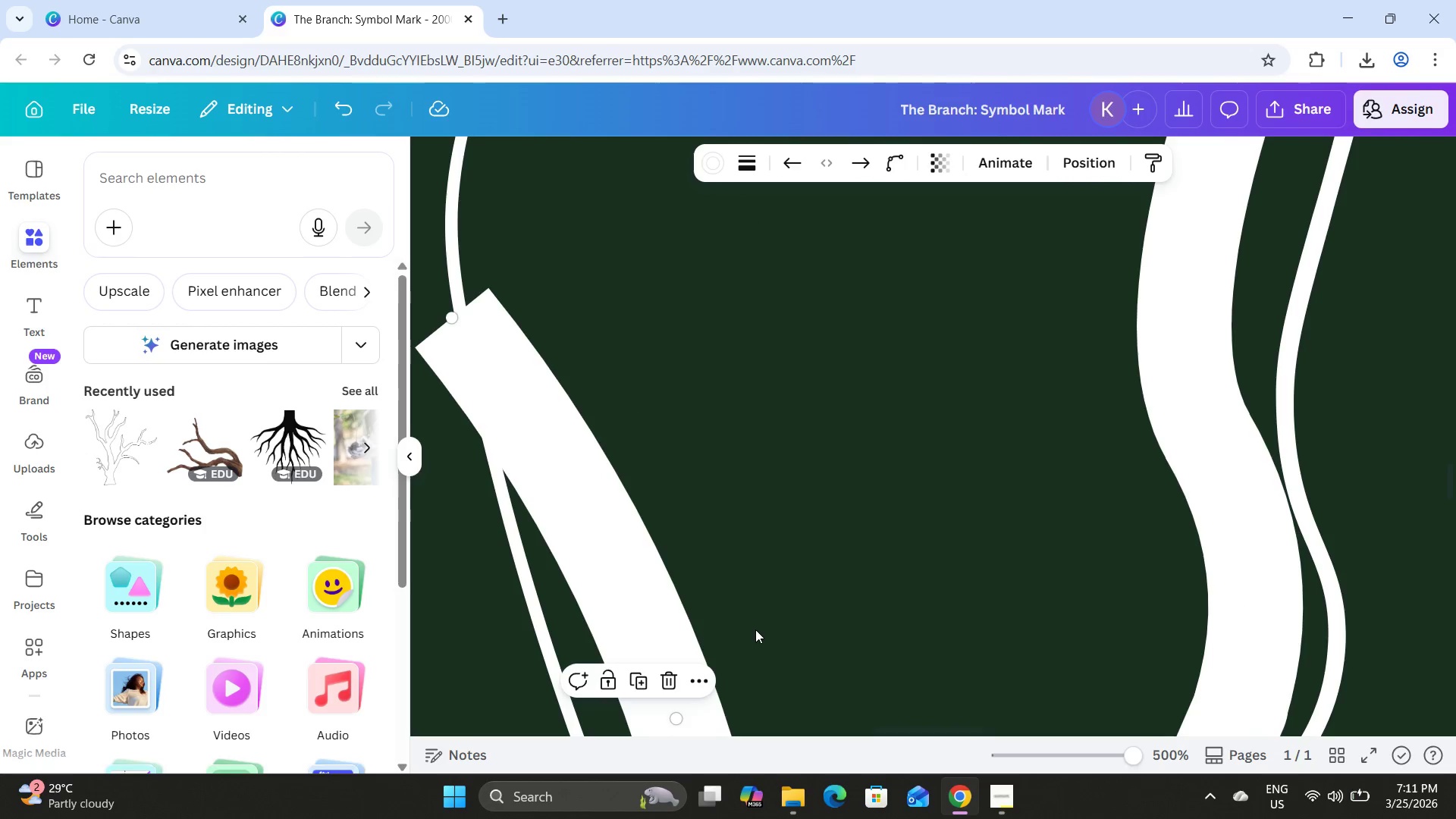 
scroll: coordinate [755, 626], scroll_direction: down, amount: 3.0
 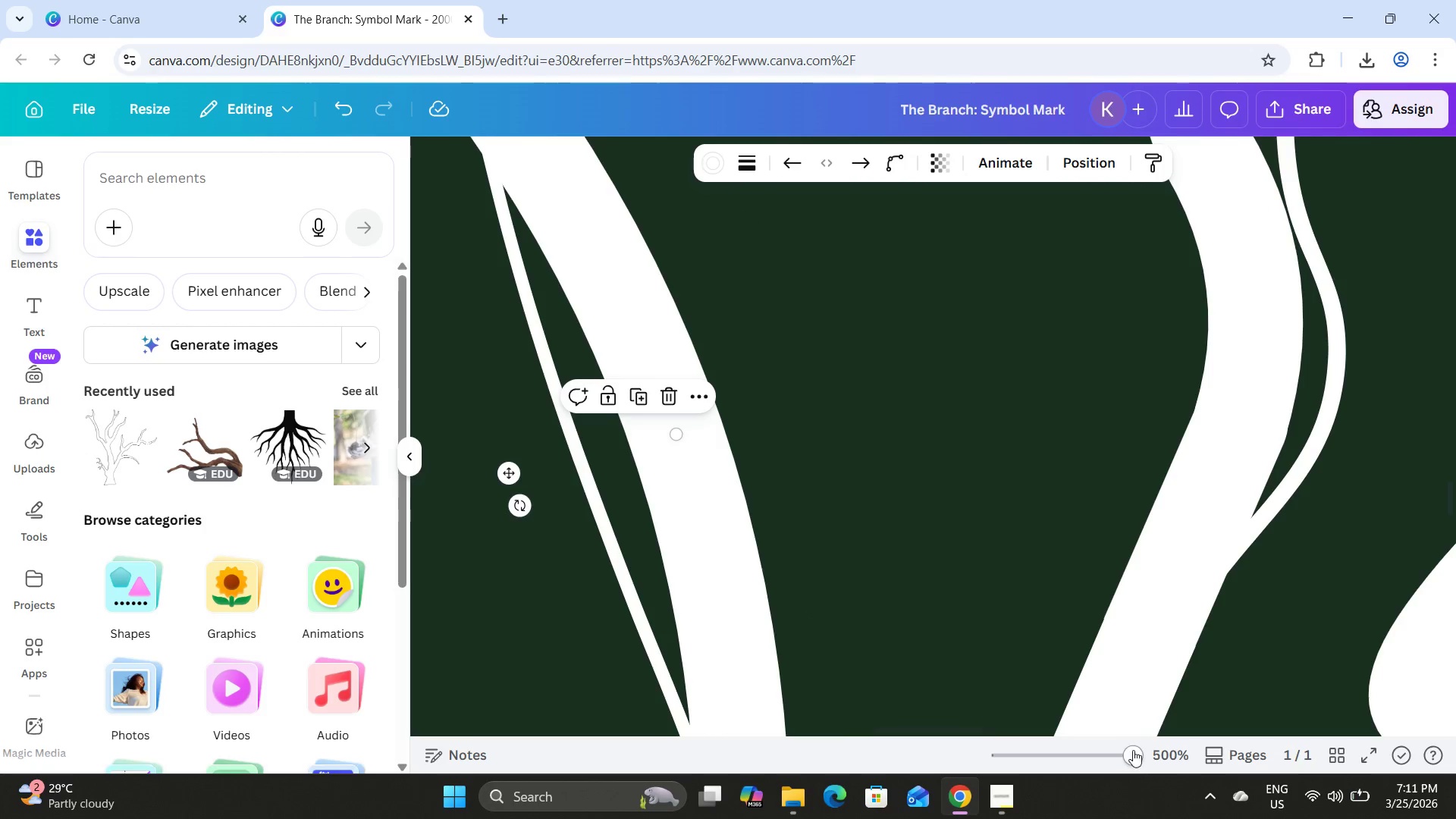 
left_click_drag(start_coordinate=[1131, 751], to_coordinate=[1101, 748])
 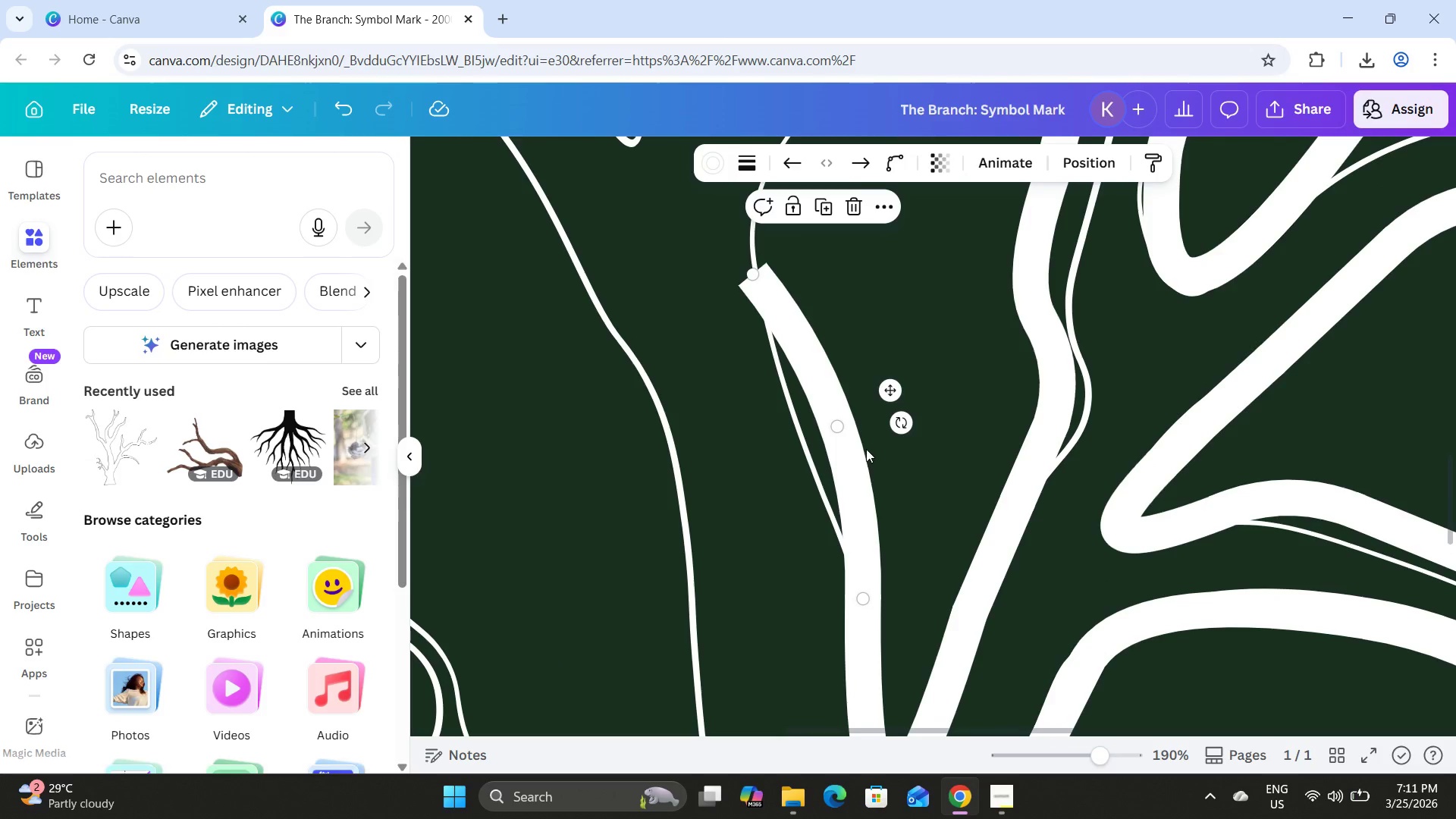 
scroll: coordinate [868, 449], scroll_direction: up, amount: 2.0
 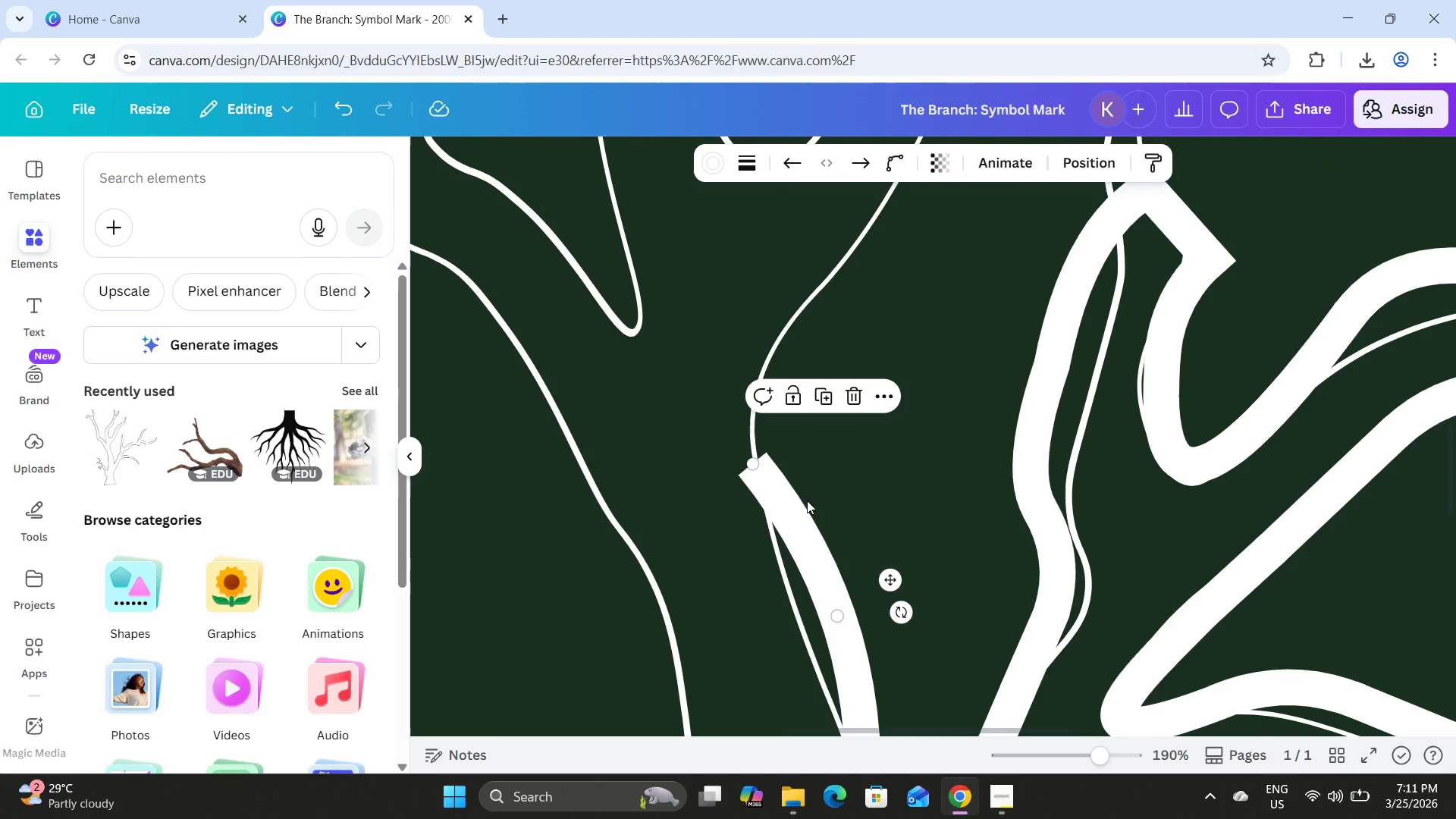 
left_click([798, 507])
 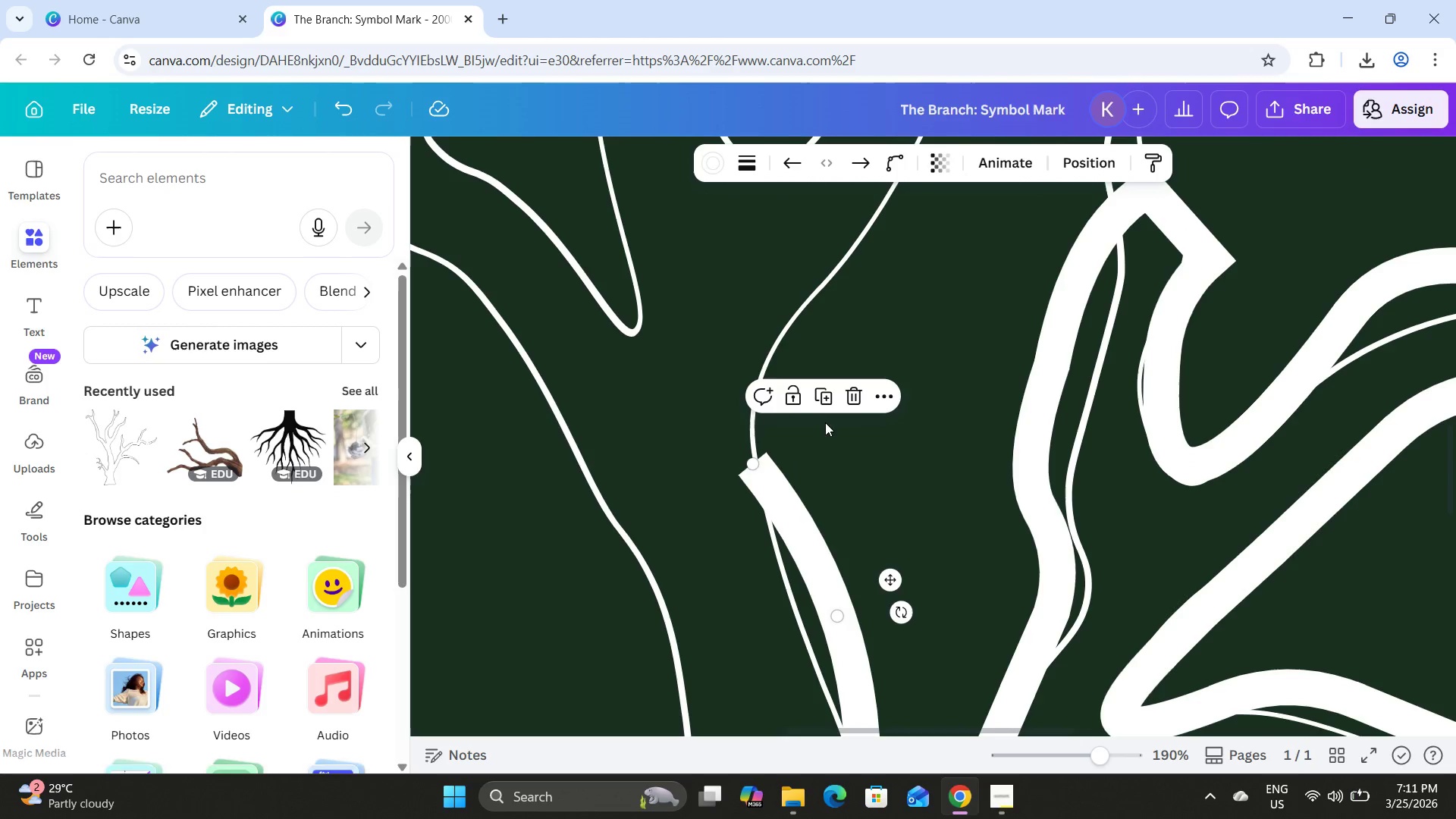 
left_click([822, 394])
 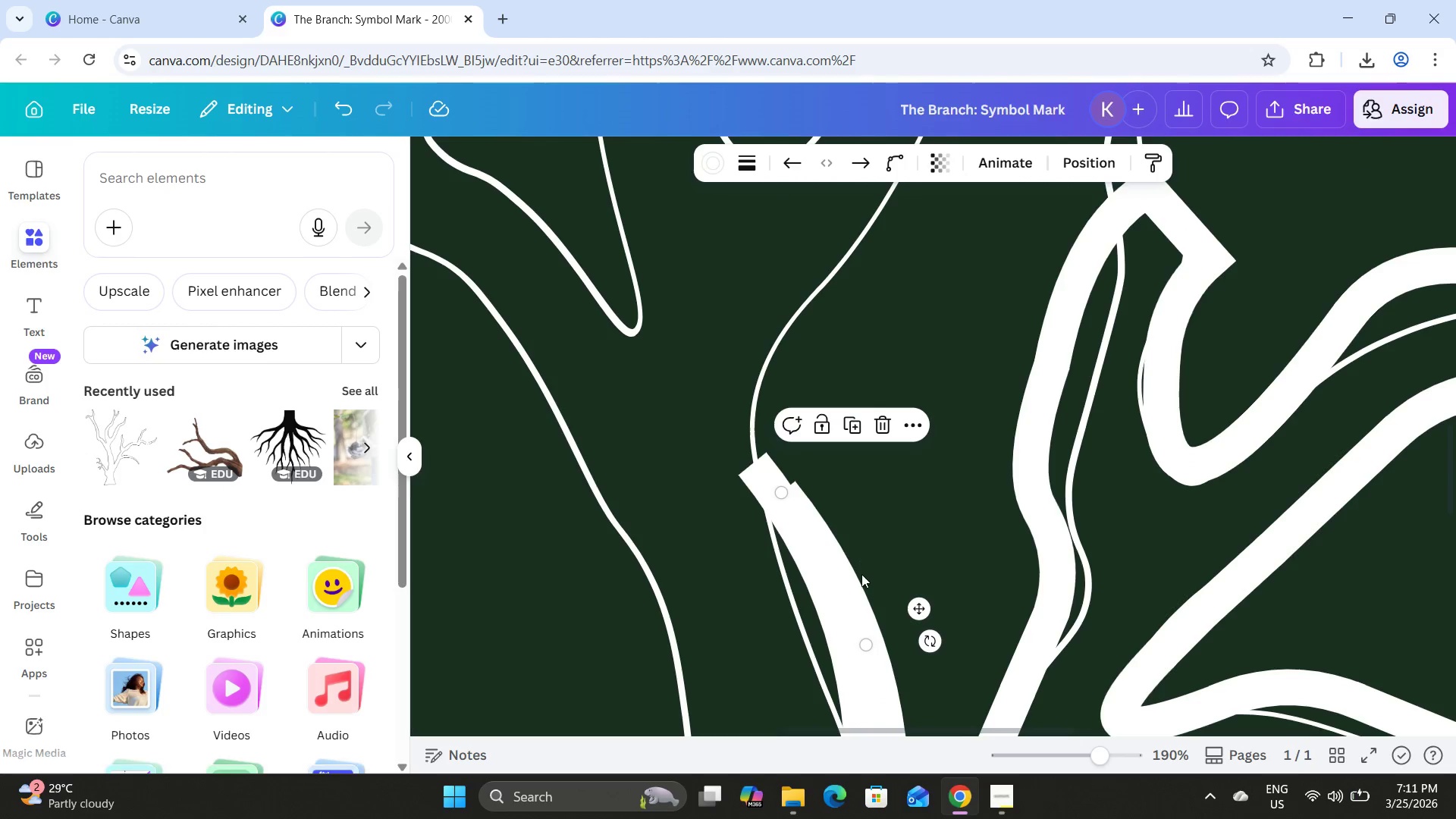 
left_click_drag(start_coordinate=[854, 577], to_coordinate=[839, 249])
 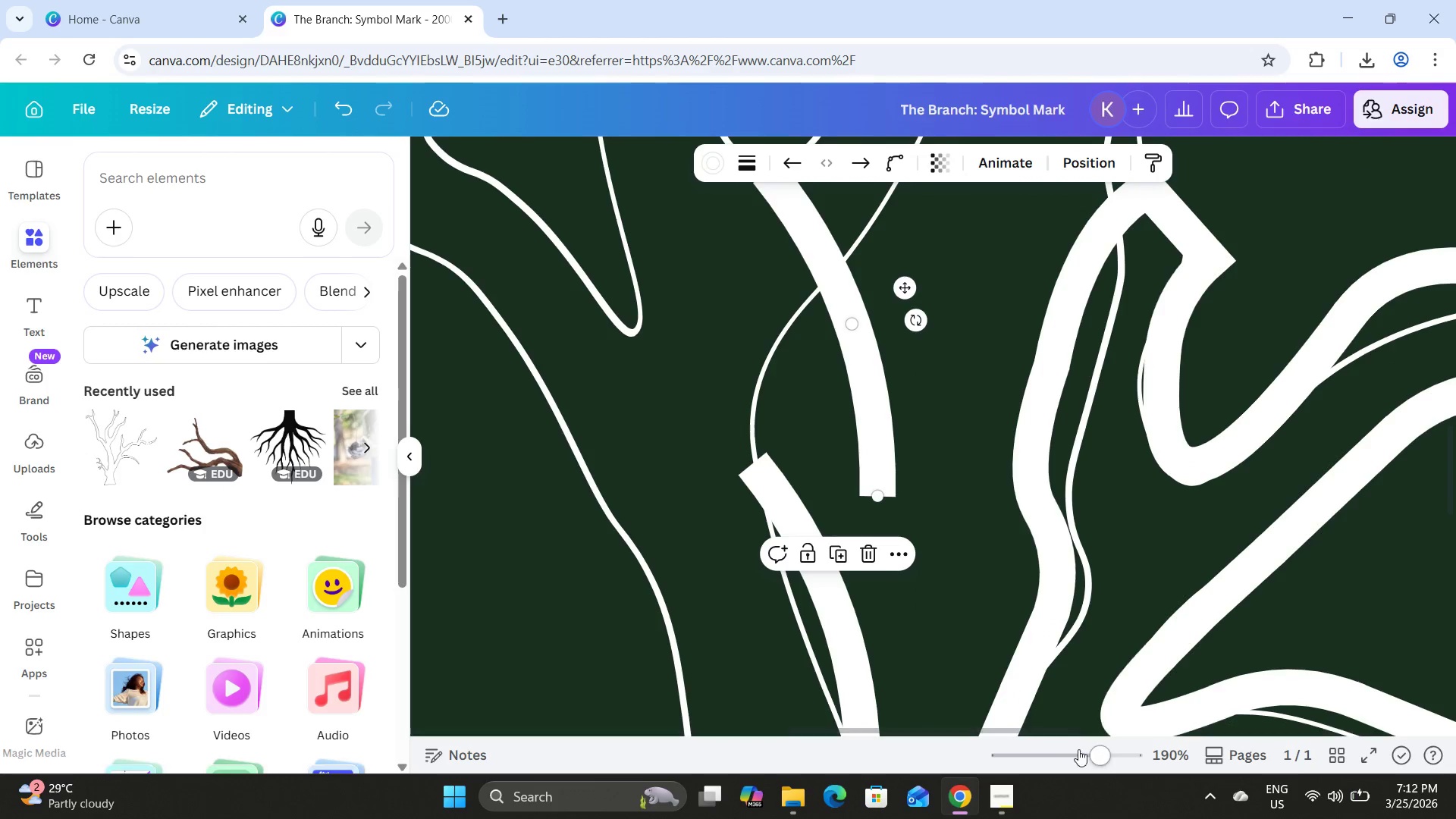 
left_click_drag(start_coordinate=[1100, 762], to_coordinate=[1137, 767])
 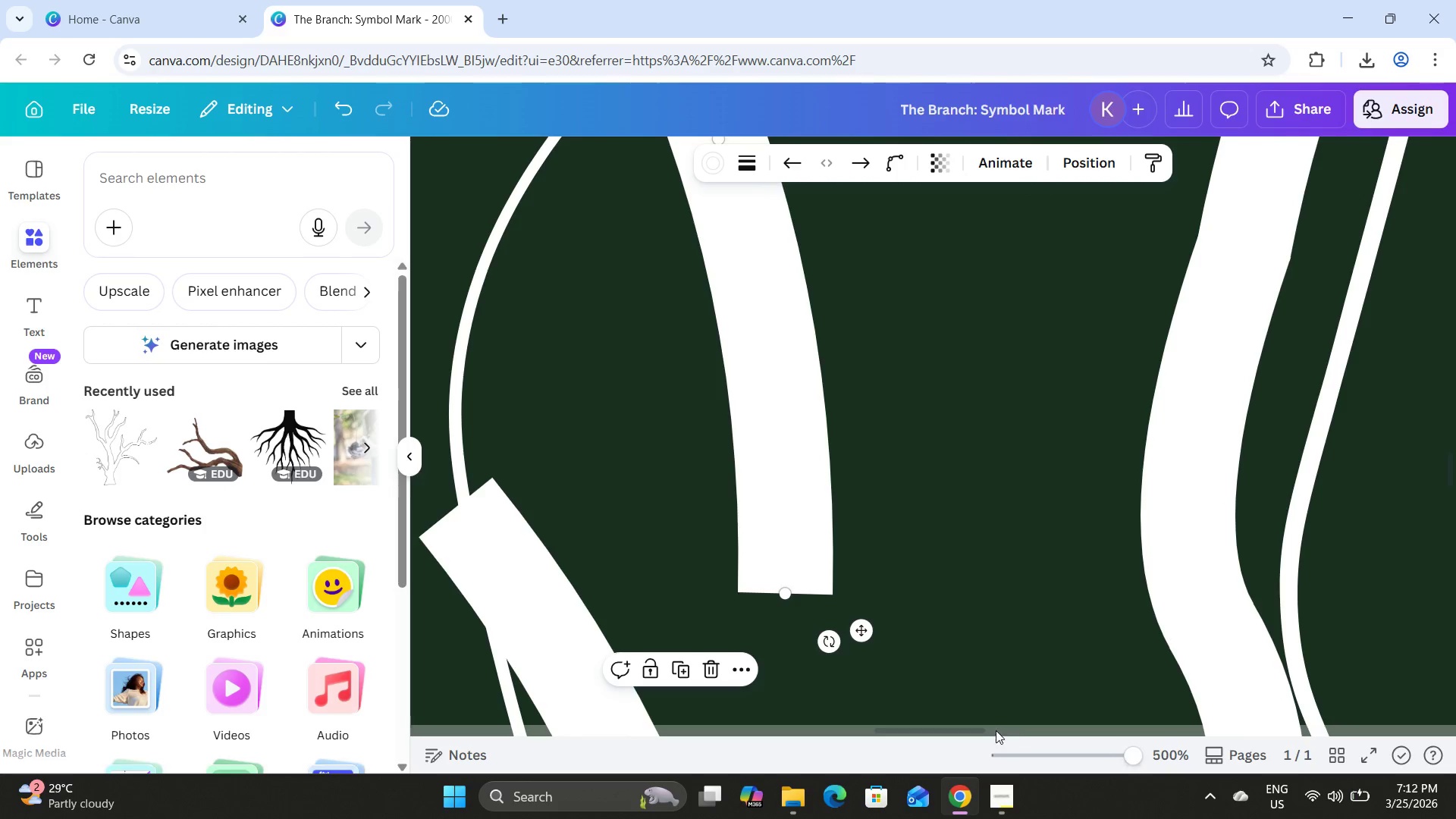 
left_click_drag(start_coordinate=[995, 730], to_coordinate=[991, 729])
 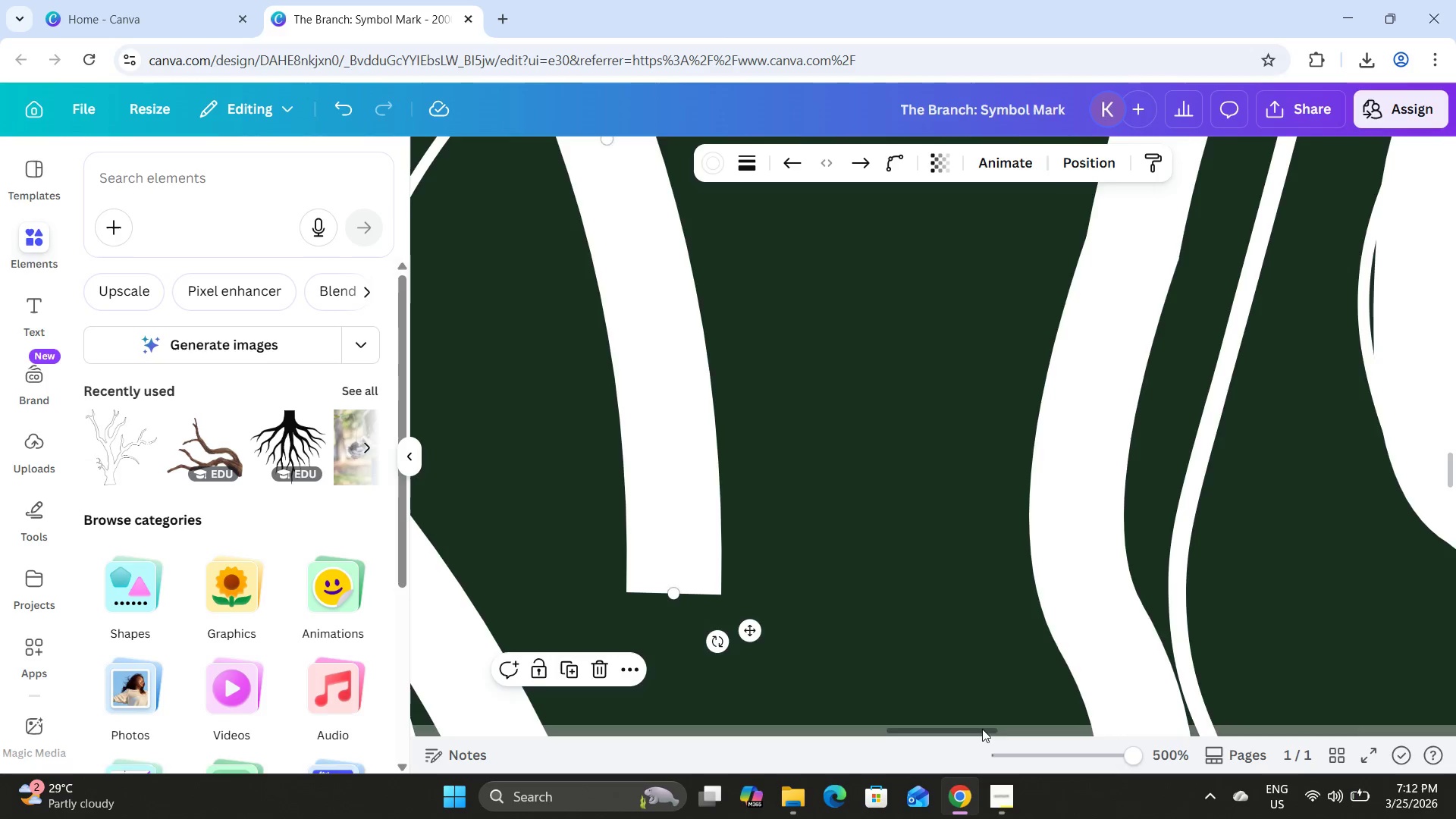 
left_click_drag(start_coordinate=[982, 729], to_coordinate=[942, 739])
 